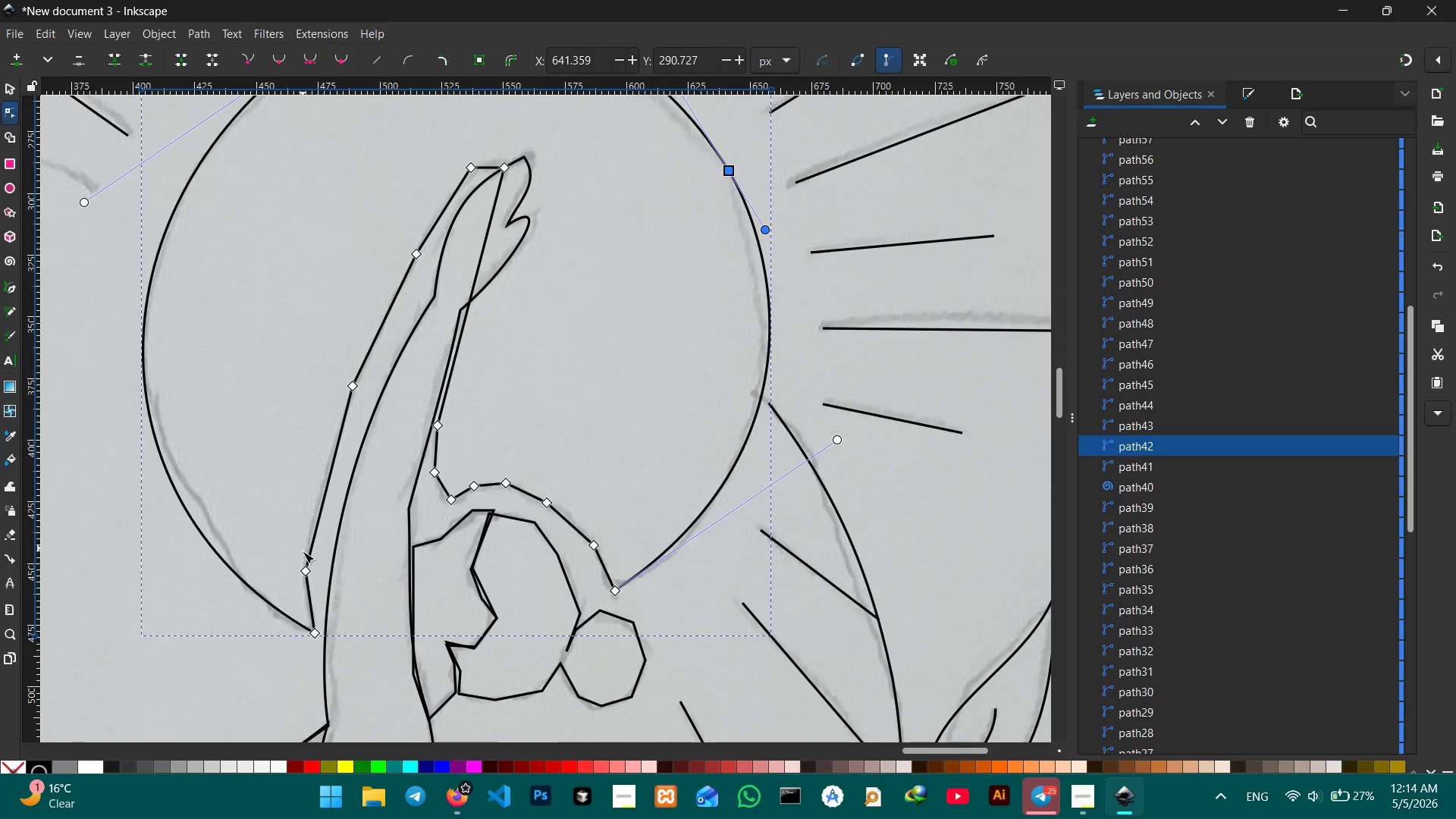 
left_click([306, 570])
 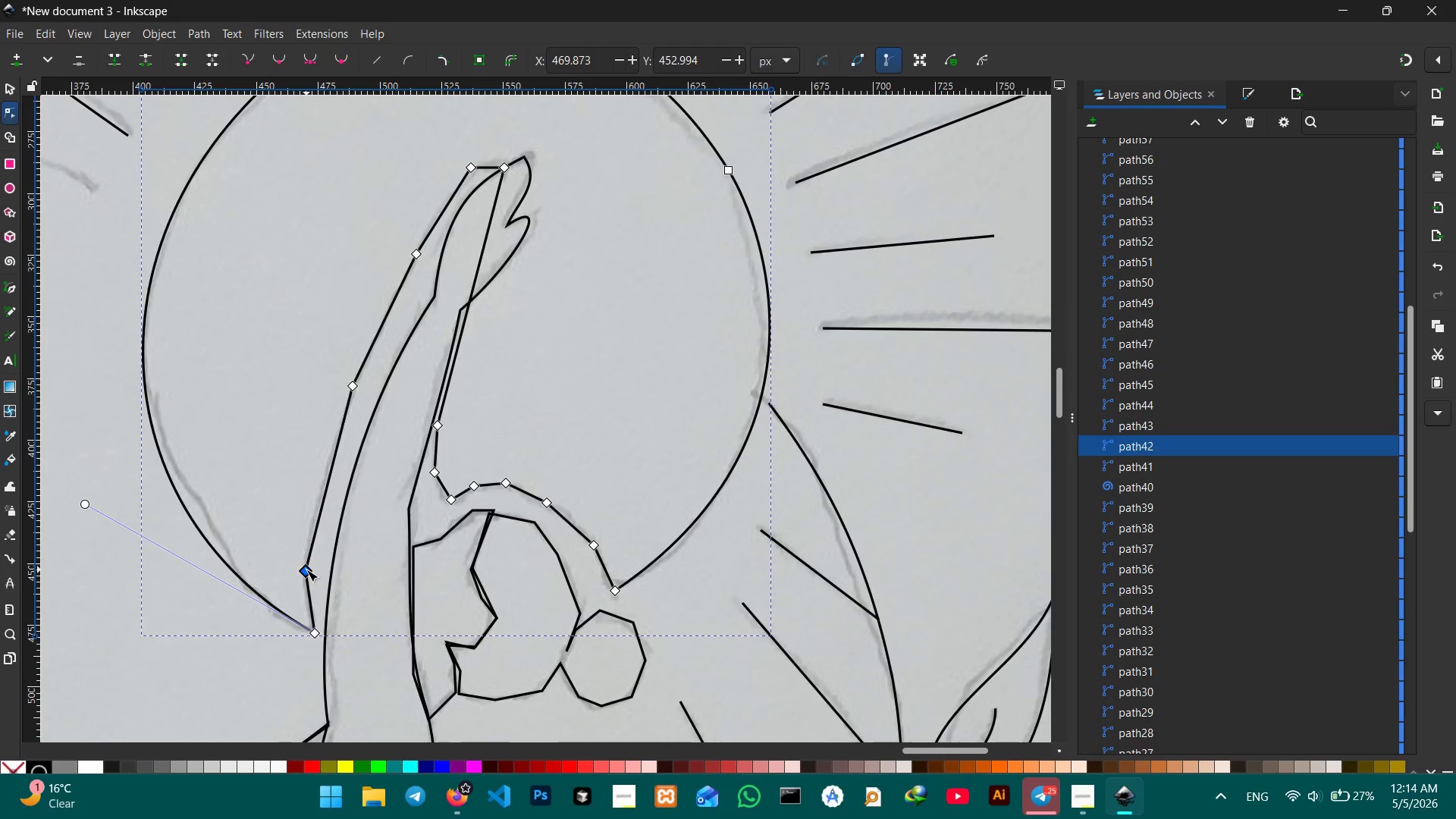 
key(Backspace)
 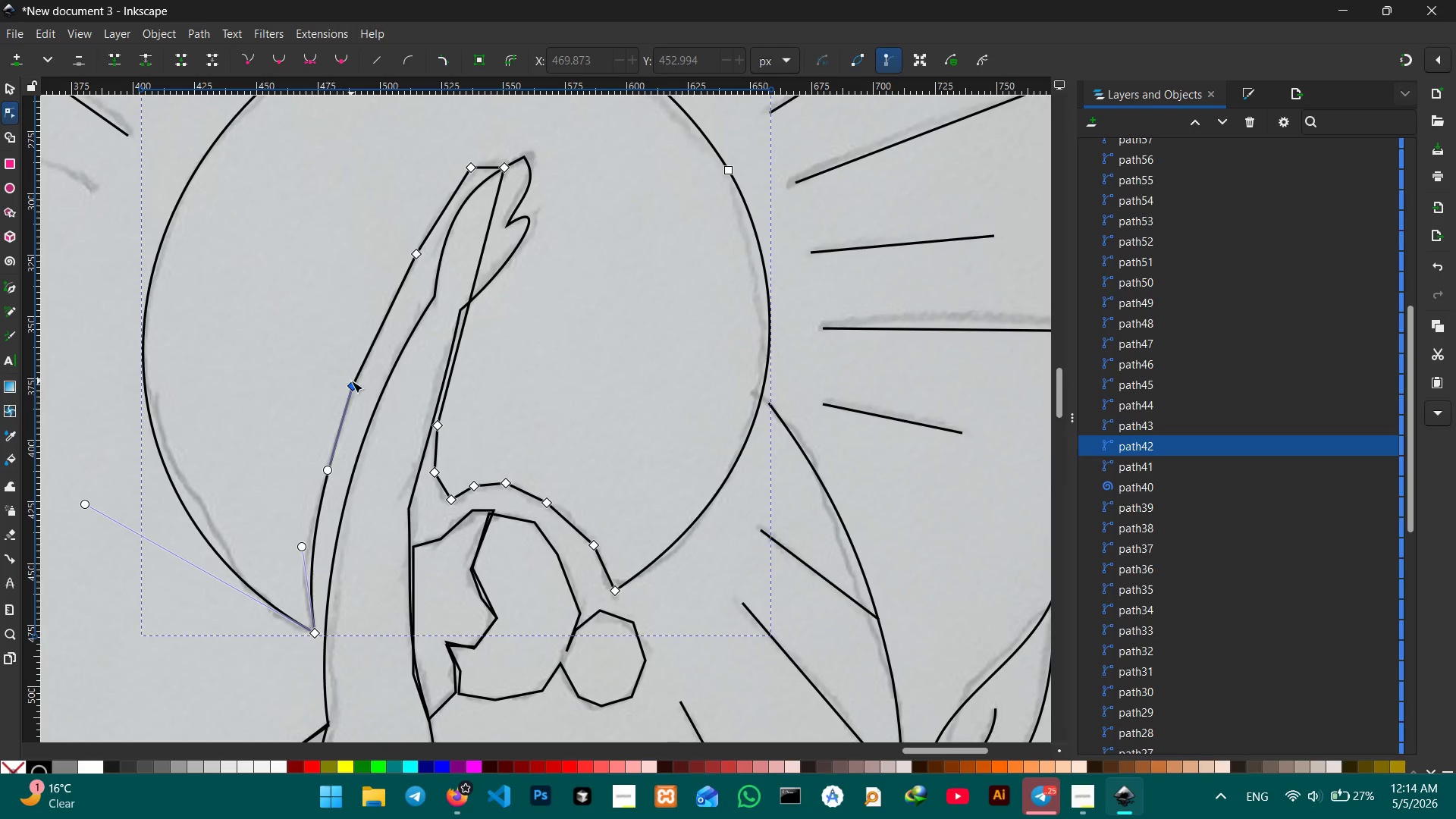 
left_click([351, 381])
 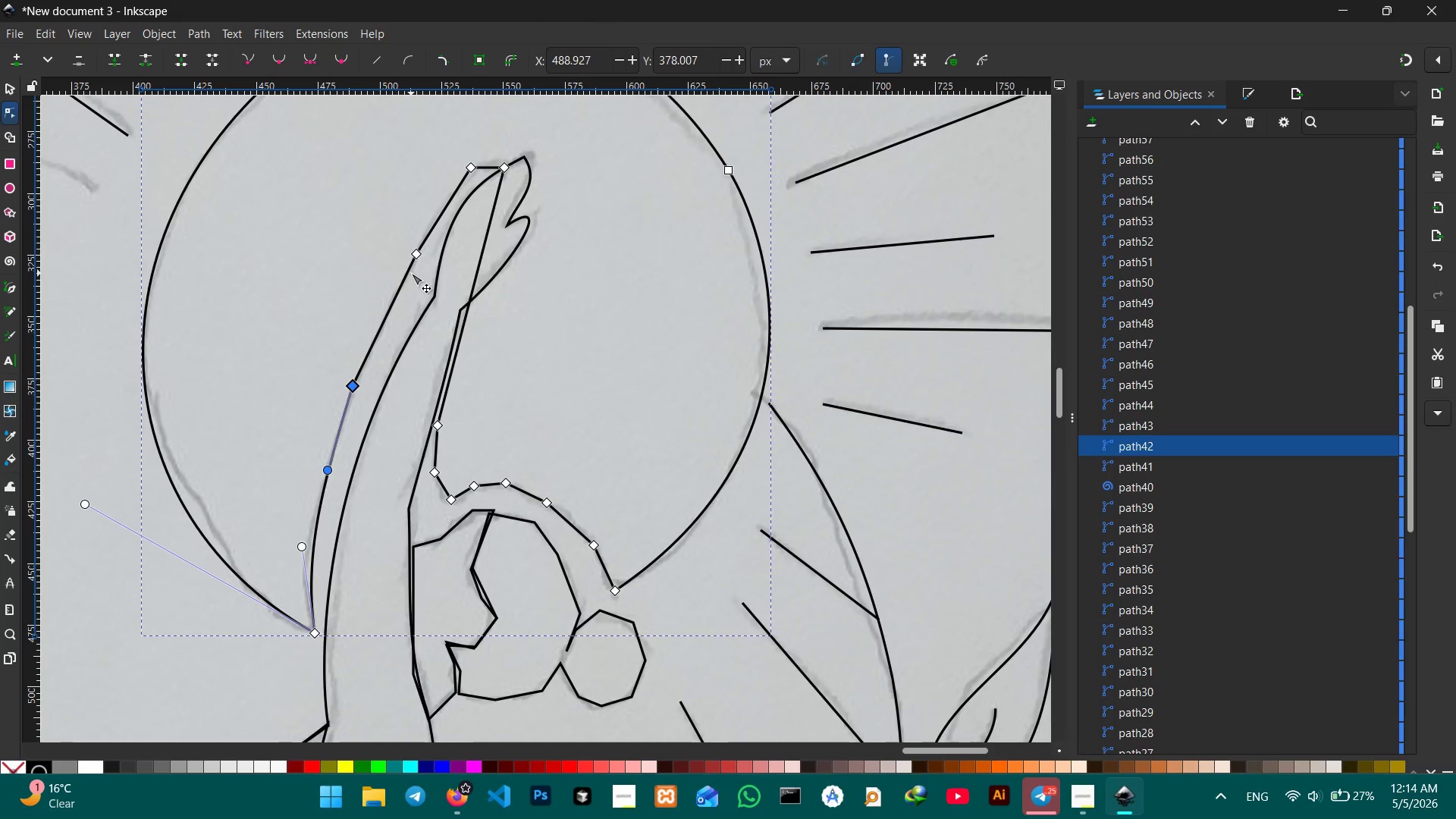 
key(Backspace)
 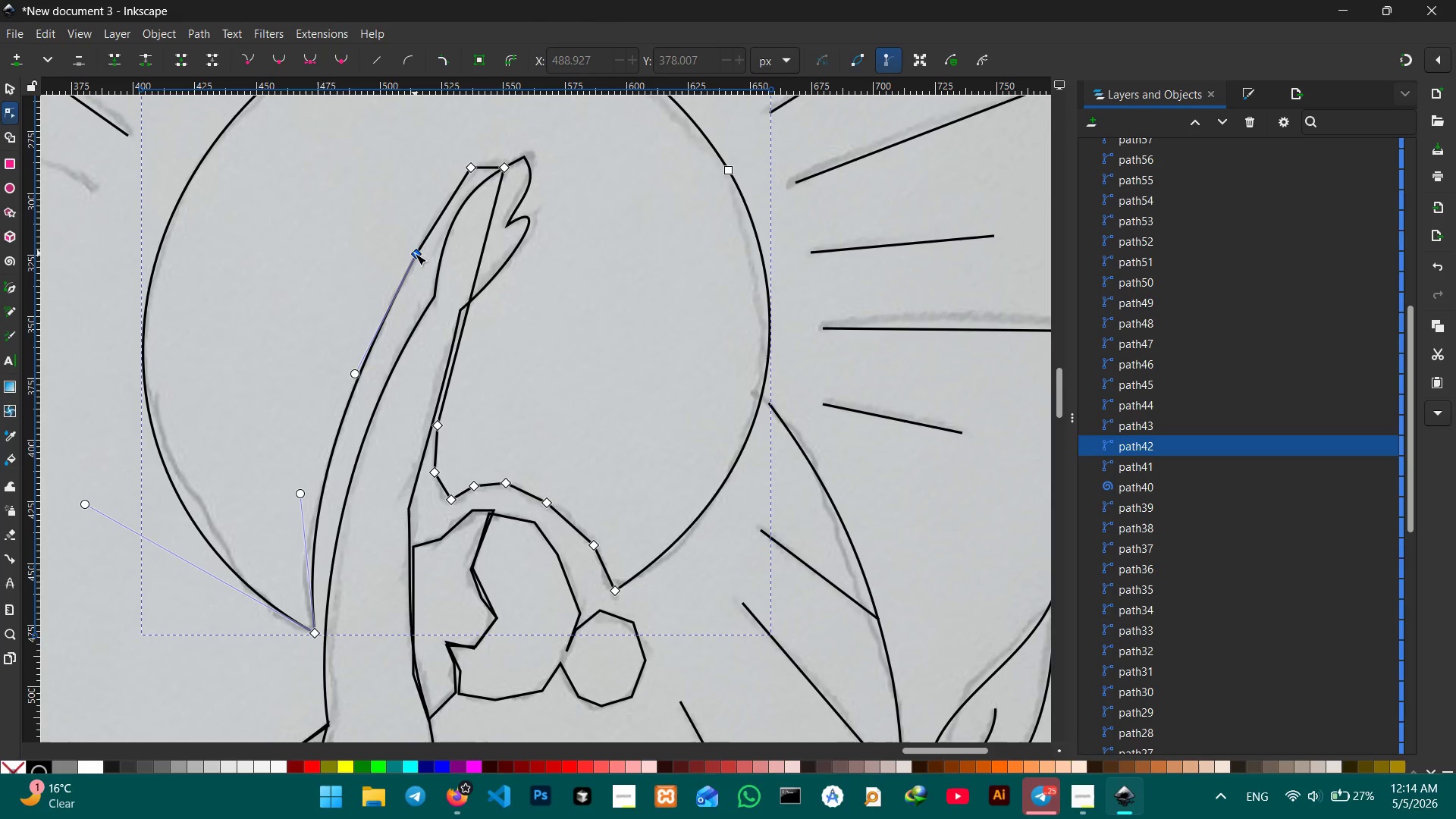 
left_click([415, 253])
 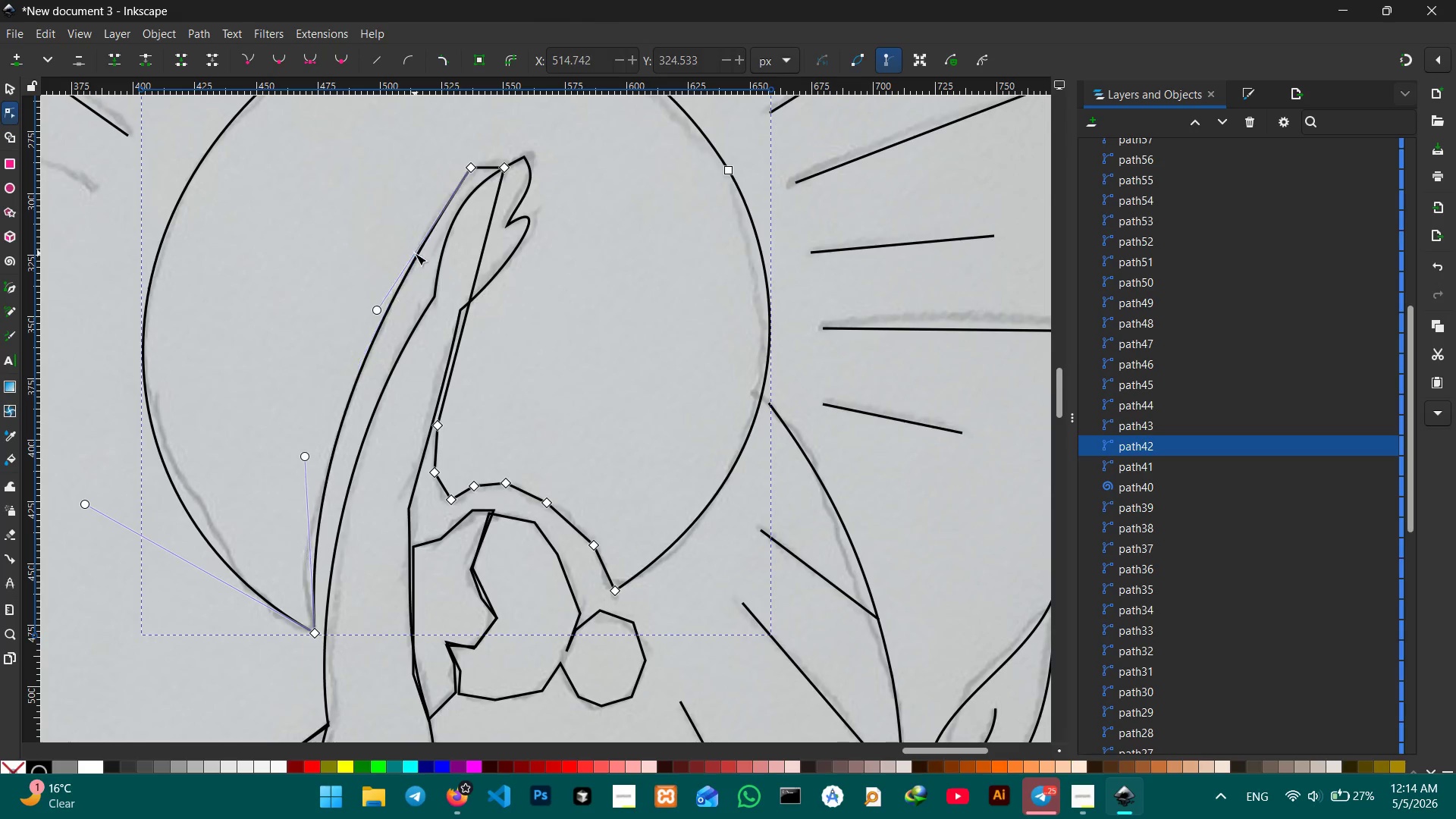 
key(Backspace)
 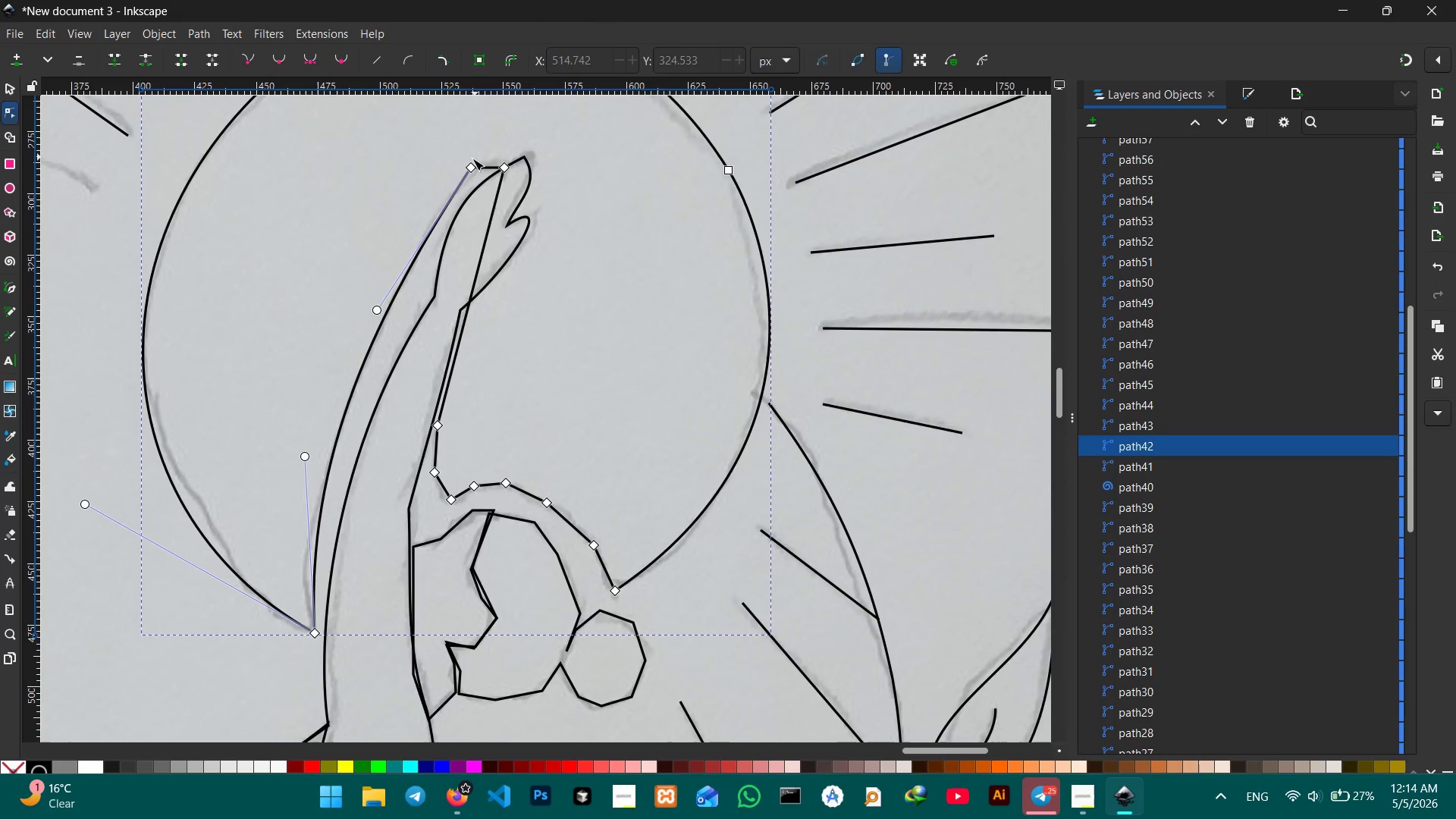 
left_click([471, 167])
 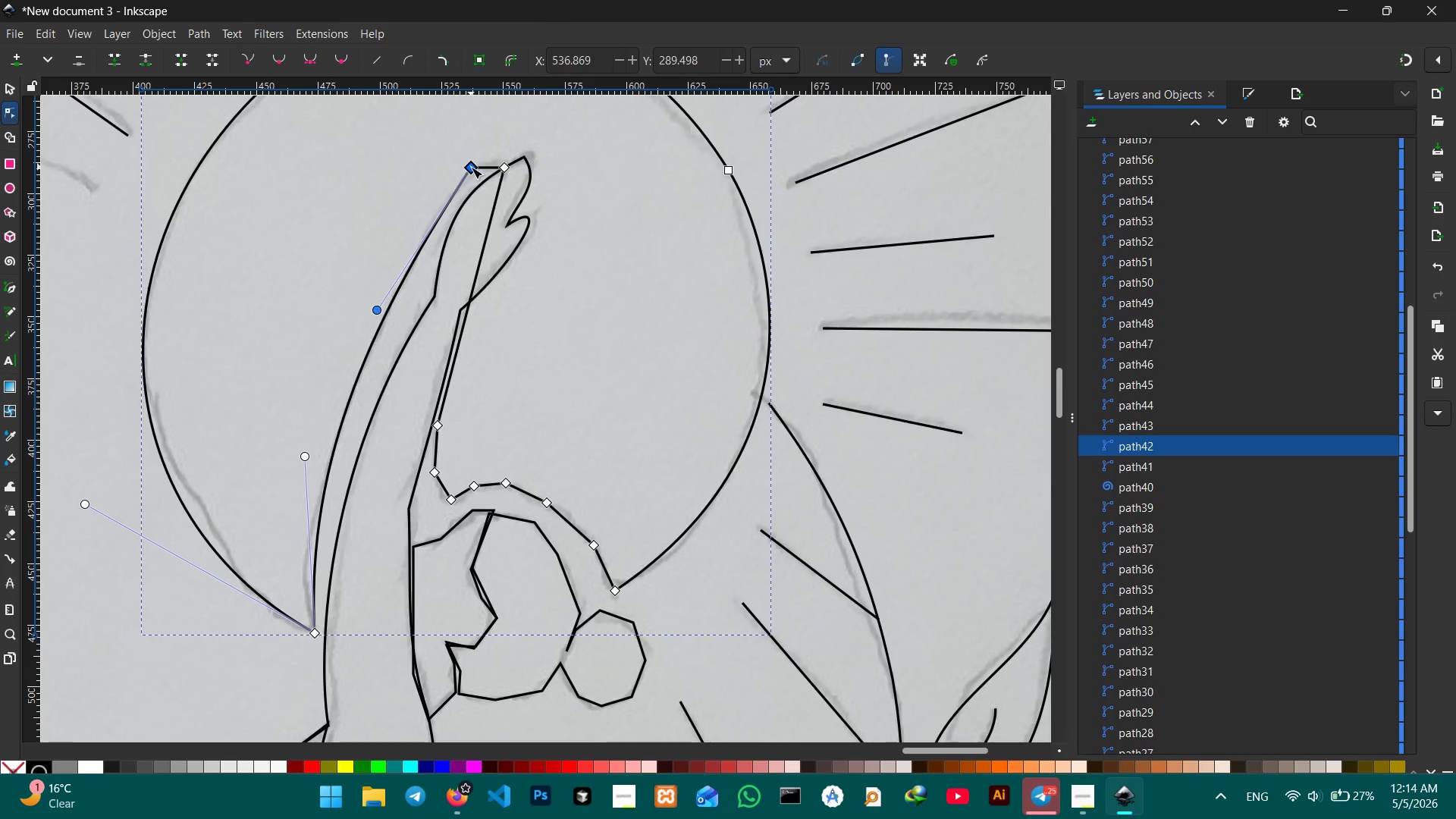 
key(Backspace)
 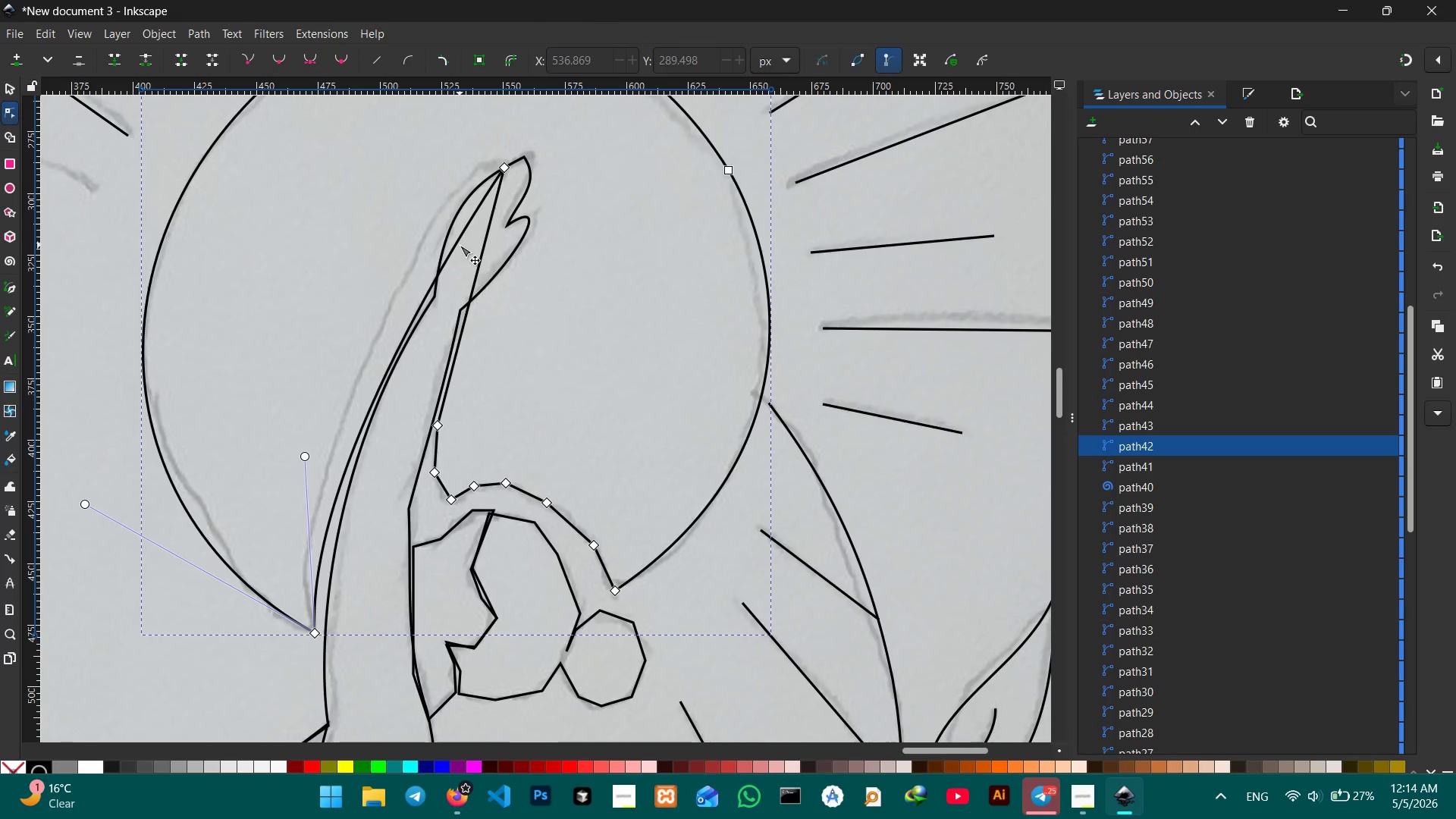 
left_click_drag(start_coordinate=[459, 244], to_coordinate=[437, 234])
 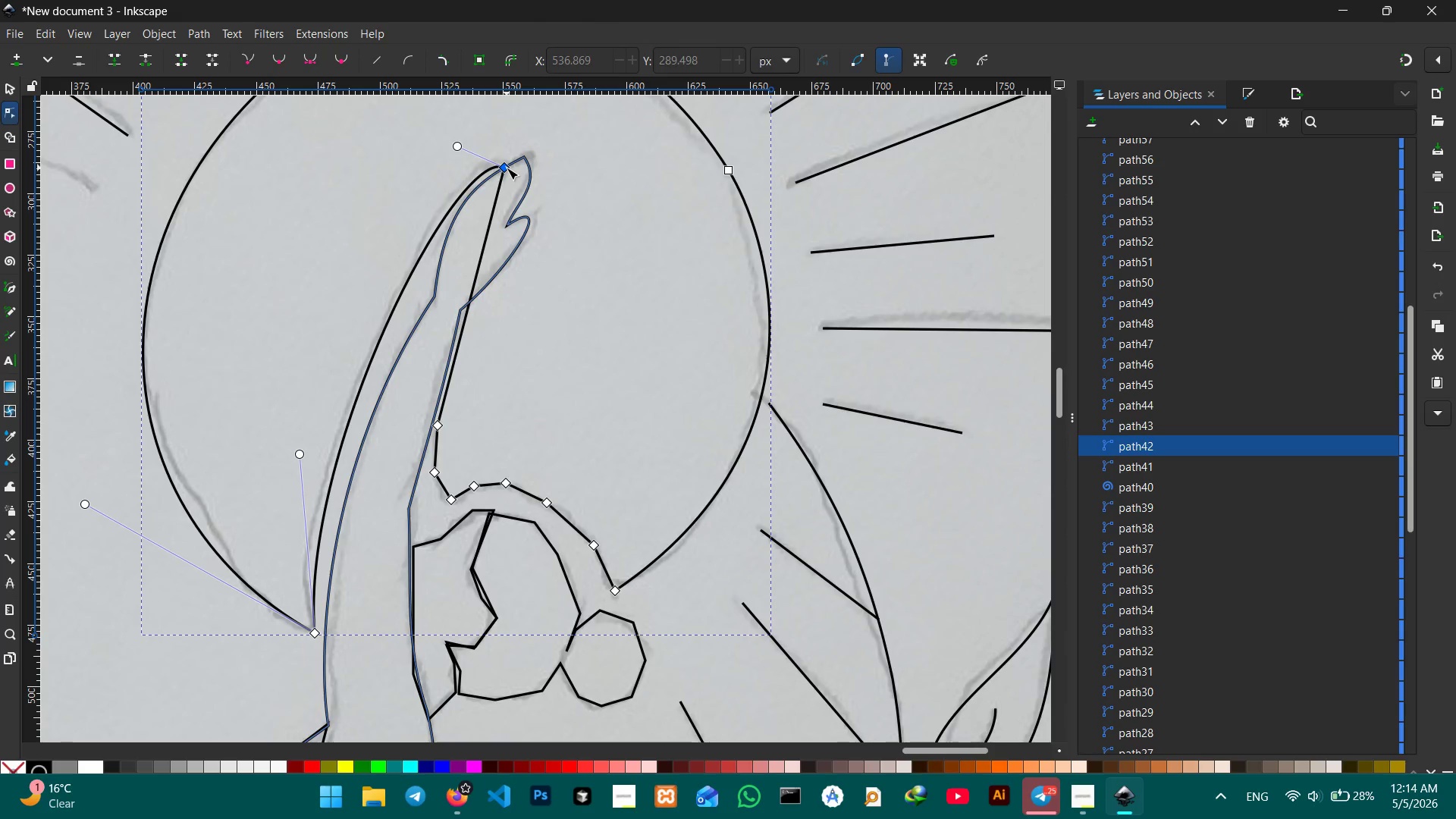 
left_click_drag(start_coordinate=[507, 168], to_coordinate=[507, 162])
 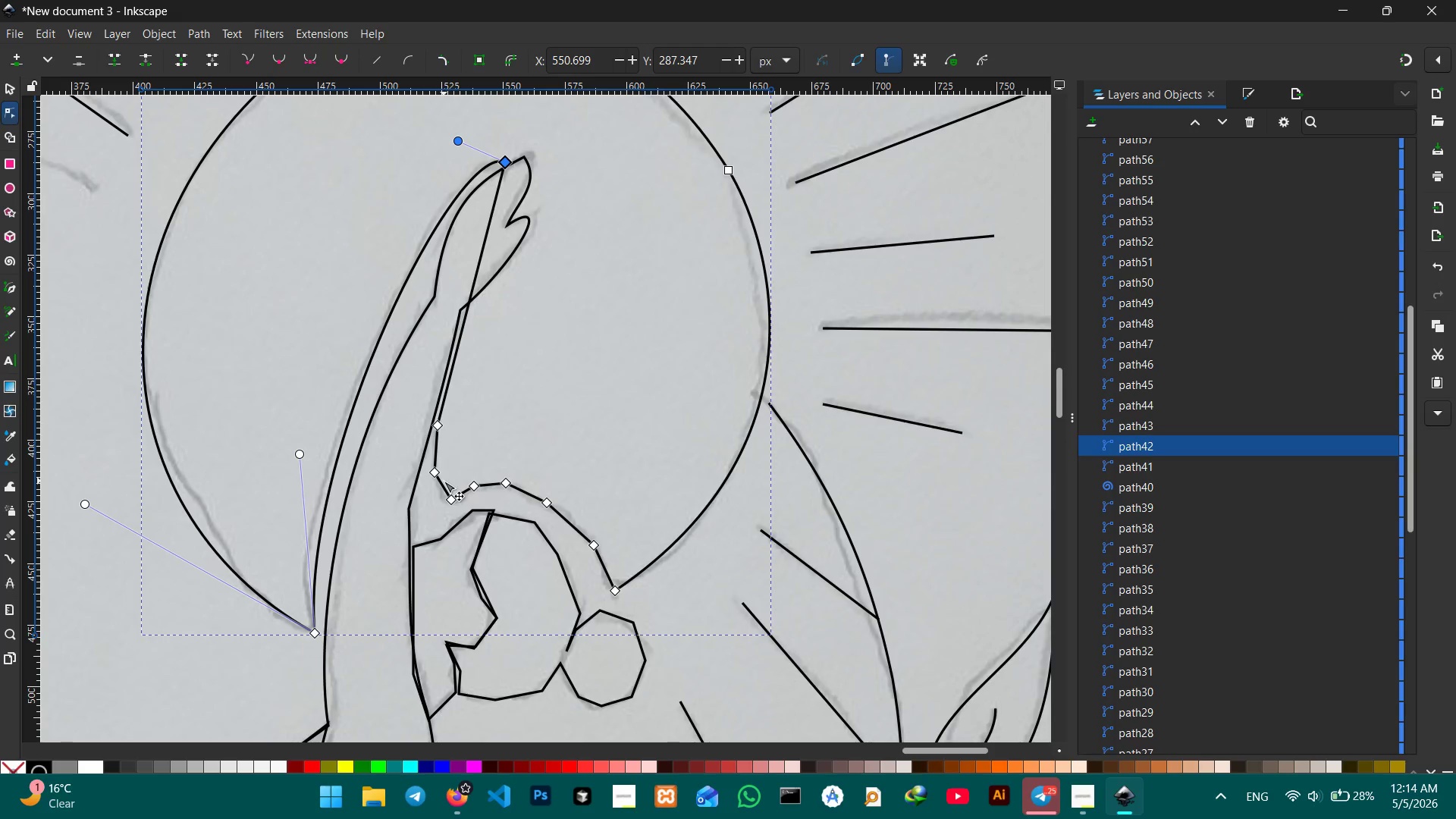 
left_click([441, 477])
 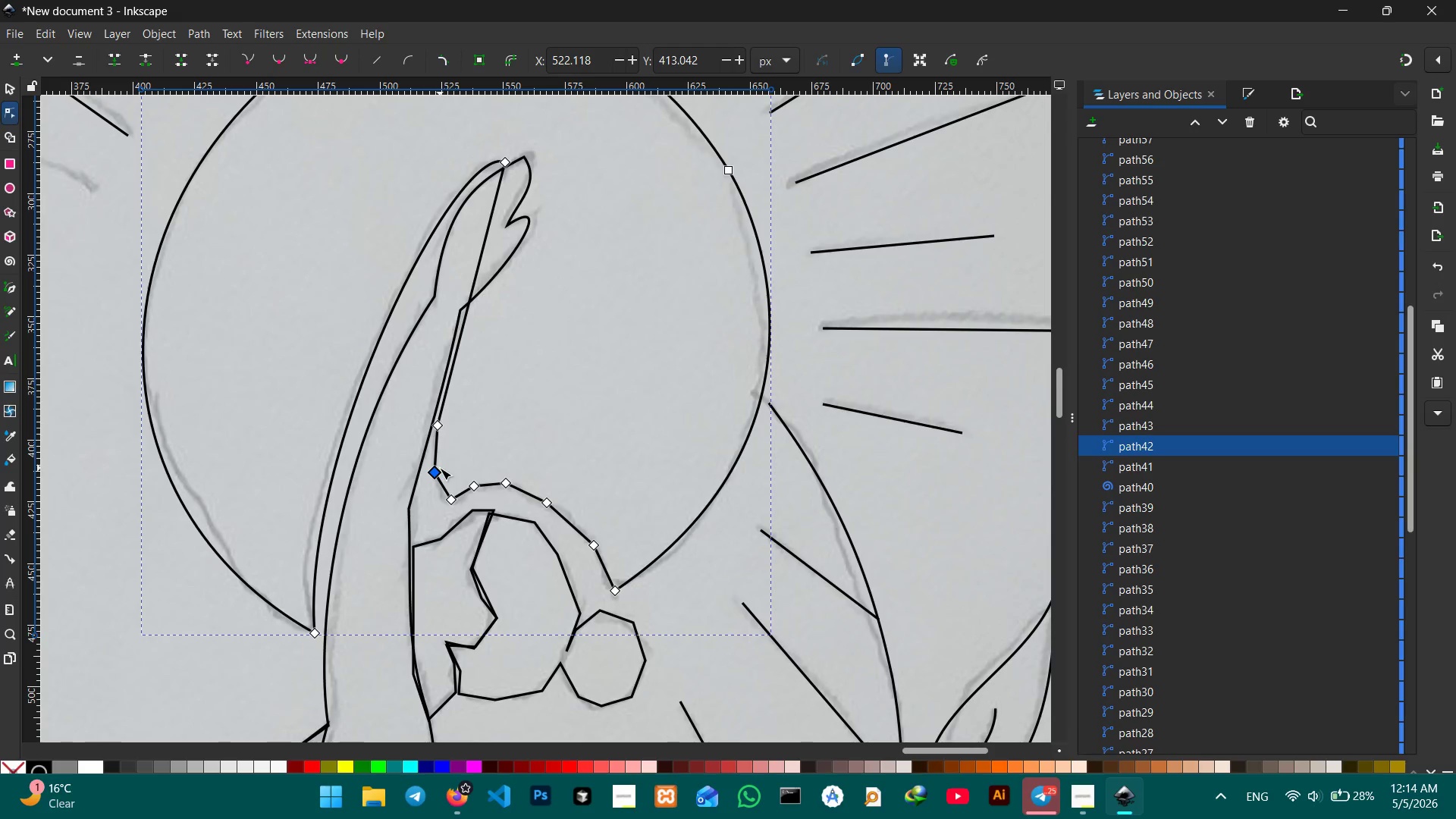 
double_click([438, 474])
 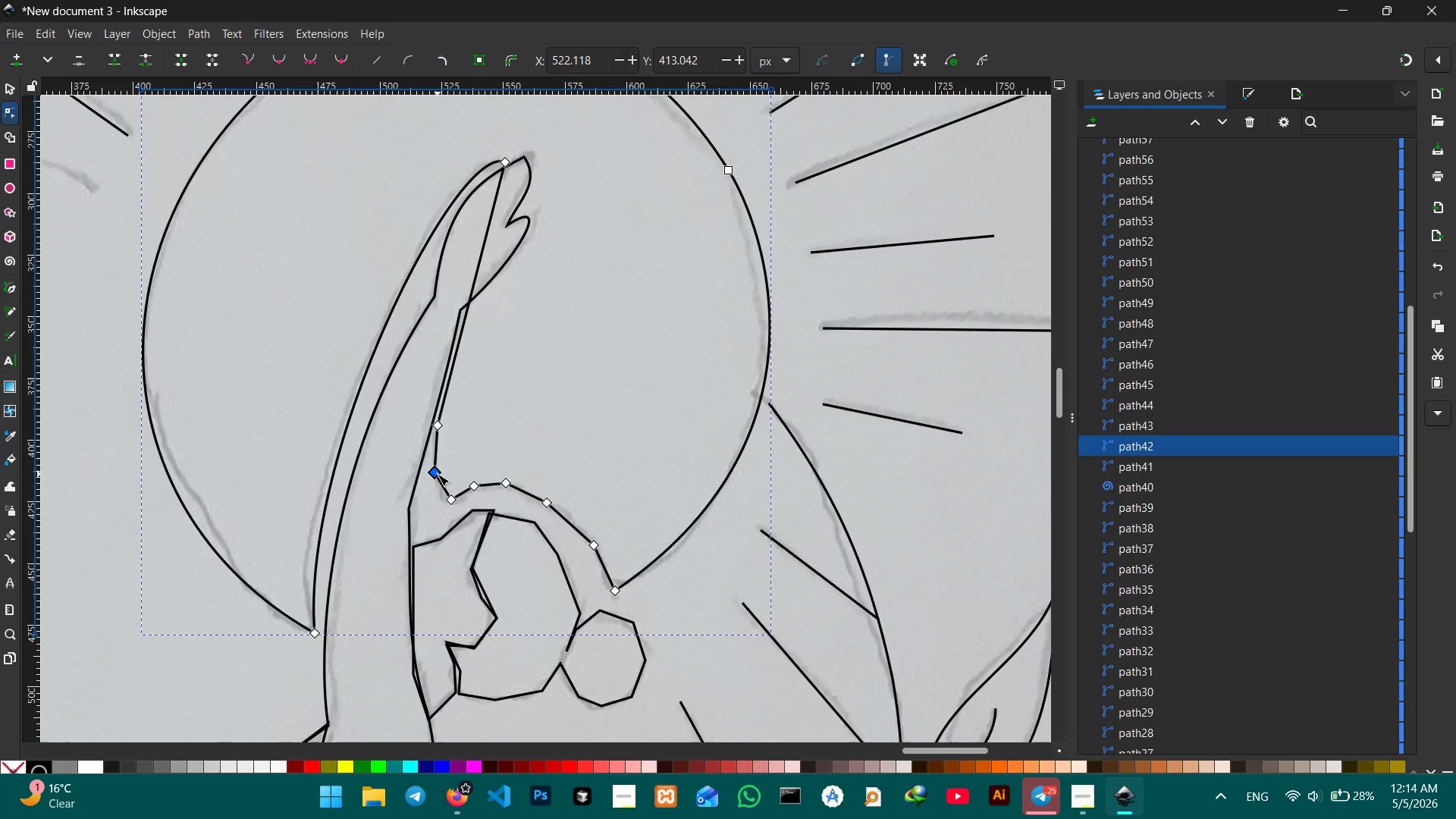 
key(Backspace)
 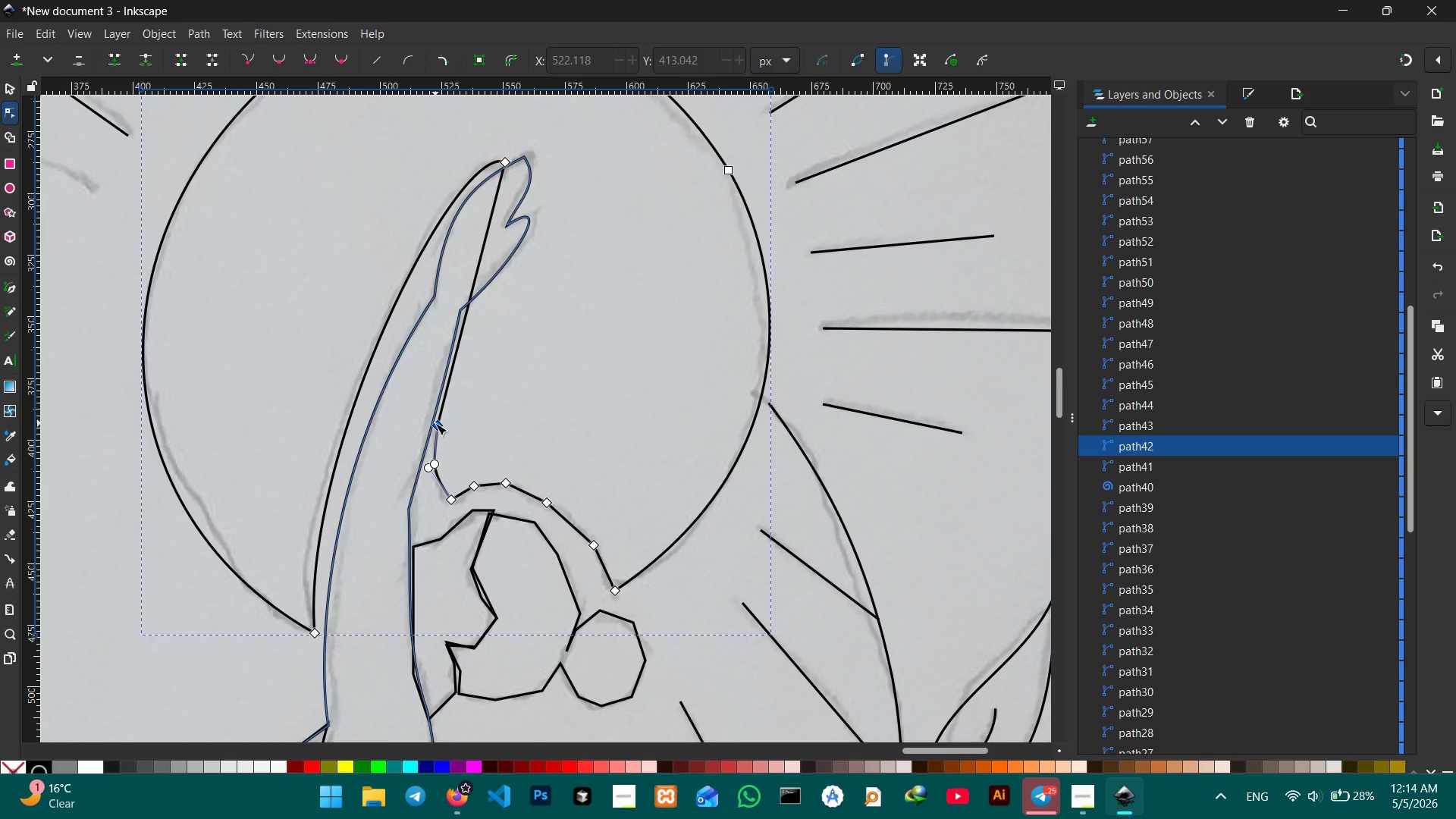 
left_click([435, 423])
 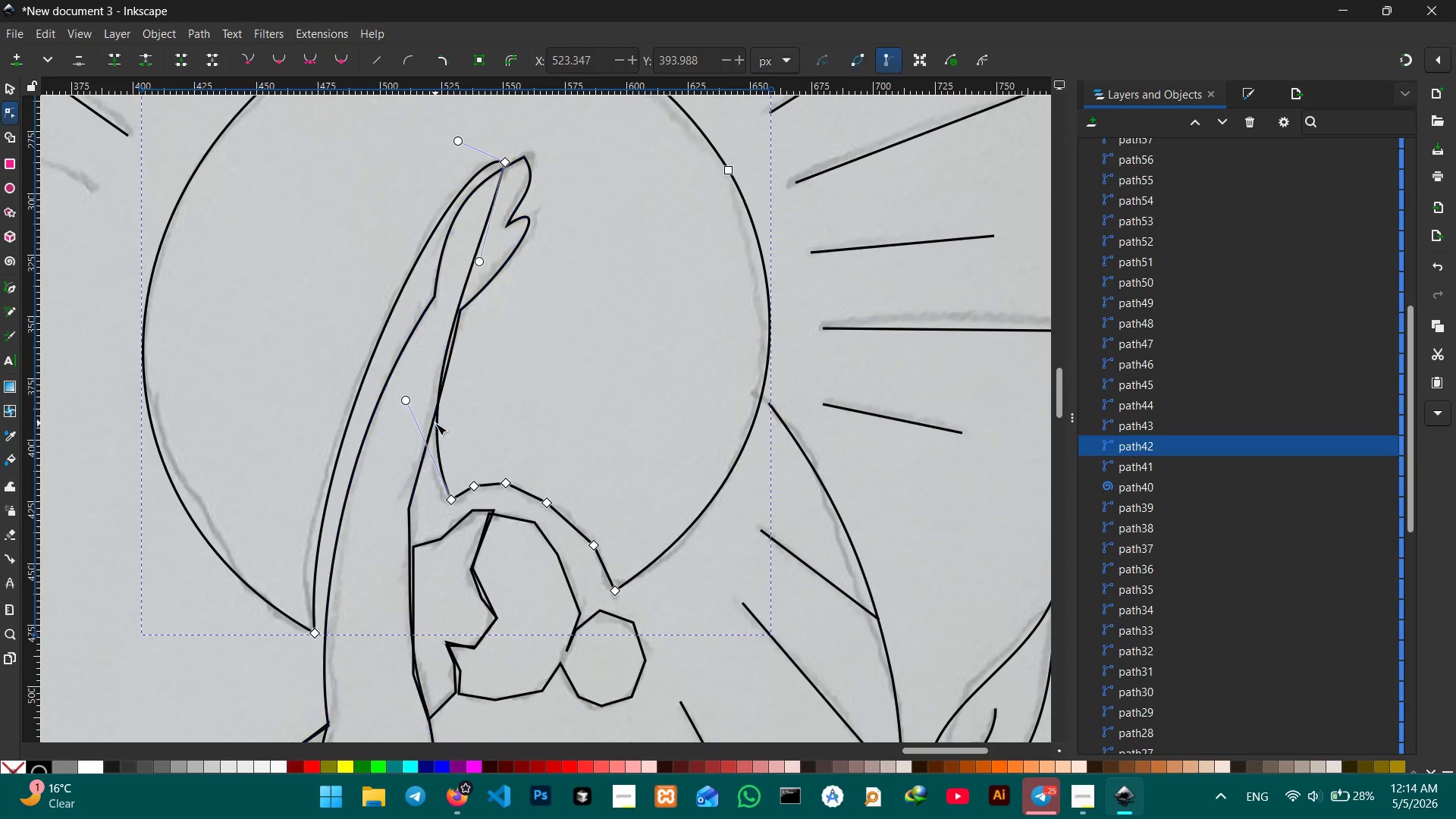 
key(Backspace)
 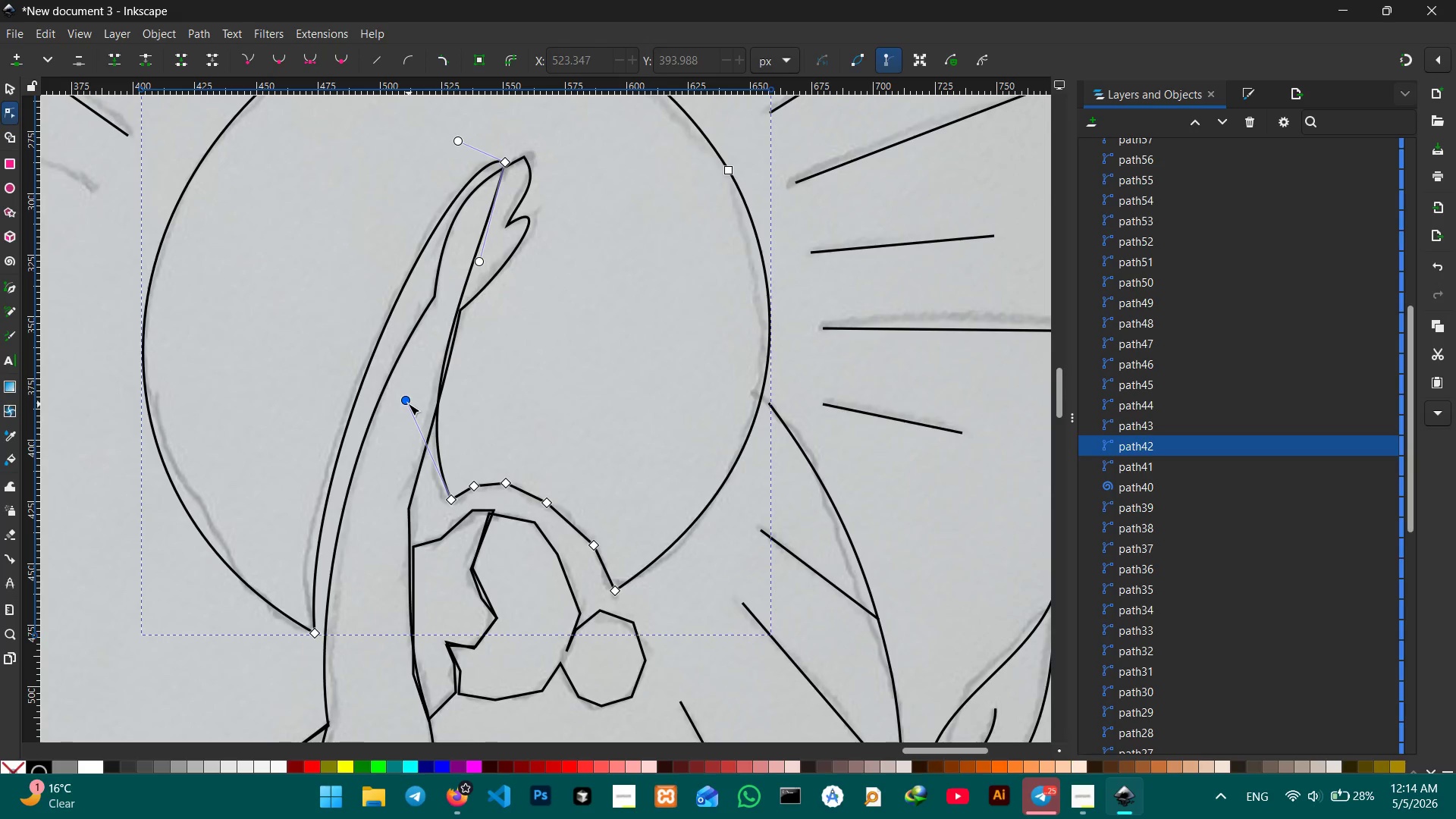 
left_click_drag(start_coordinate=[408, 403], to_coordinate=[437, 424])
 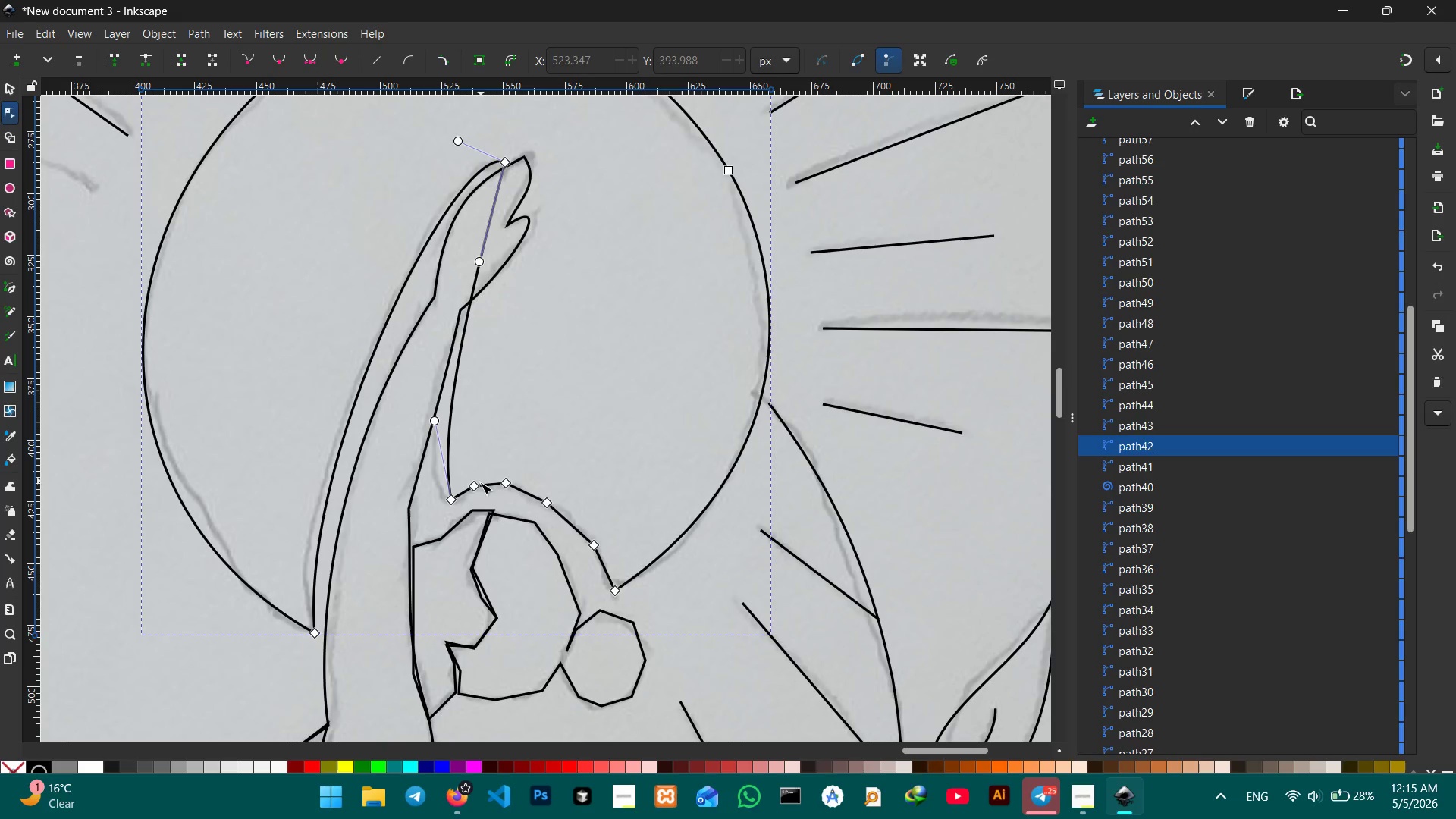 
left_click([478, 485])
 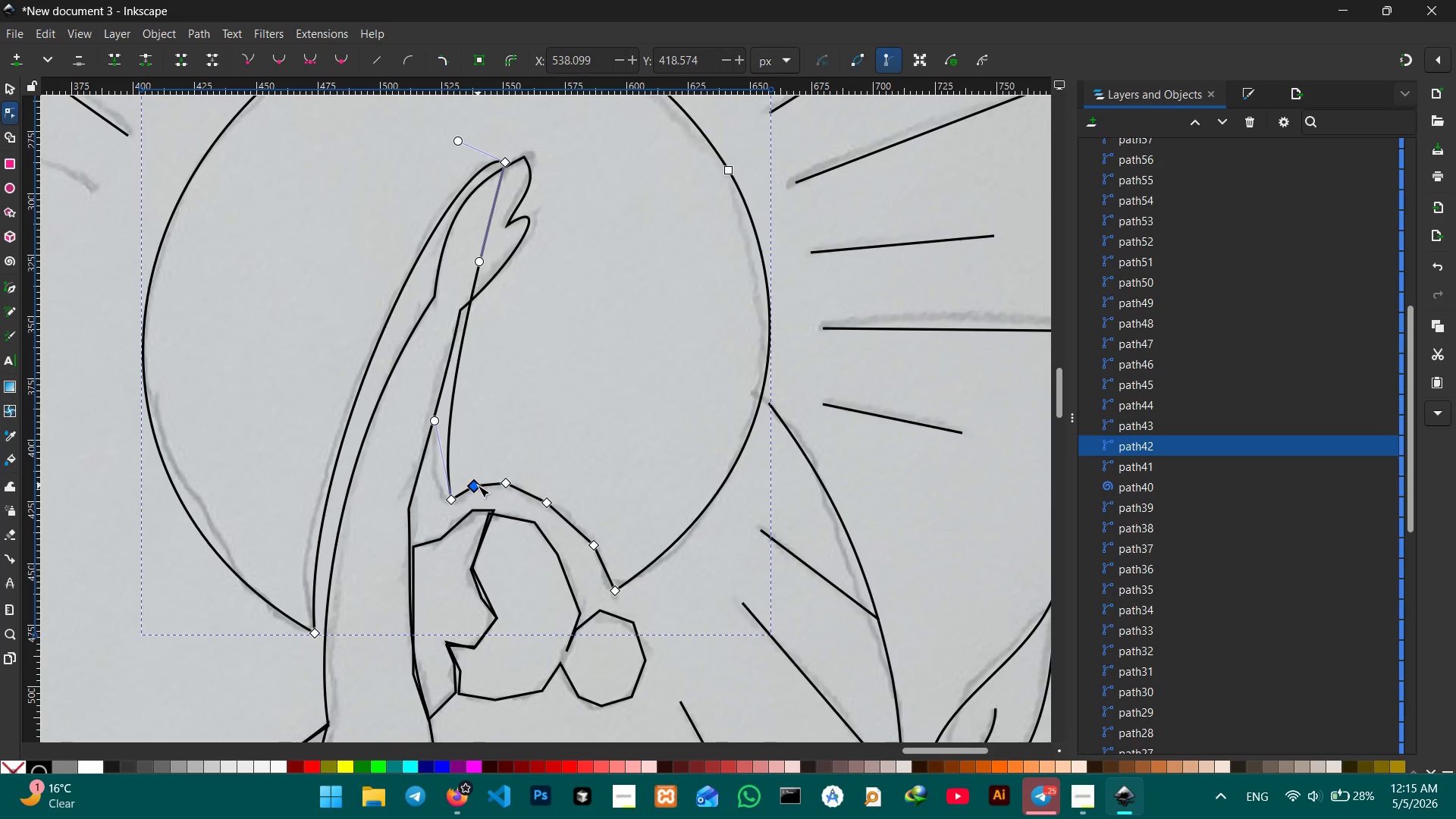 
key(Backspace)
 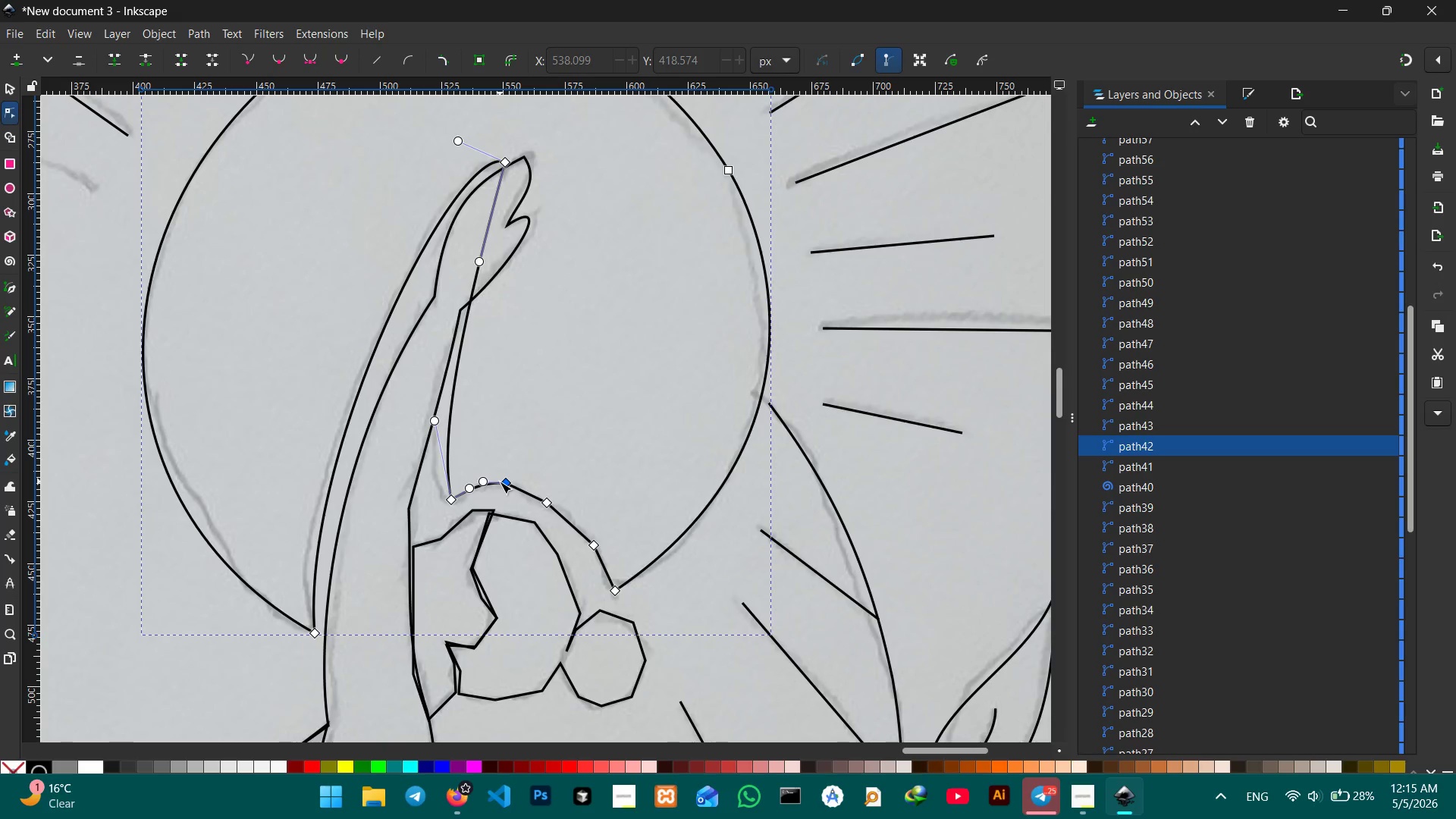 
left_click([500, 482])
 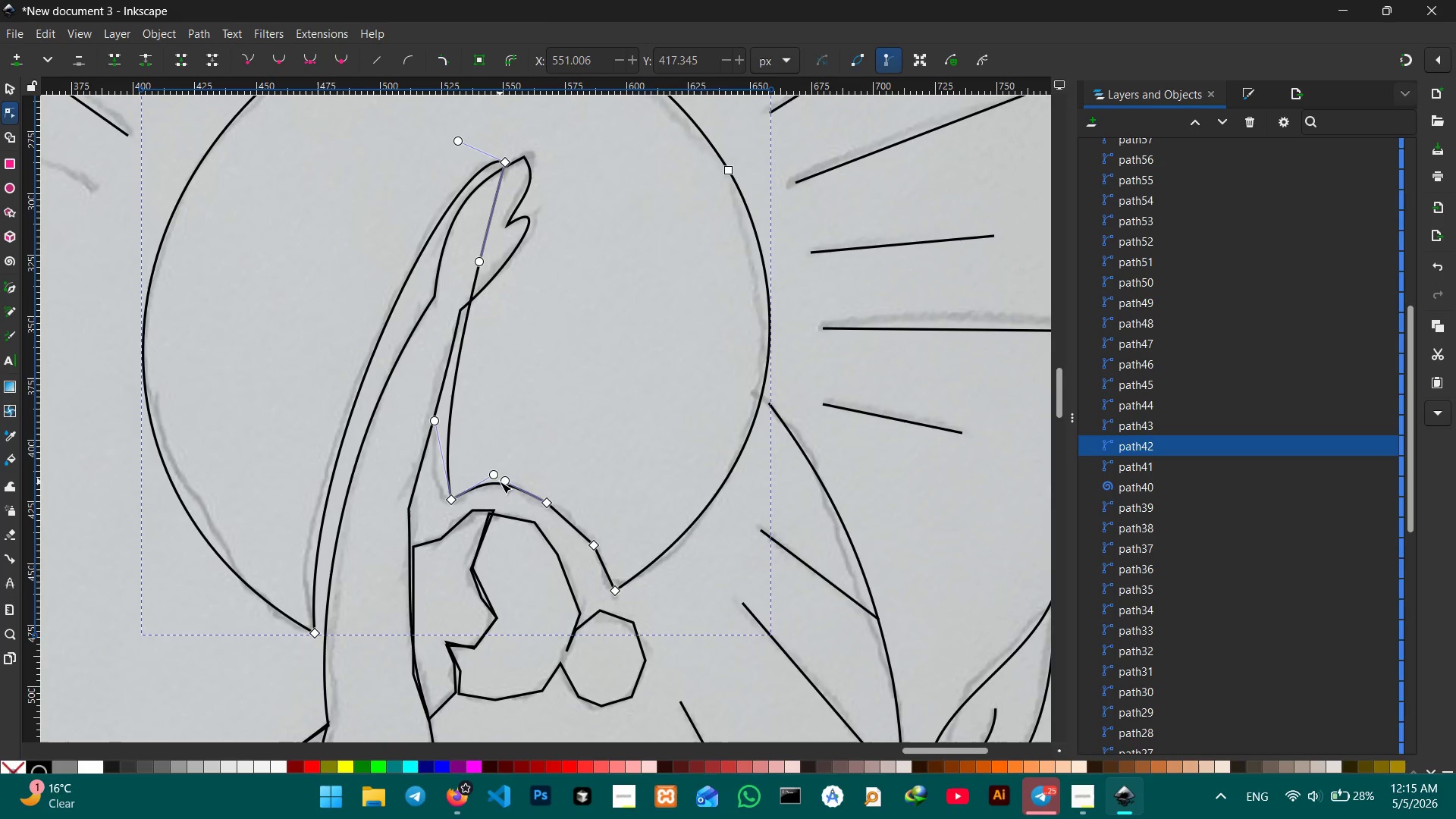 
key(Backspace)
 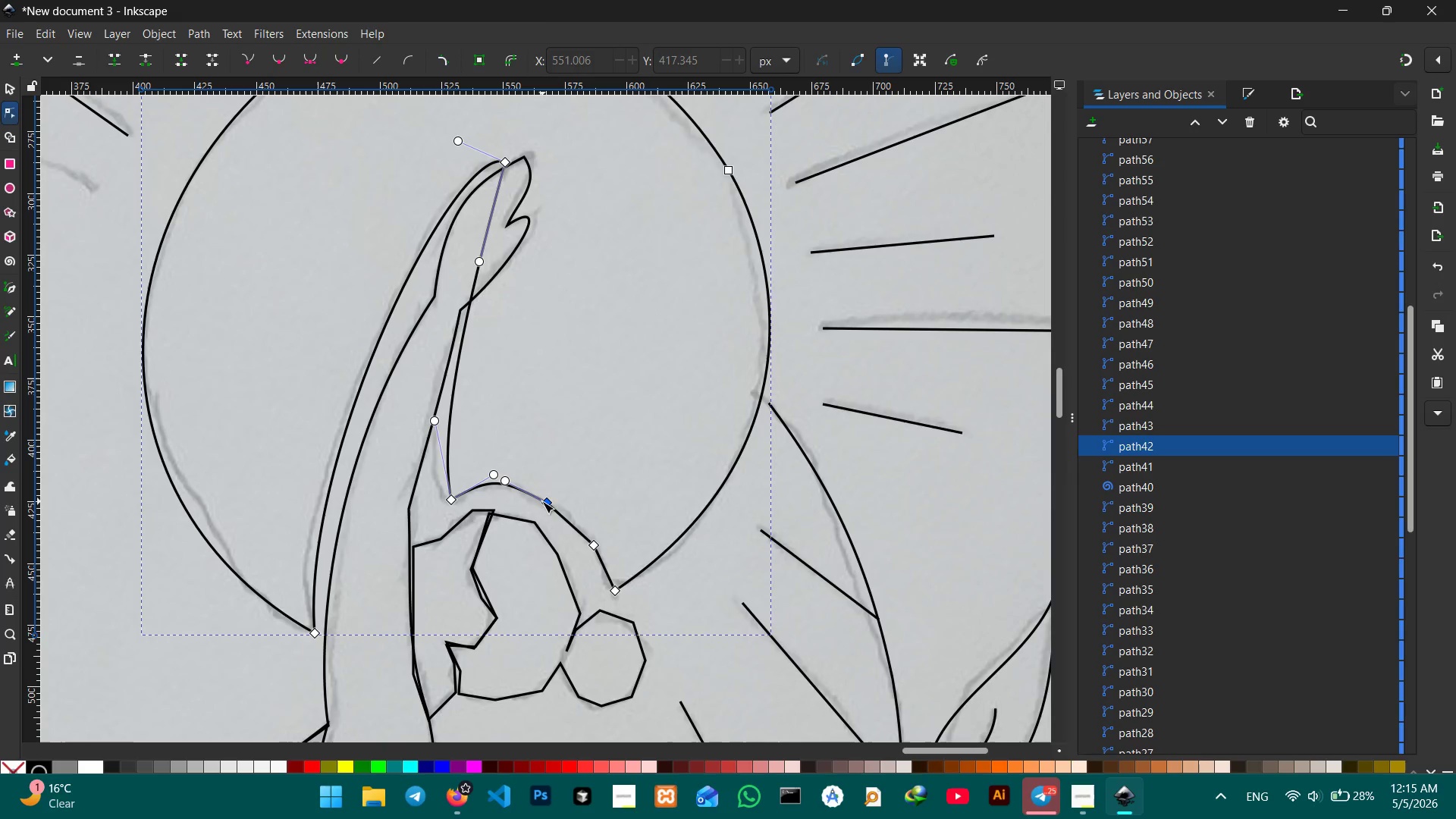 
left_click([542, 501])
 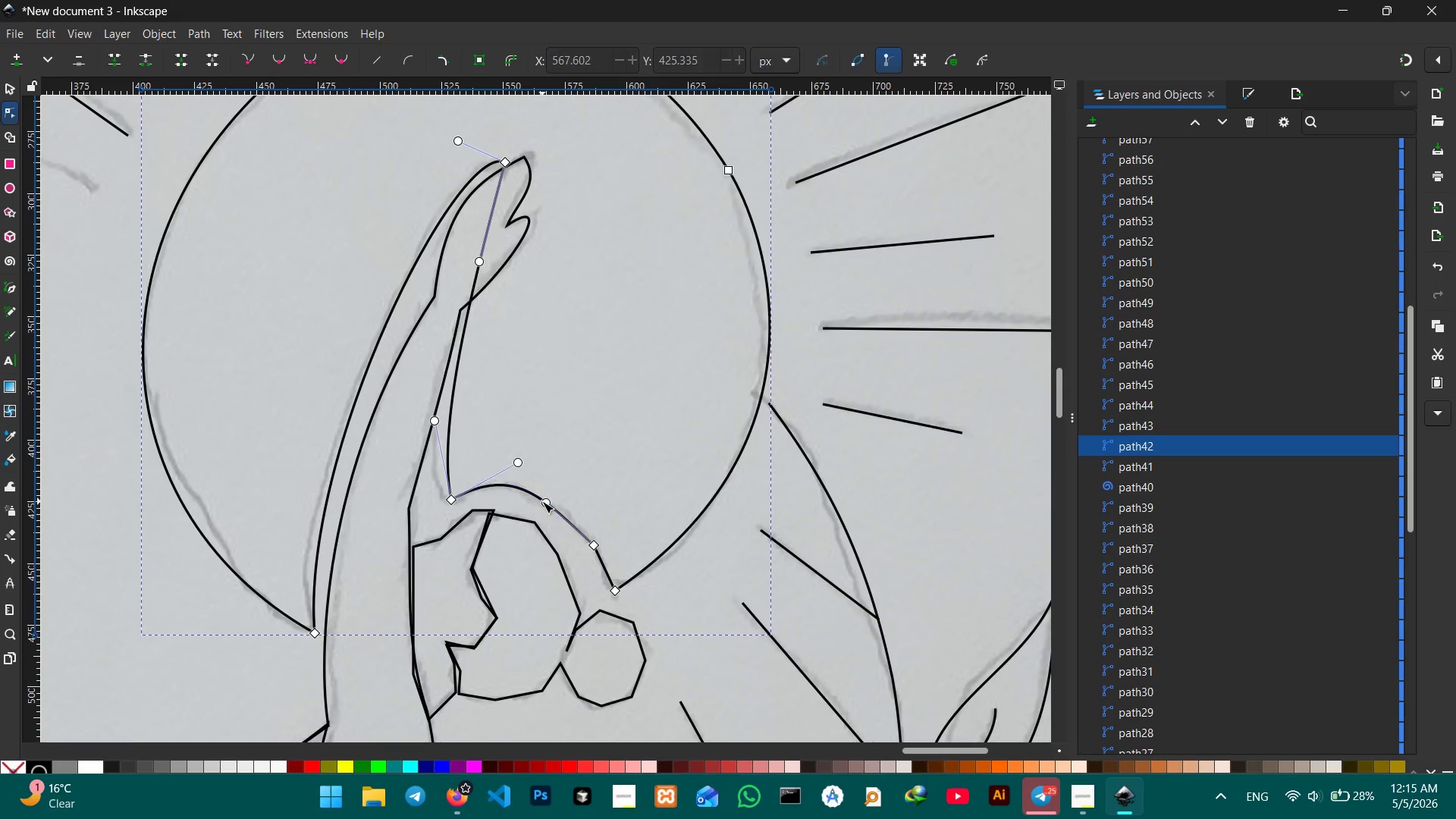 
key(Backspace)
 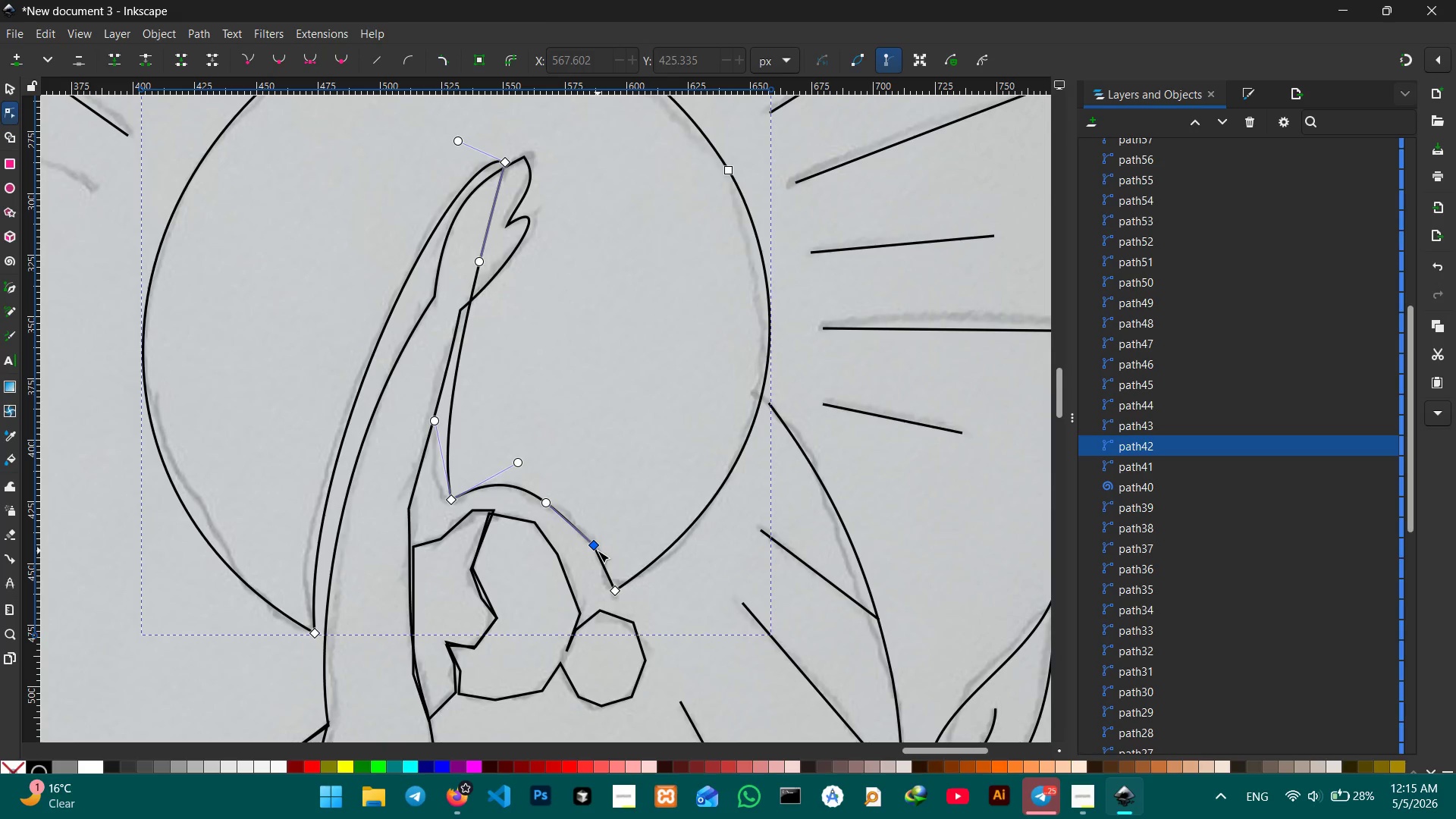 
left_click([598, 551])
 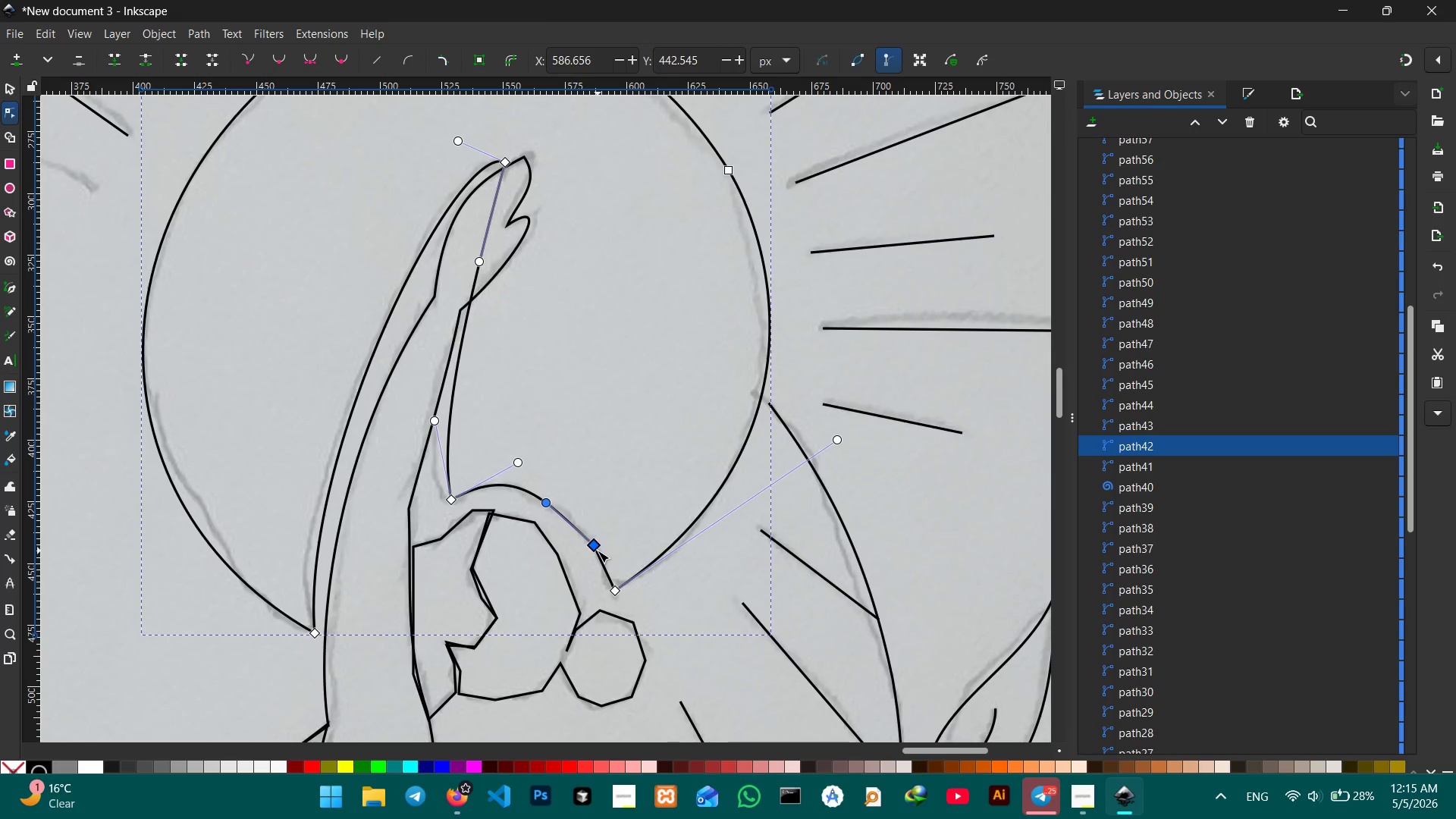 
key(Backspace)
 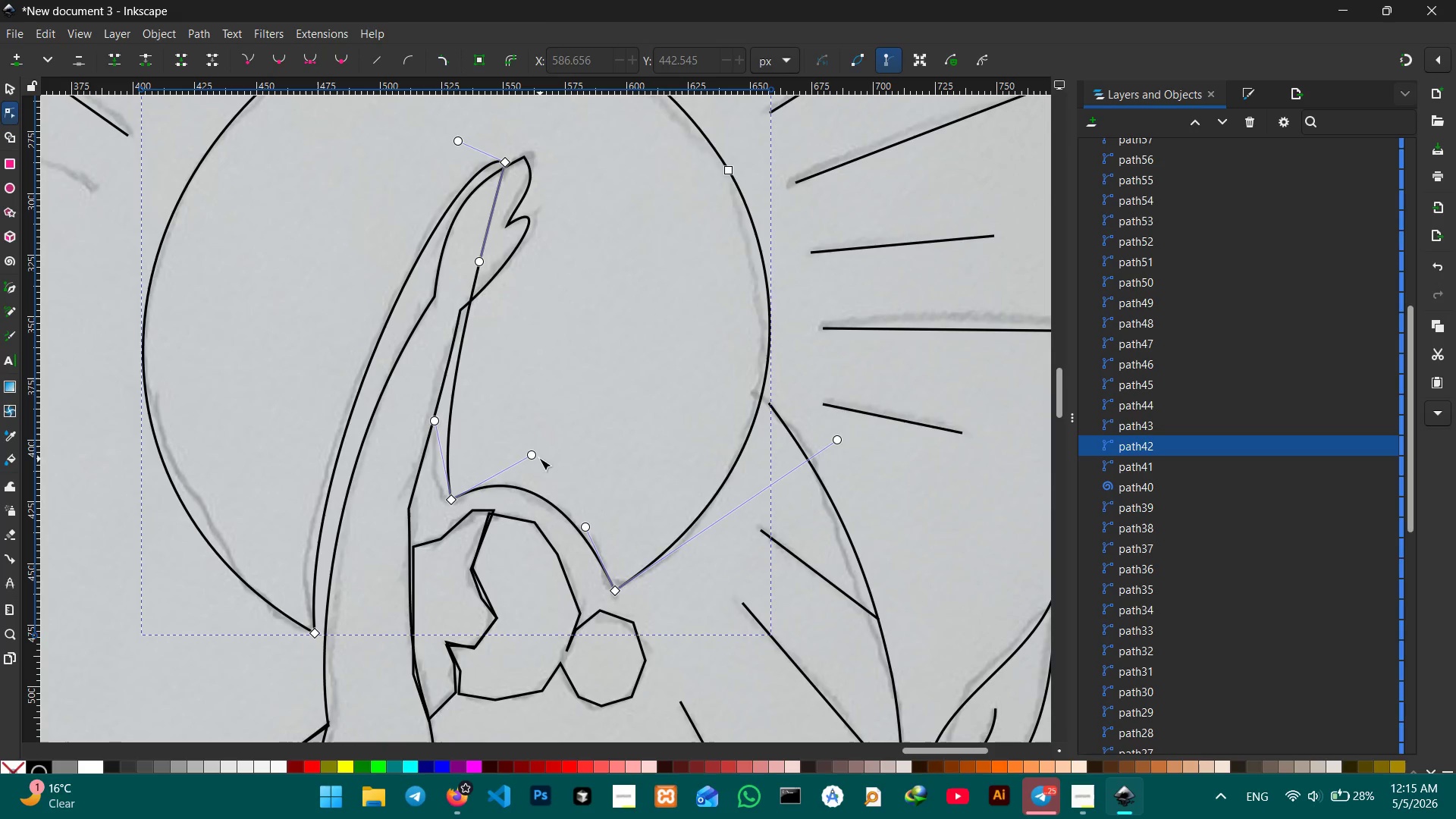 
left_click_drag(start_coordinate=[532, 450], to_coordinate=[525, 471])
 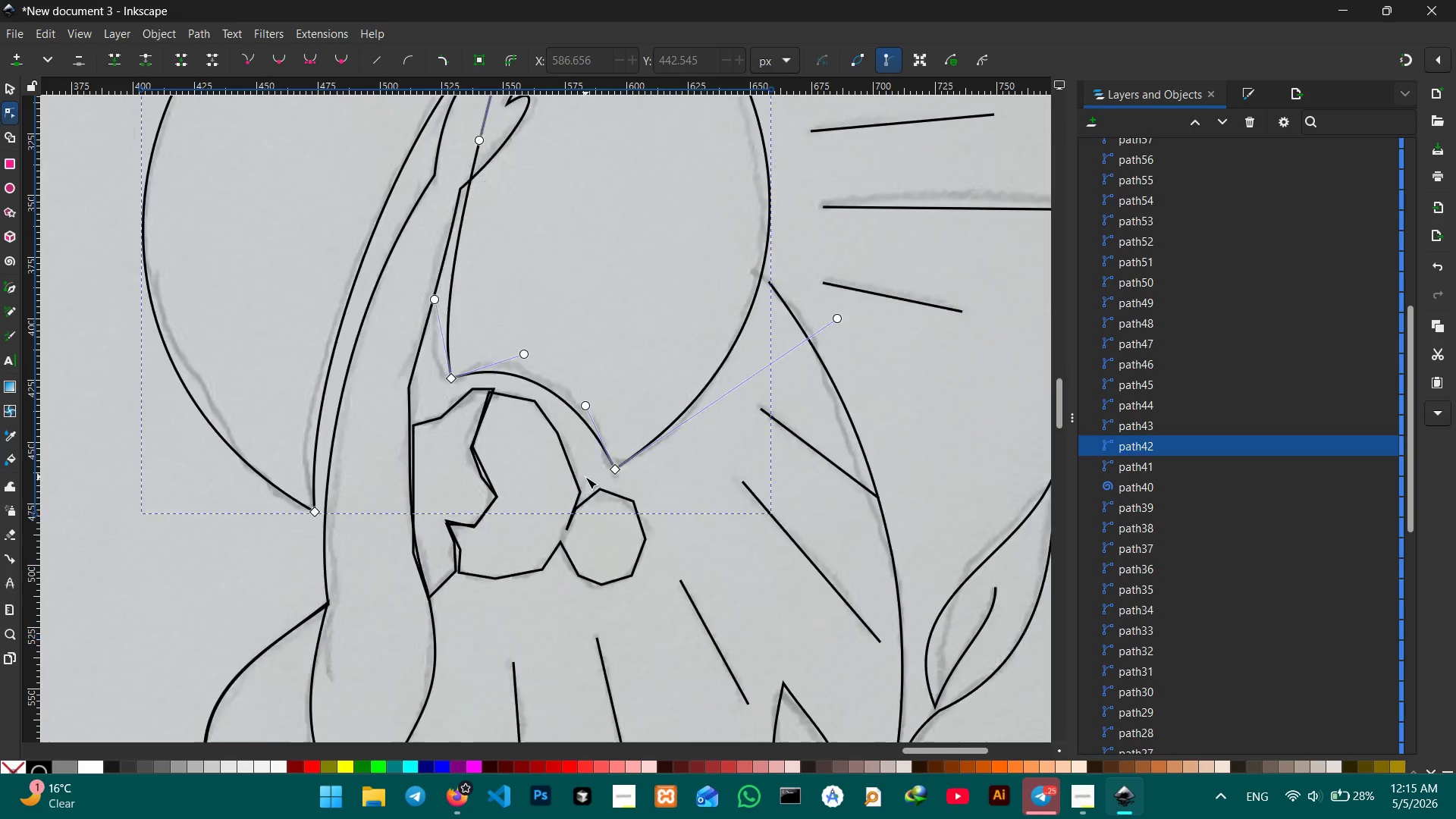 
scroll: coordinate [585, 477], scroll_direction: down, amount: 4.0
 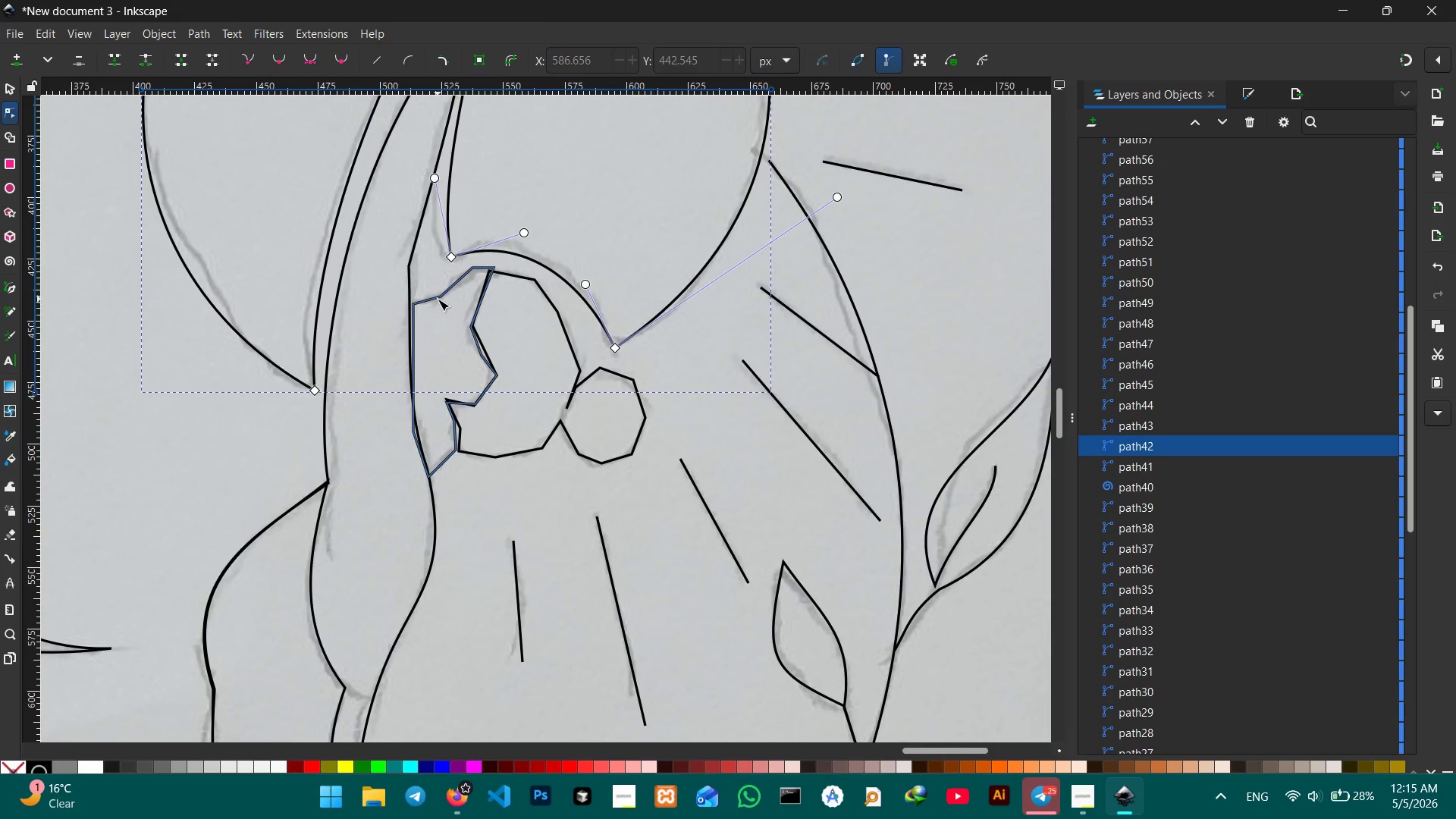 
left_click([438, 299])
 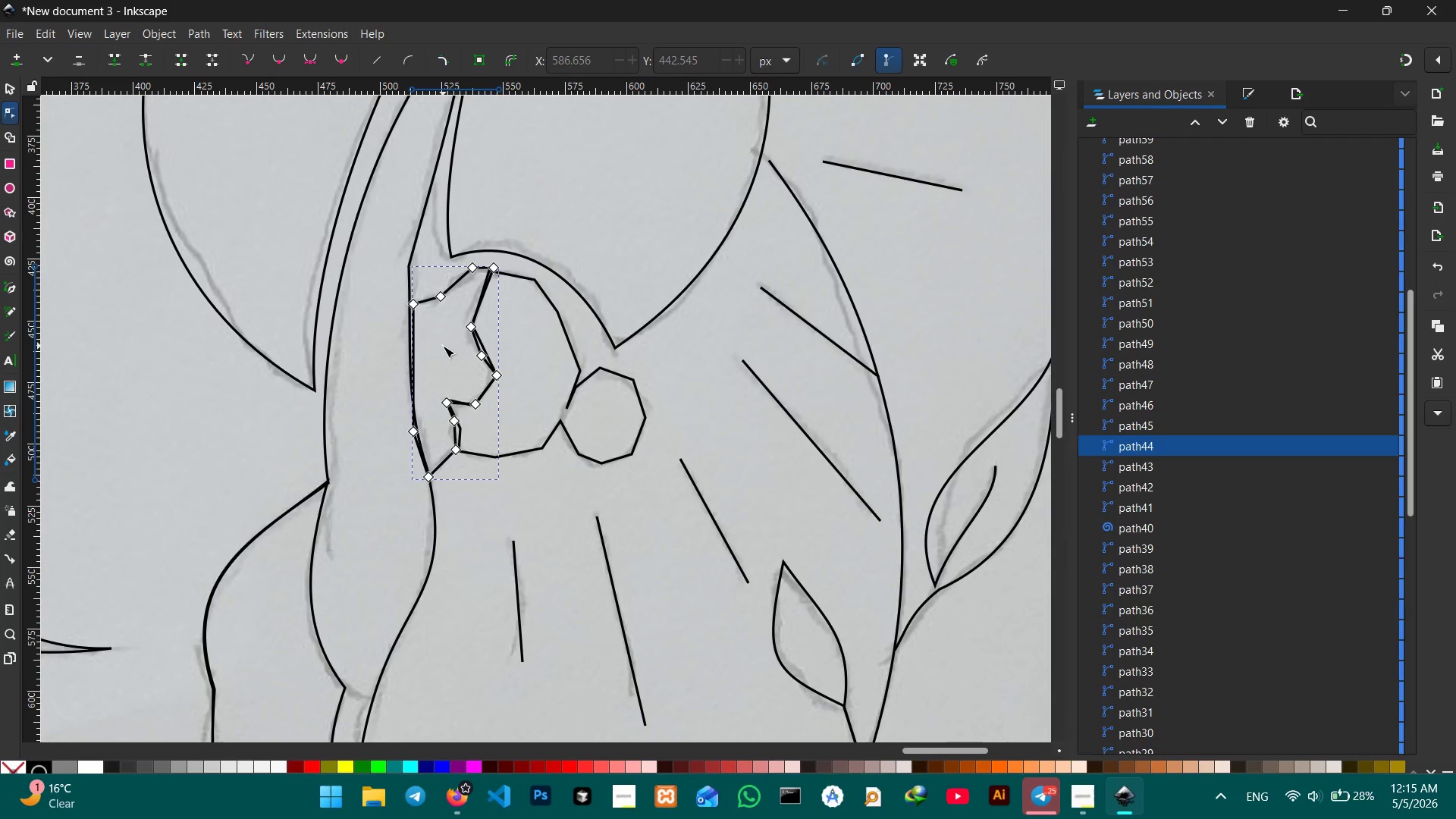 
hold_key(key=ControlLeft, duration=0.77)
scroll: coordinate [443, 346], scroll_direction: up, amount: 2.0
 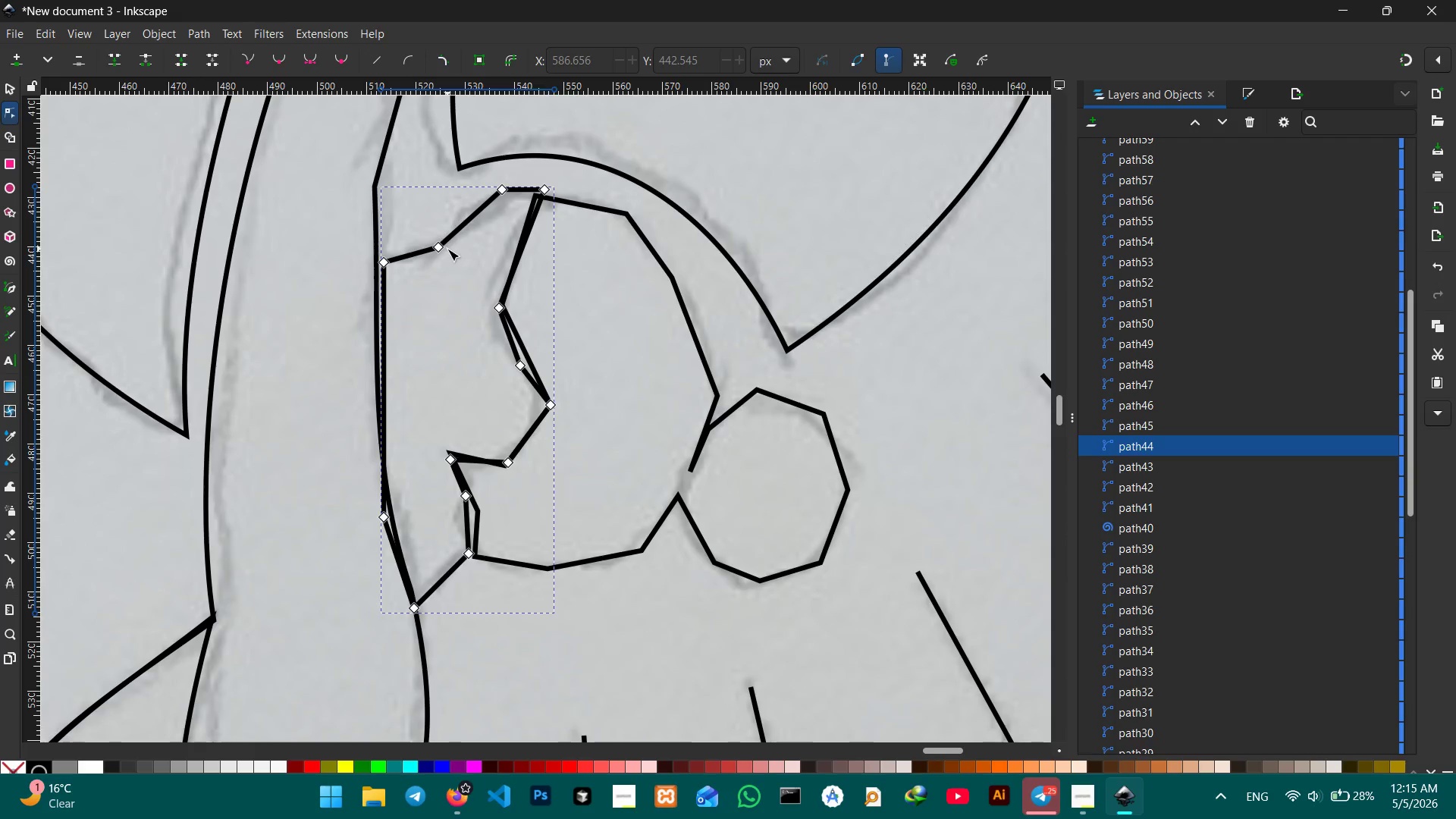 
left_click([437, 246])
 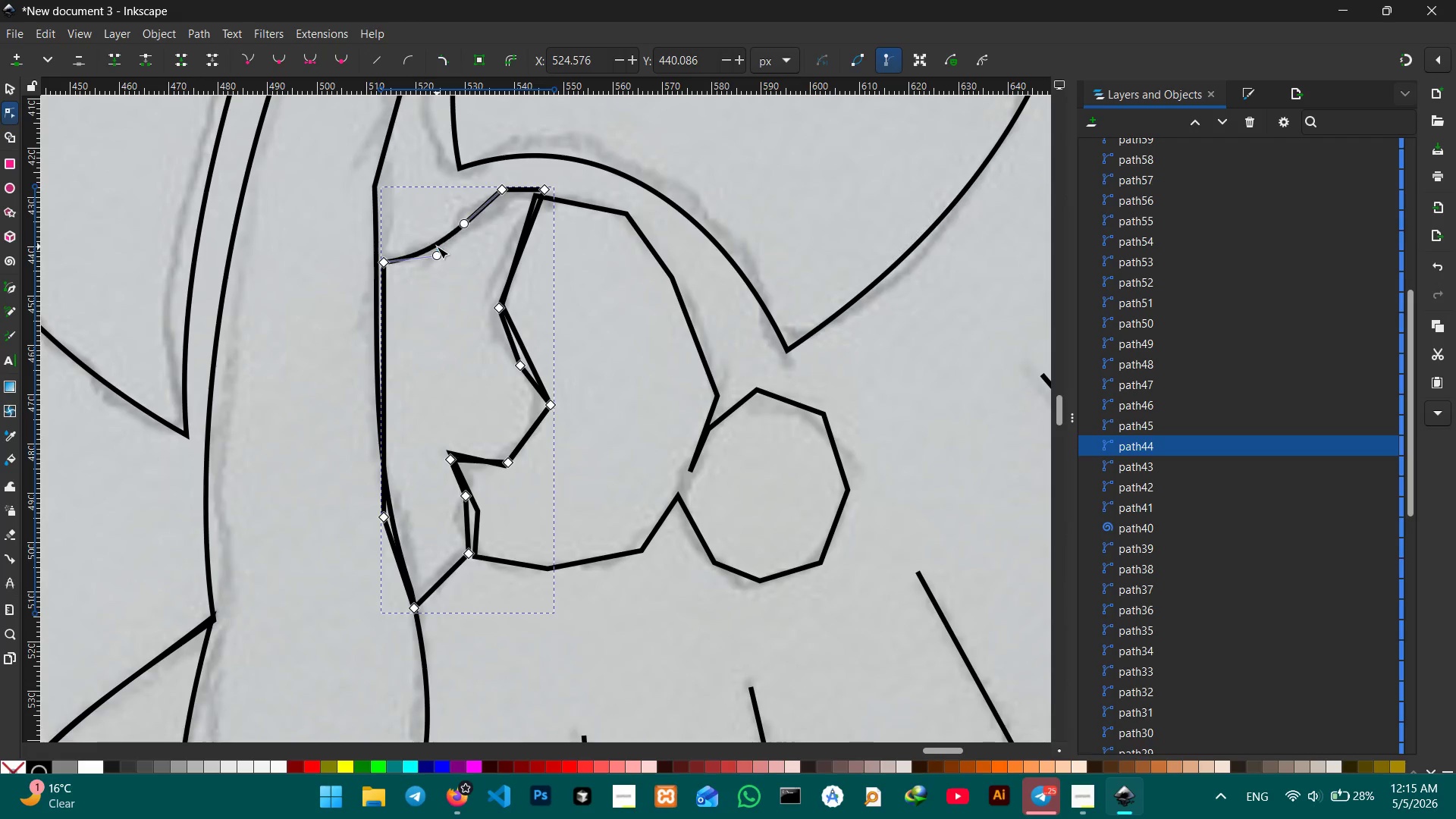 
key(Backspace)
 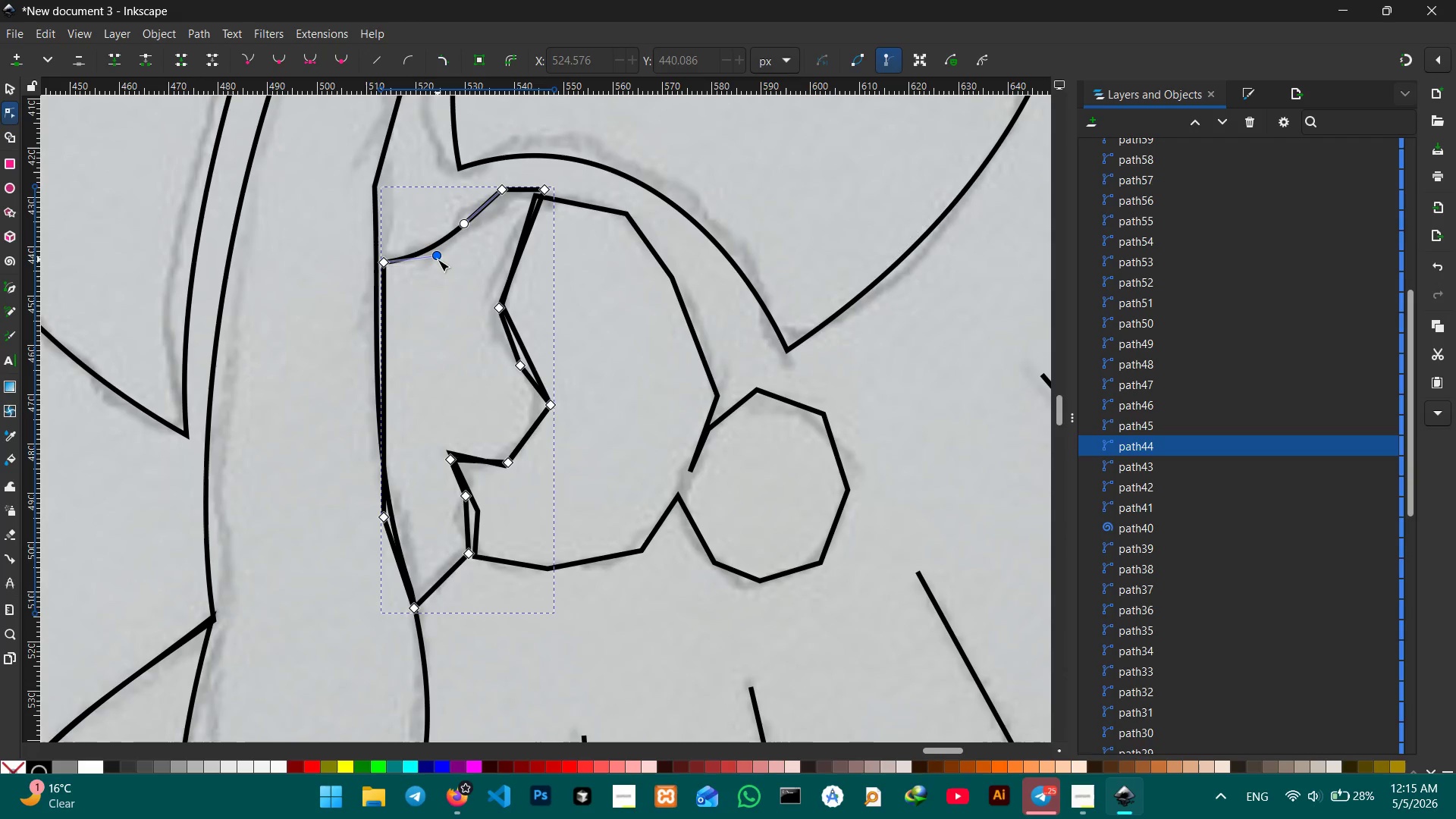 
left_click_drag(start_coordinate=[438, 259], to_coordinate=[437, 268])
 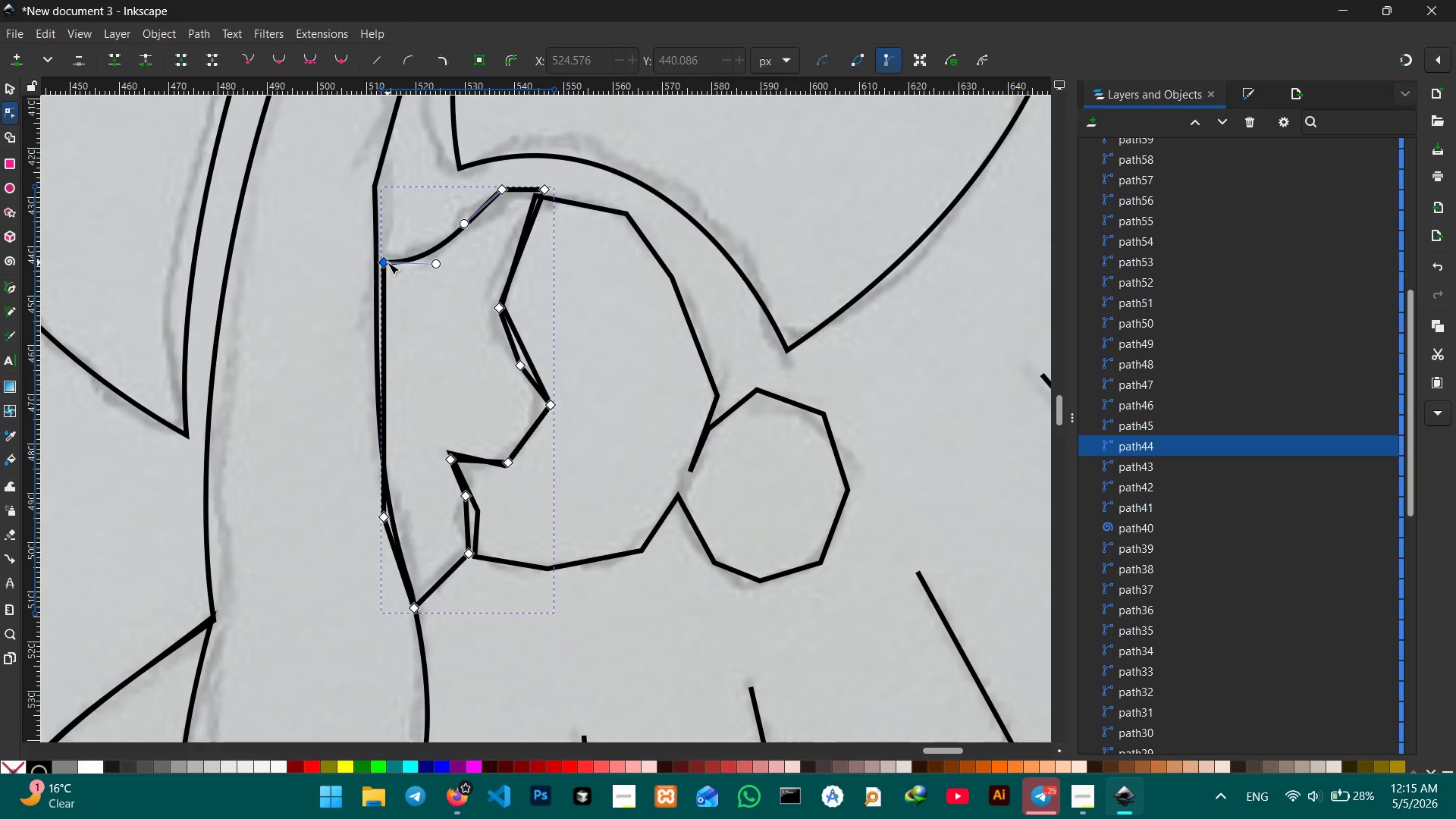 
left_click_drag(start_coordinate=[388, 262], to_coordinate=[381, 263])
 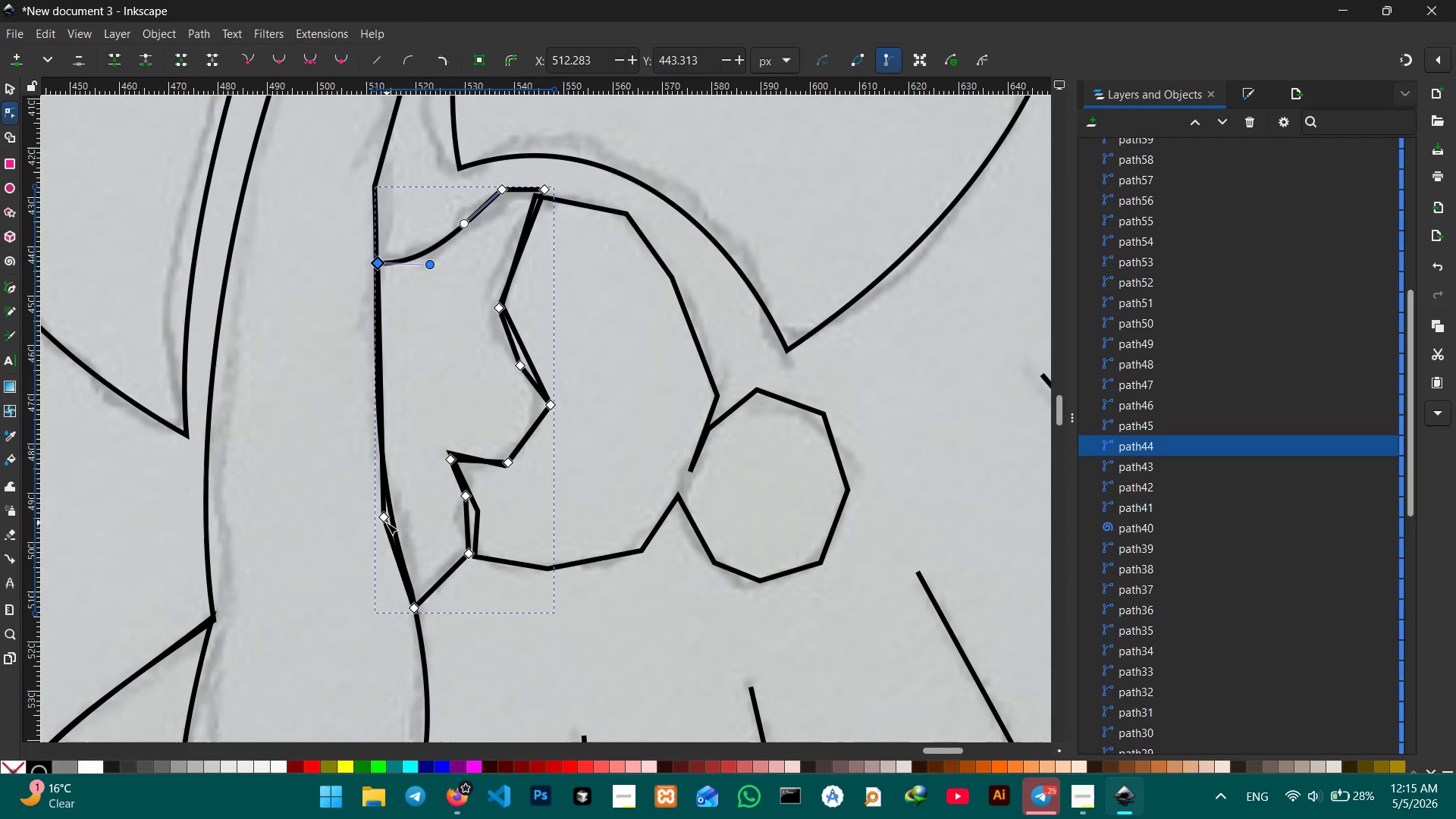 
left_click([386, 521])
 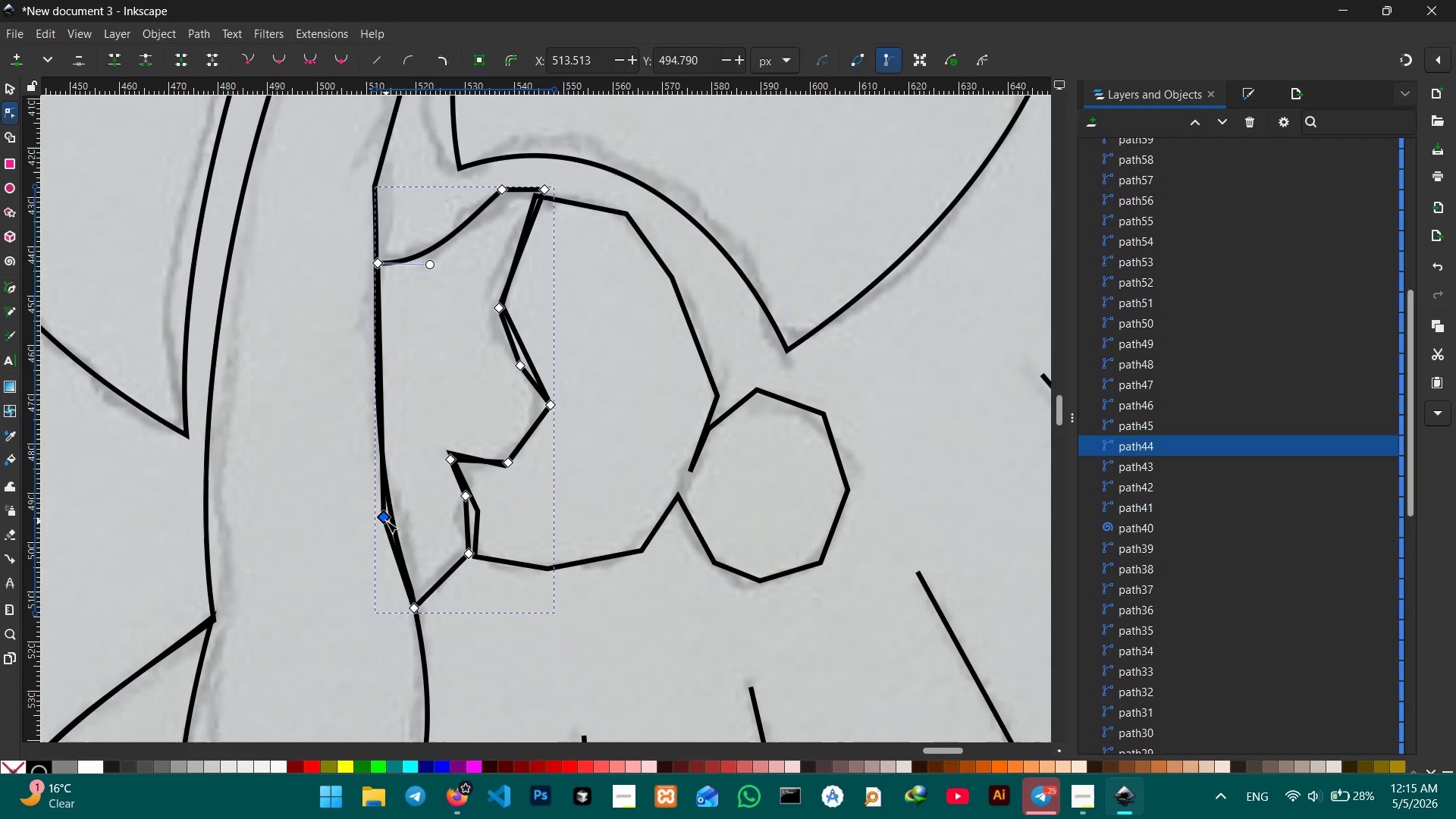 
key(Backspace)
 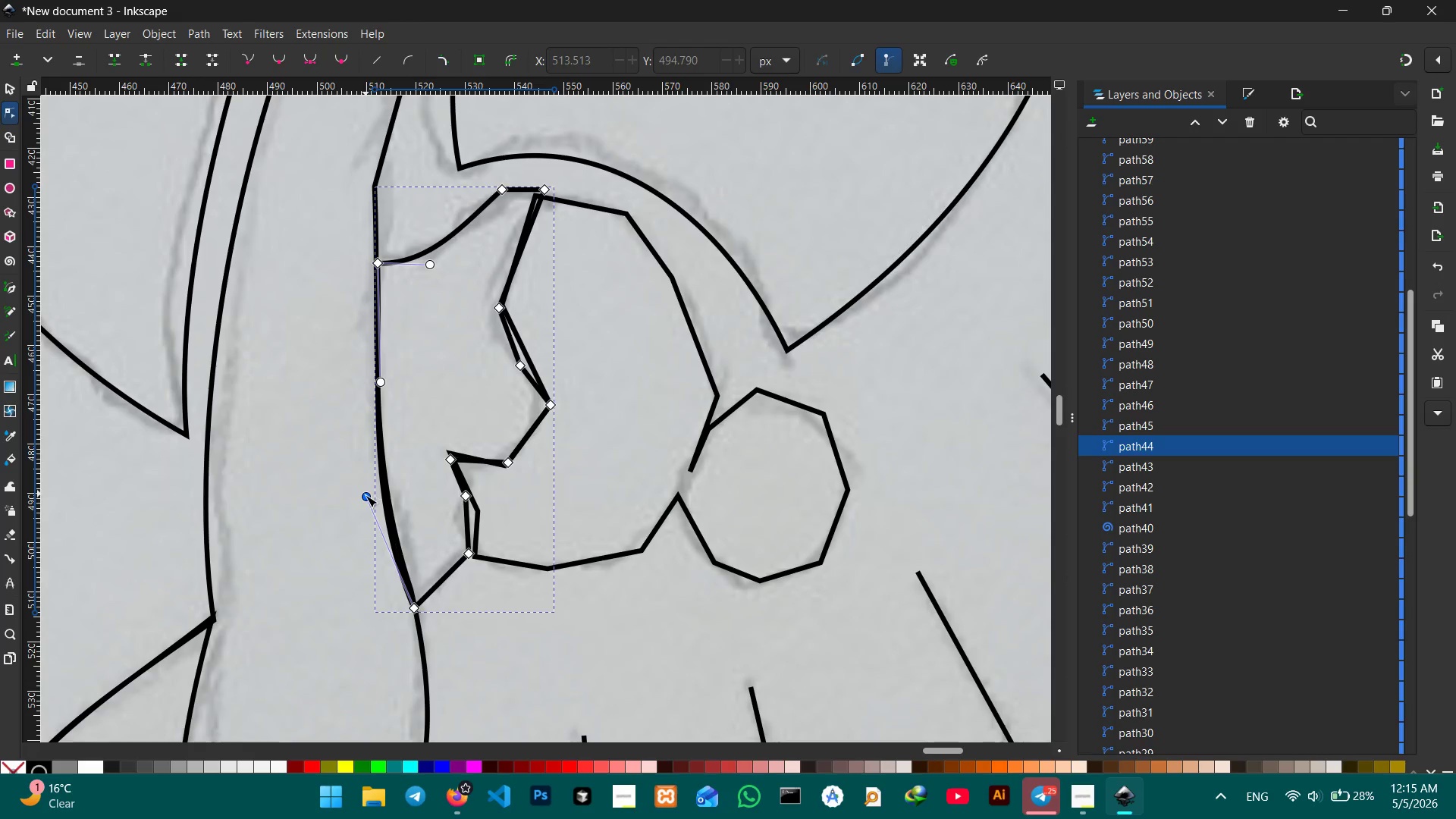 
left_click_drag(start_coordinate=[366, 495], to_coordinate=[378, 492])
 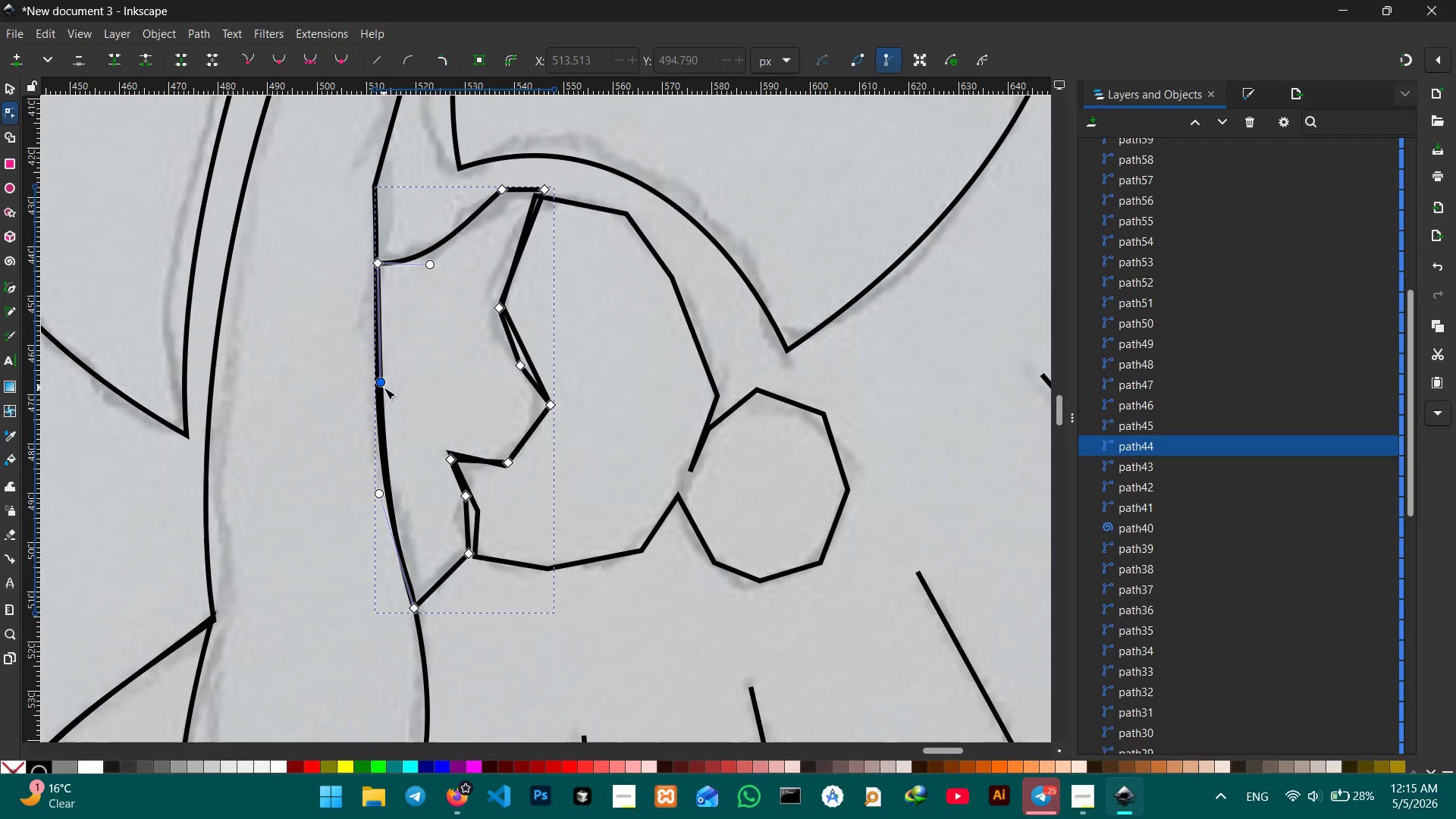 
left_click_drag(start_coordinate=[383, 387], to_coordinate=[373, 385])
 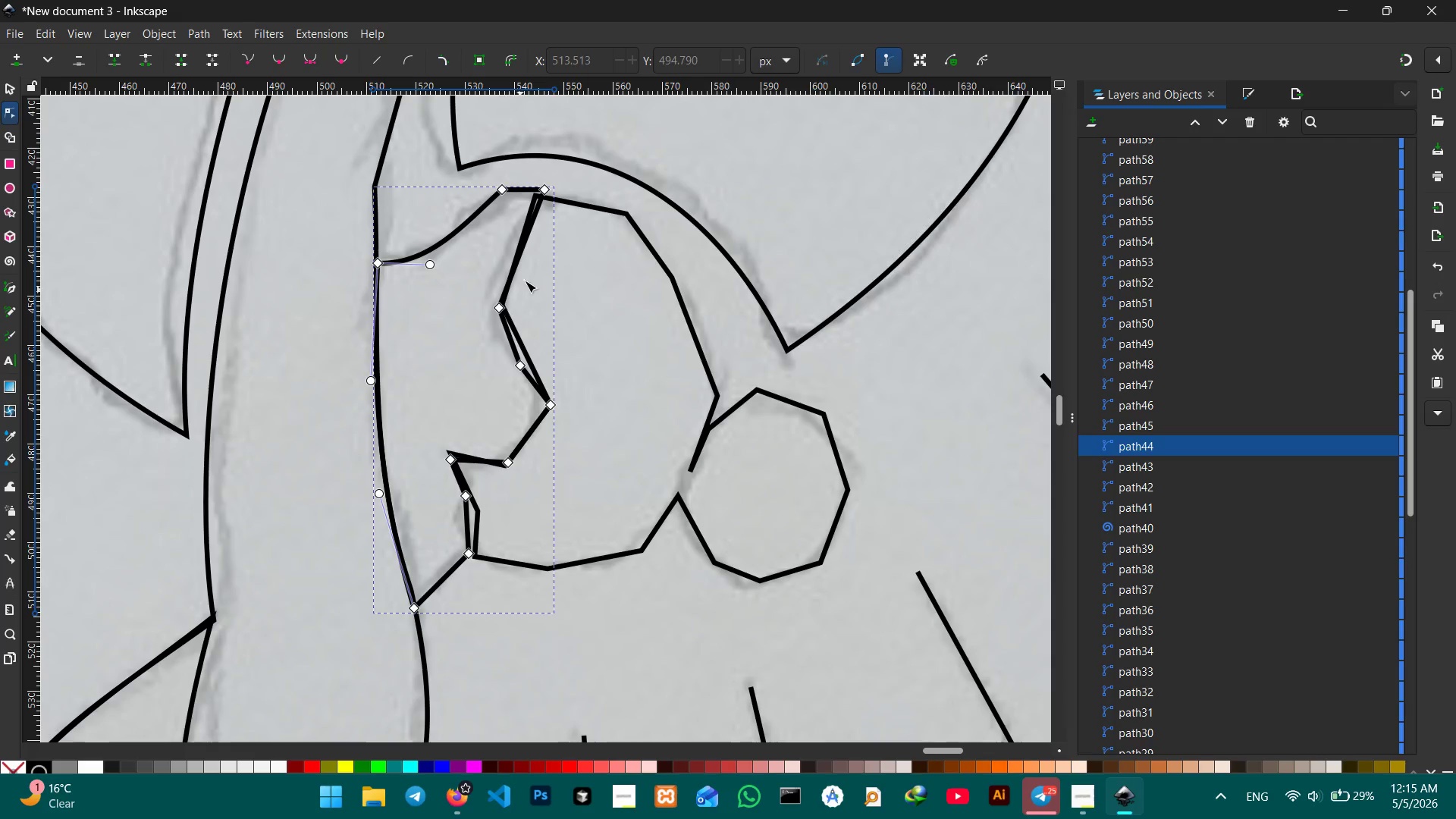 
wait(7.08)
 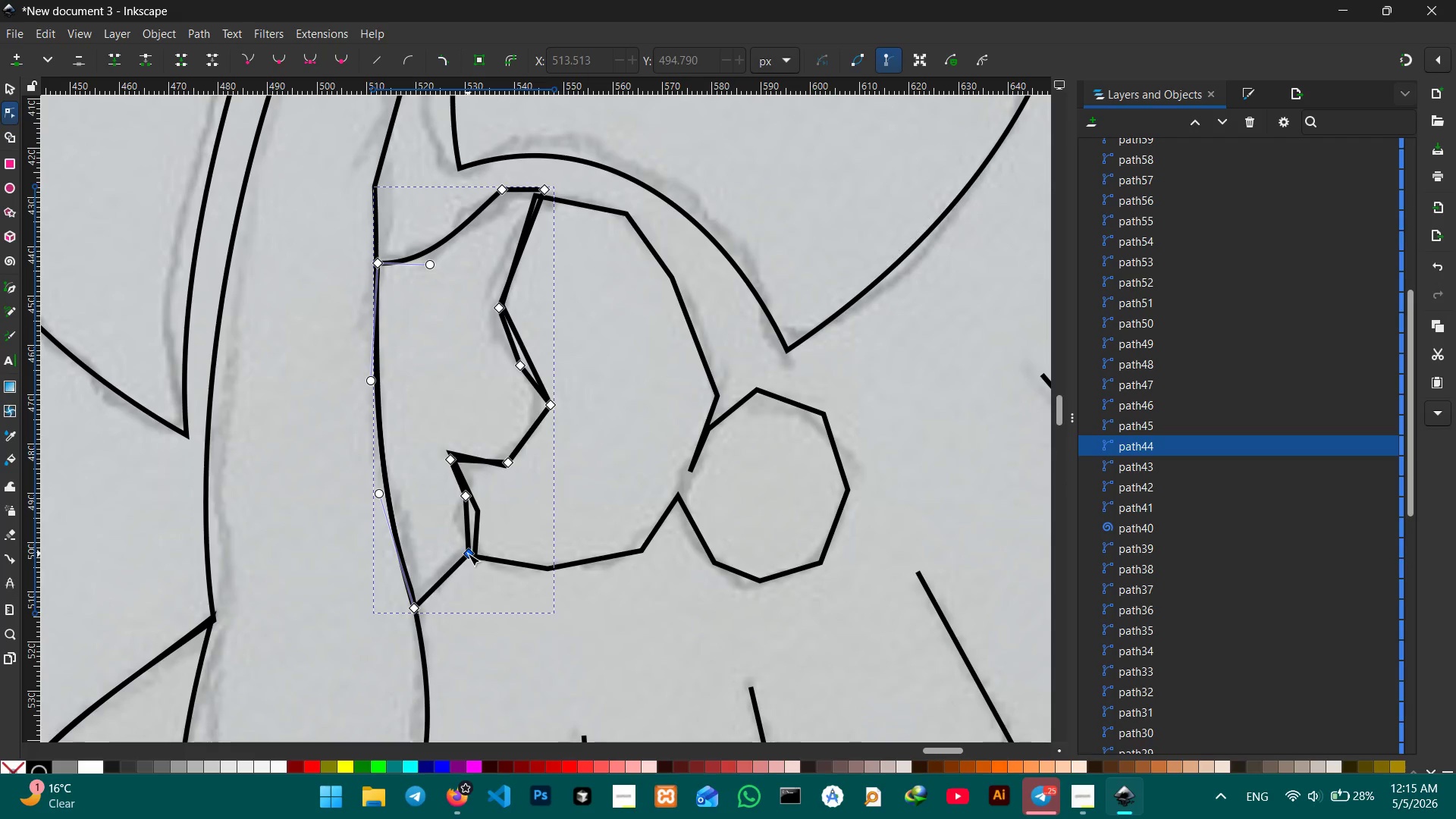 
left_click([501, 188])
 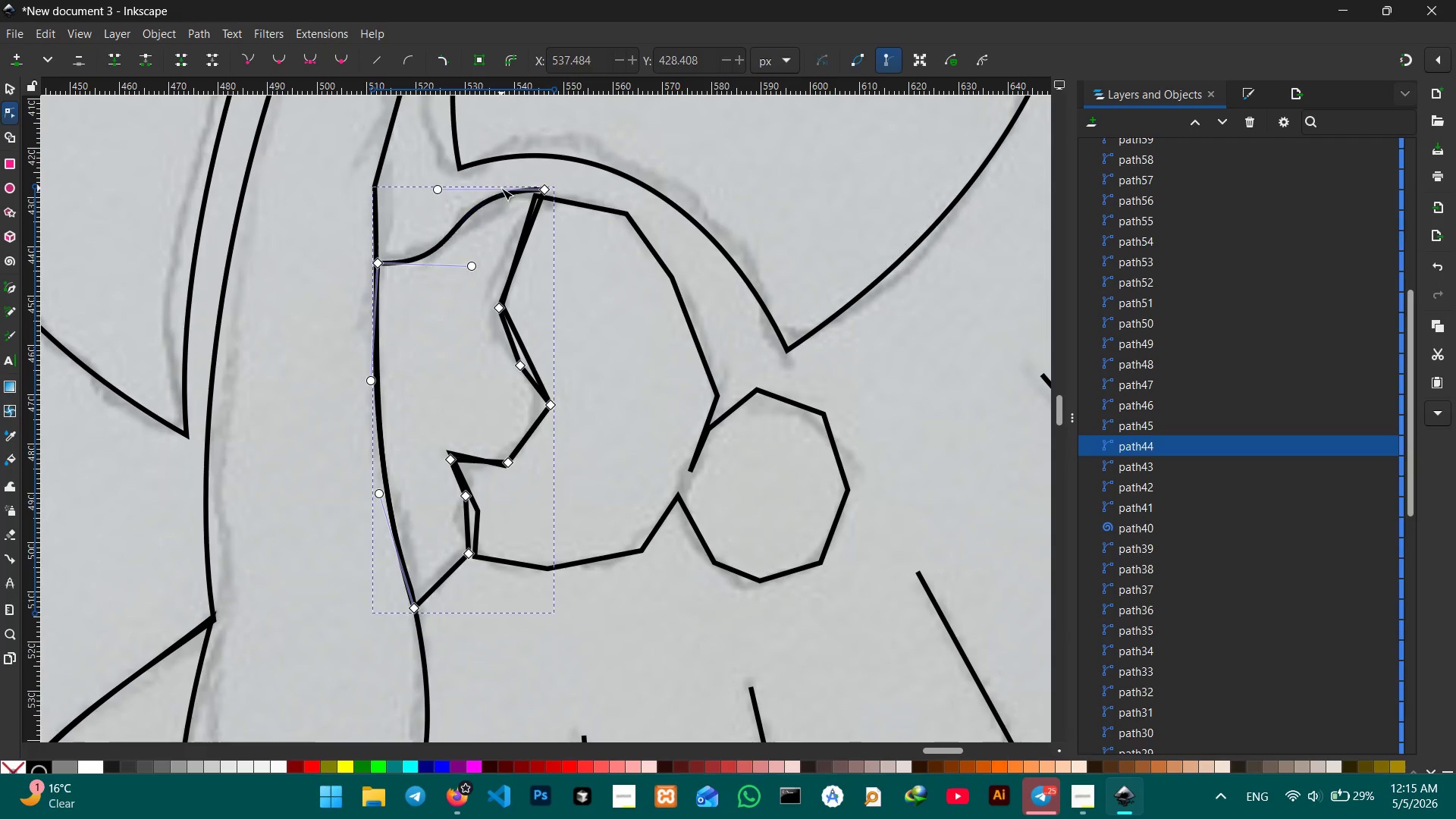 
key(Backspace)
 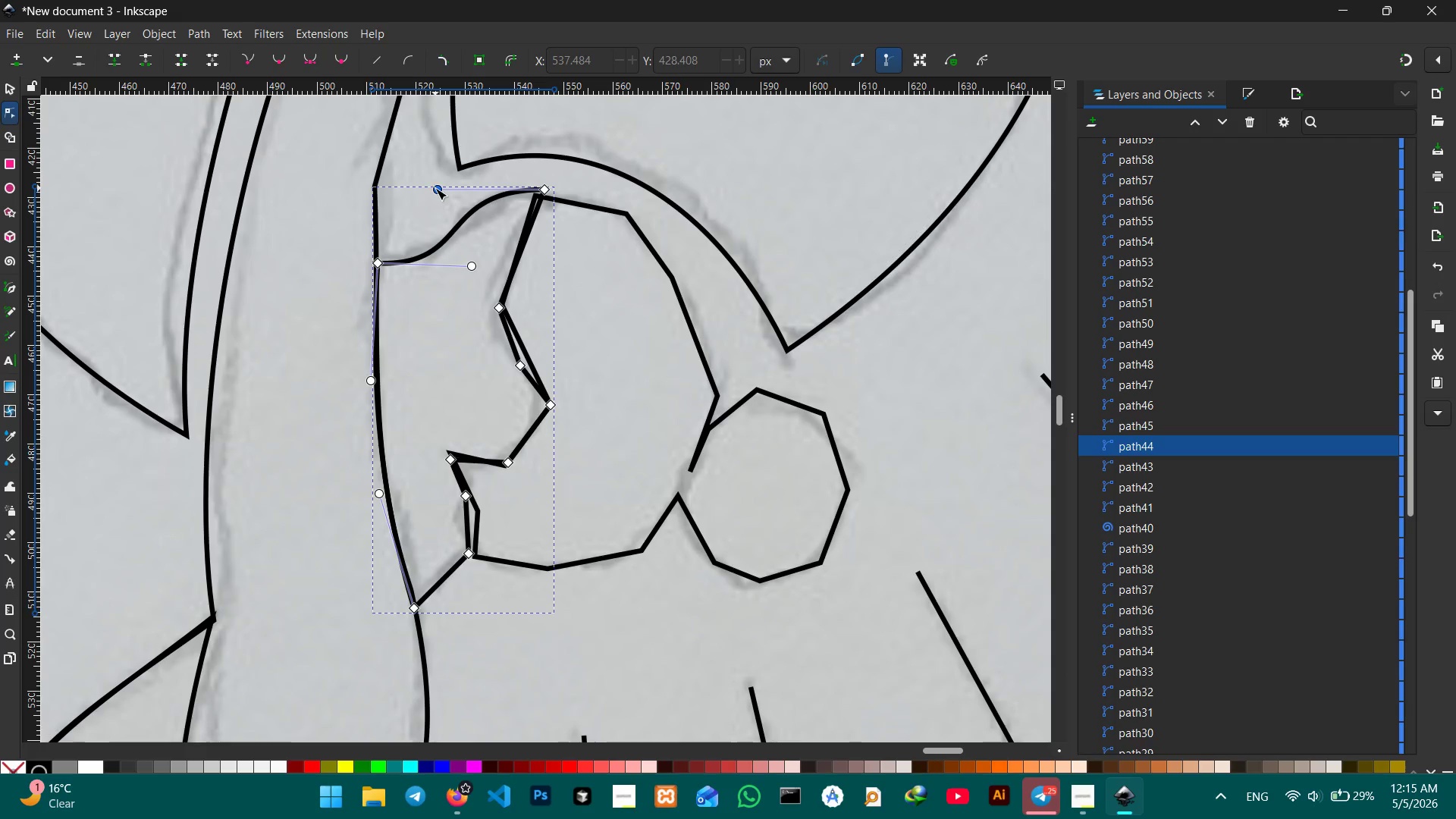 
left_click_drag(start_coordinate=[435, 188], to_coordinate=[451, 175])
 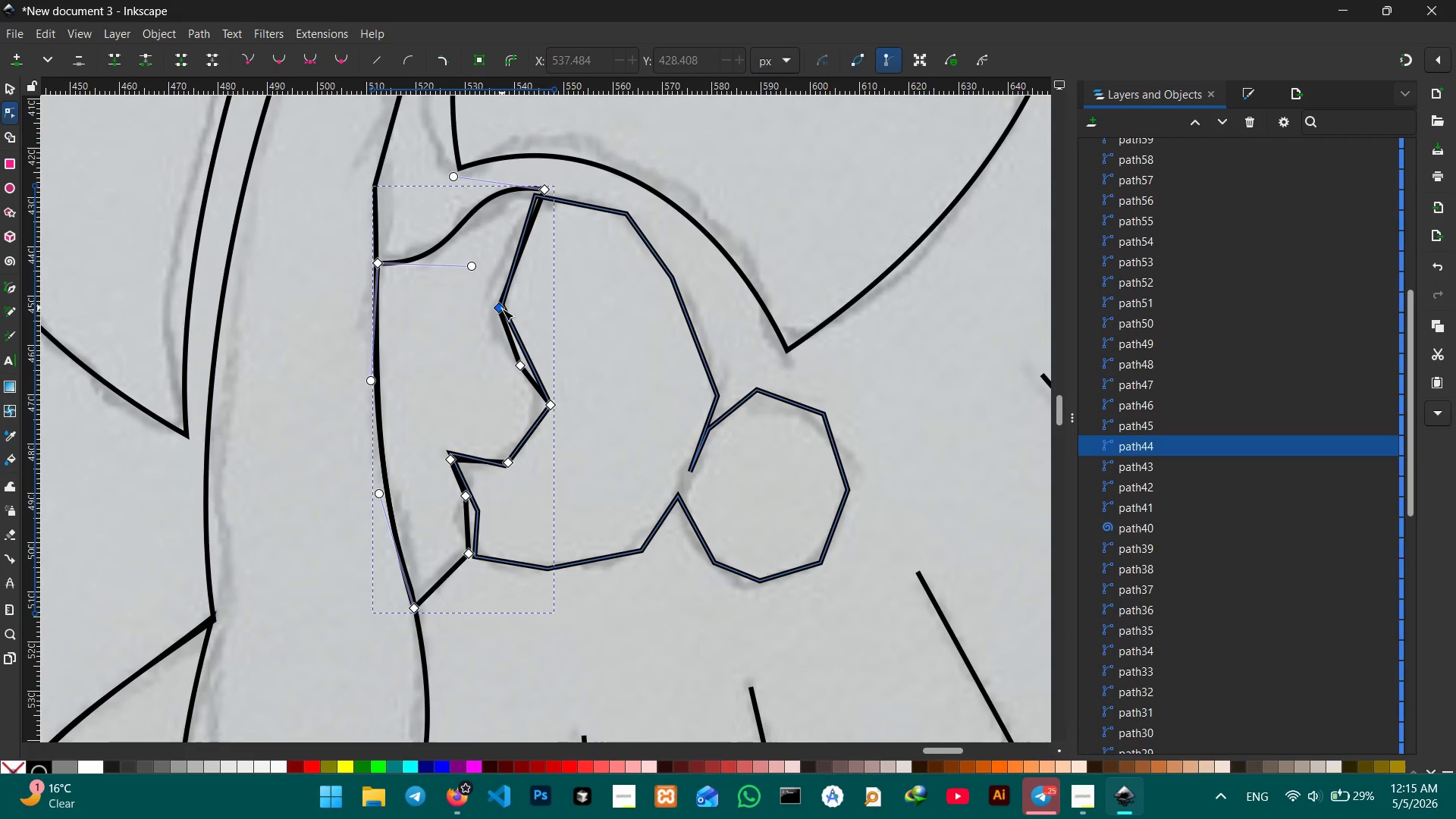 
left_click([502, 309])
 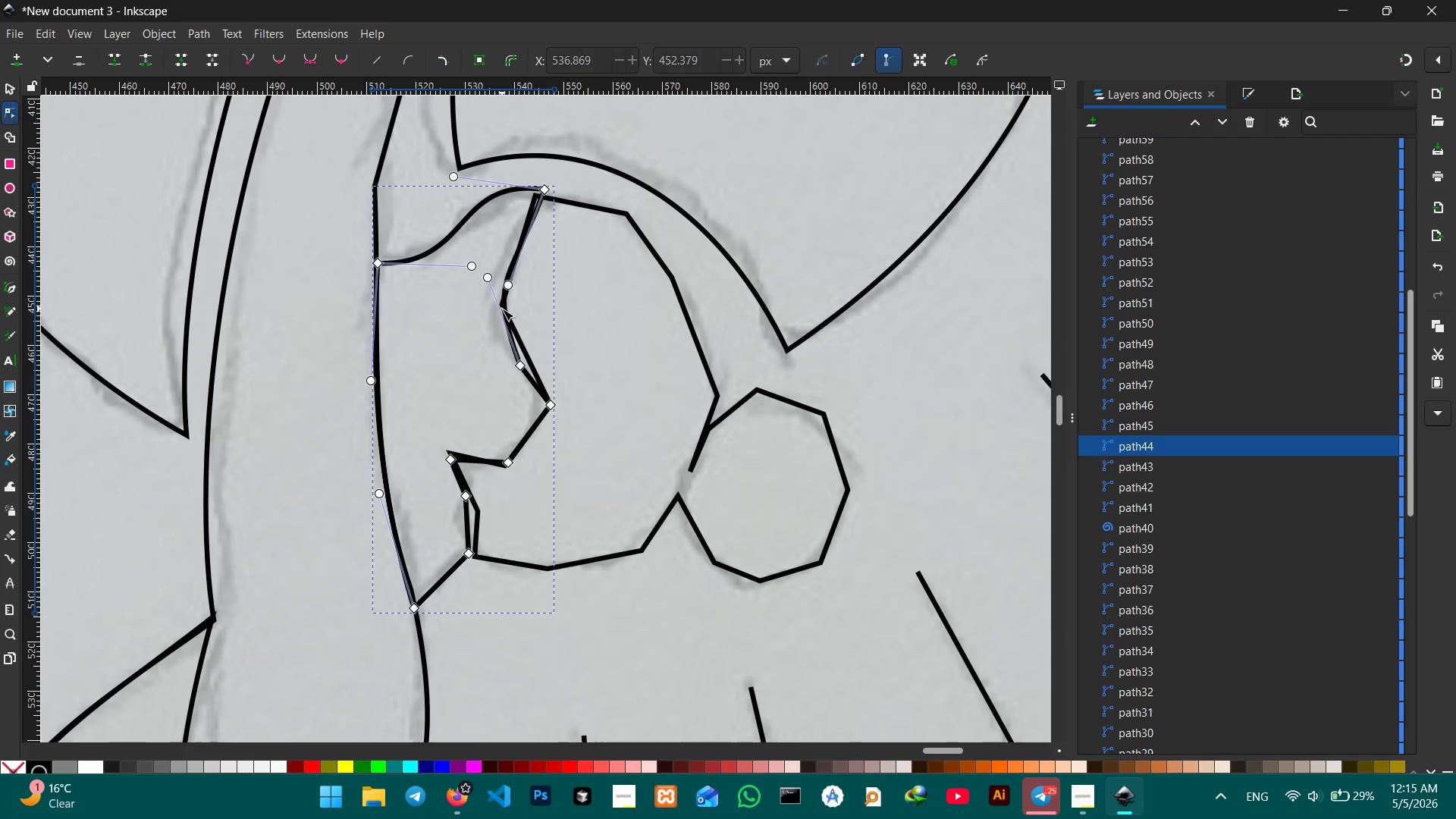 
key(Backspace)
 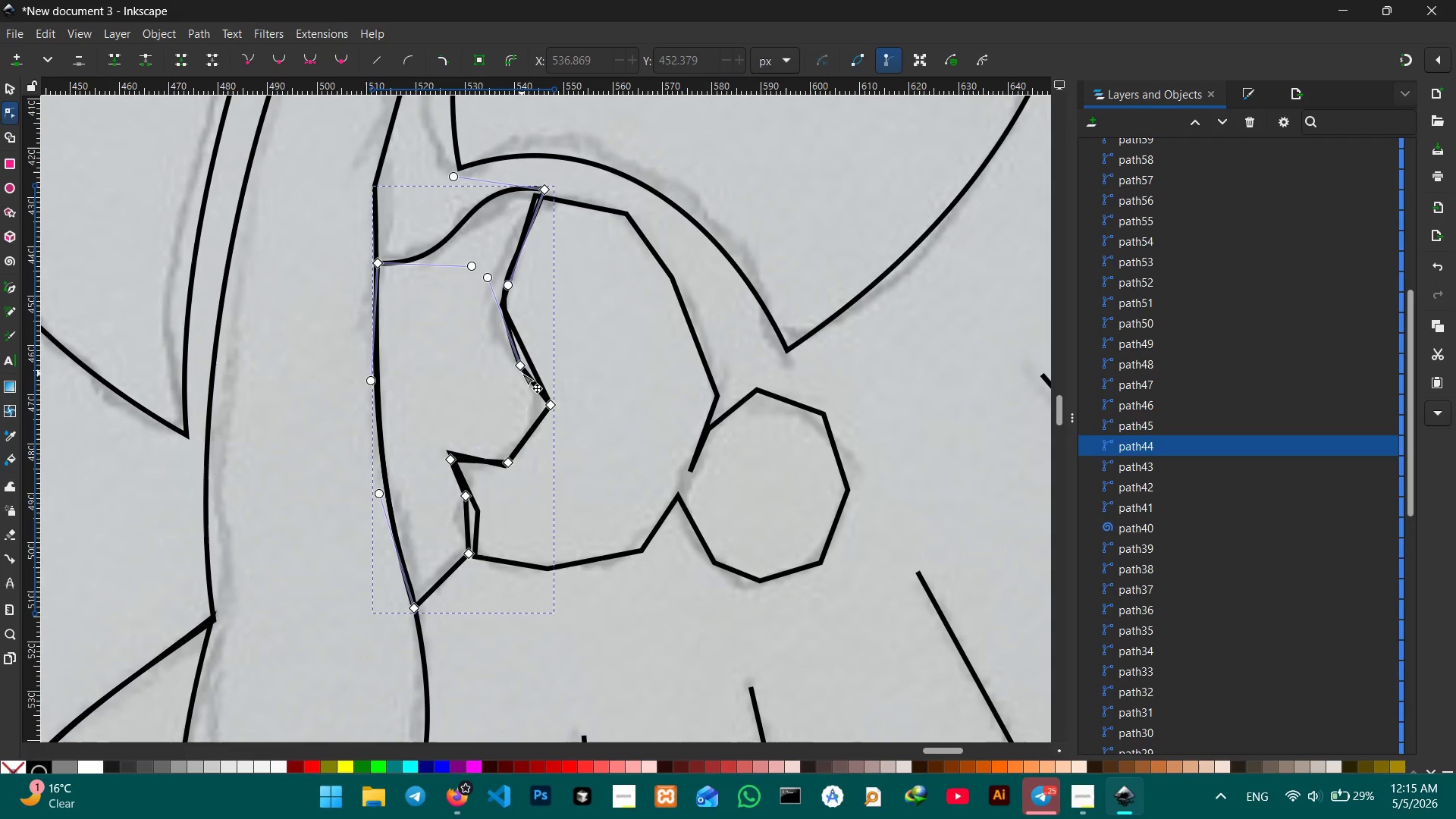 
left_click([522, 371])
 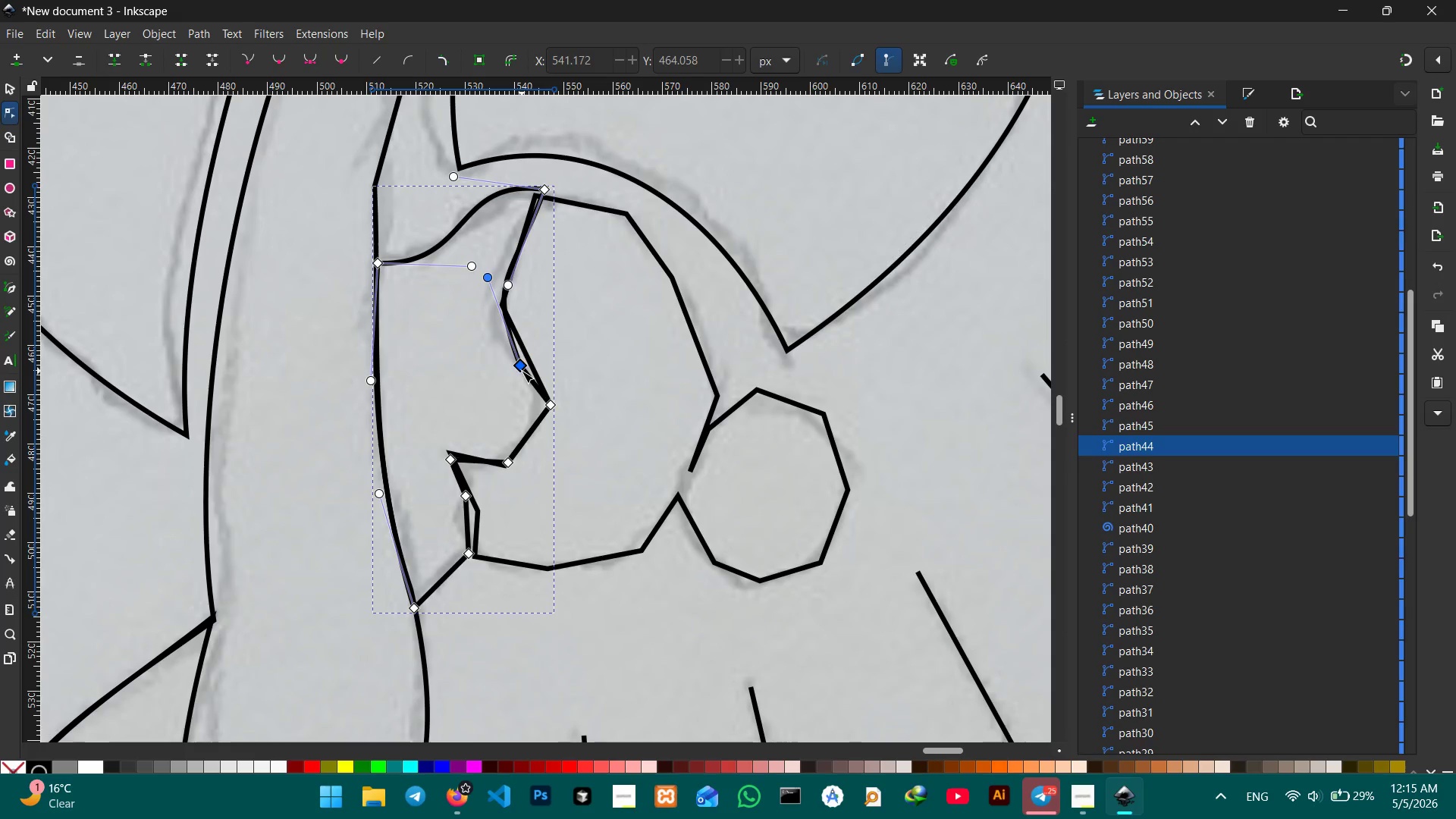 
key(Backspace)
 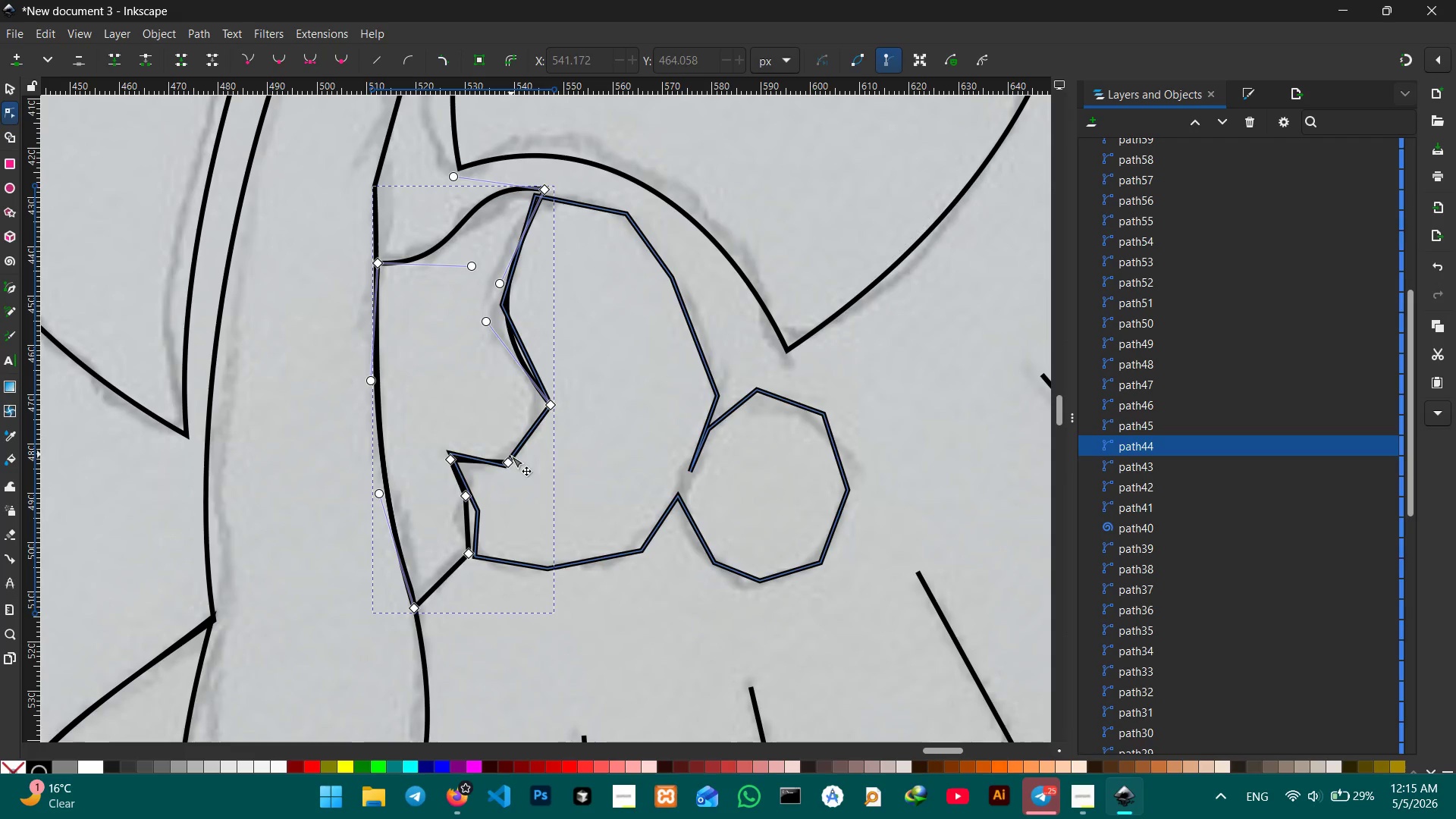 
left_click([510, 462])
 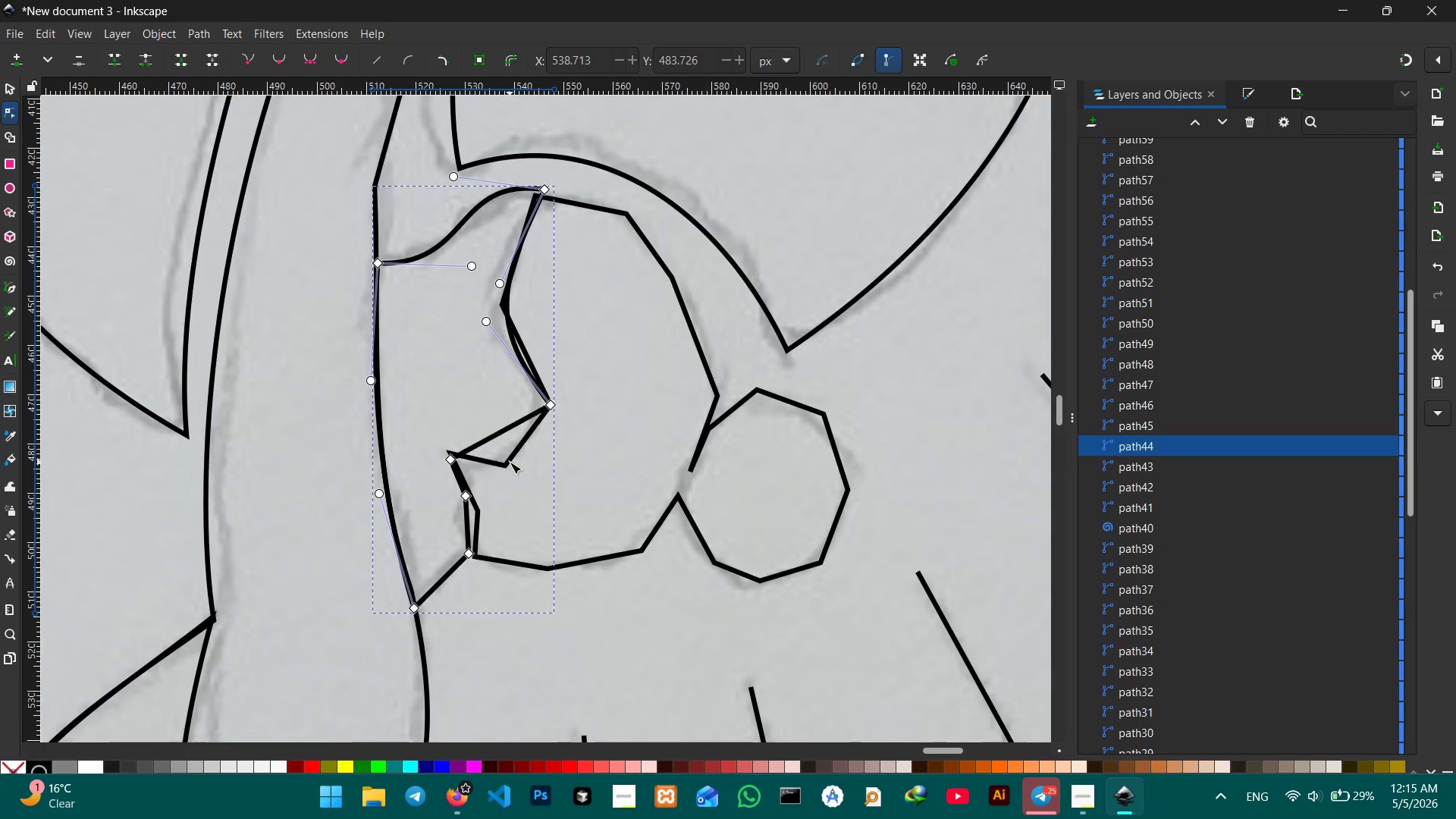 
key(Backspace)
 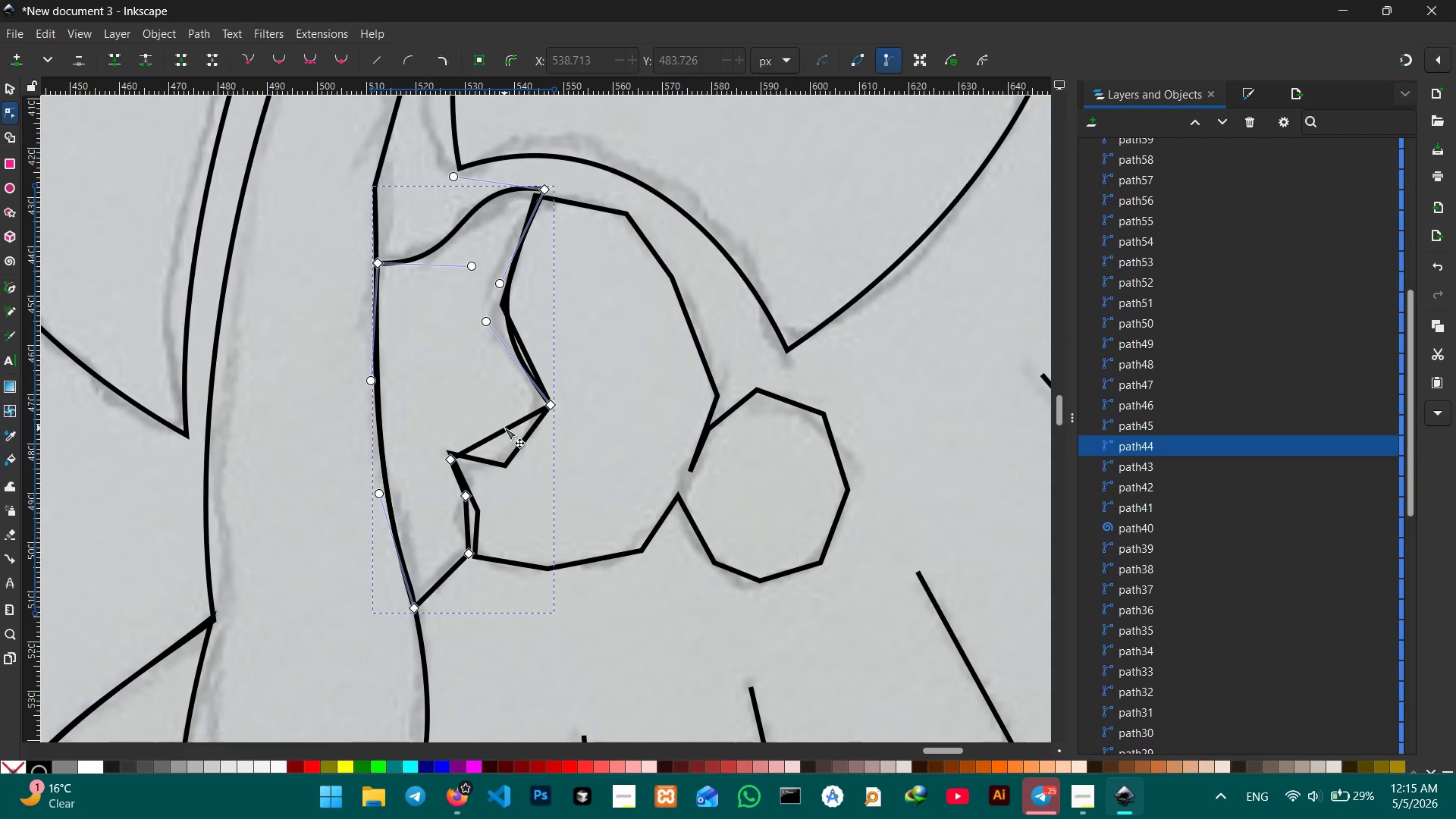 
left_click_drag(start_coordinate=[504, 428], to_coordinate=[507, 452])
 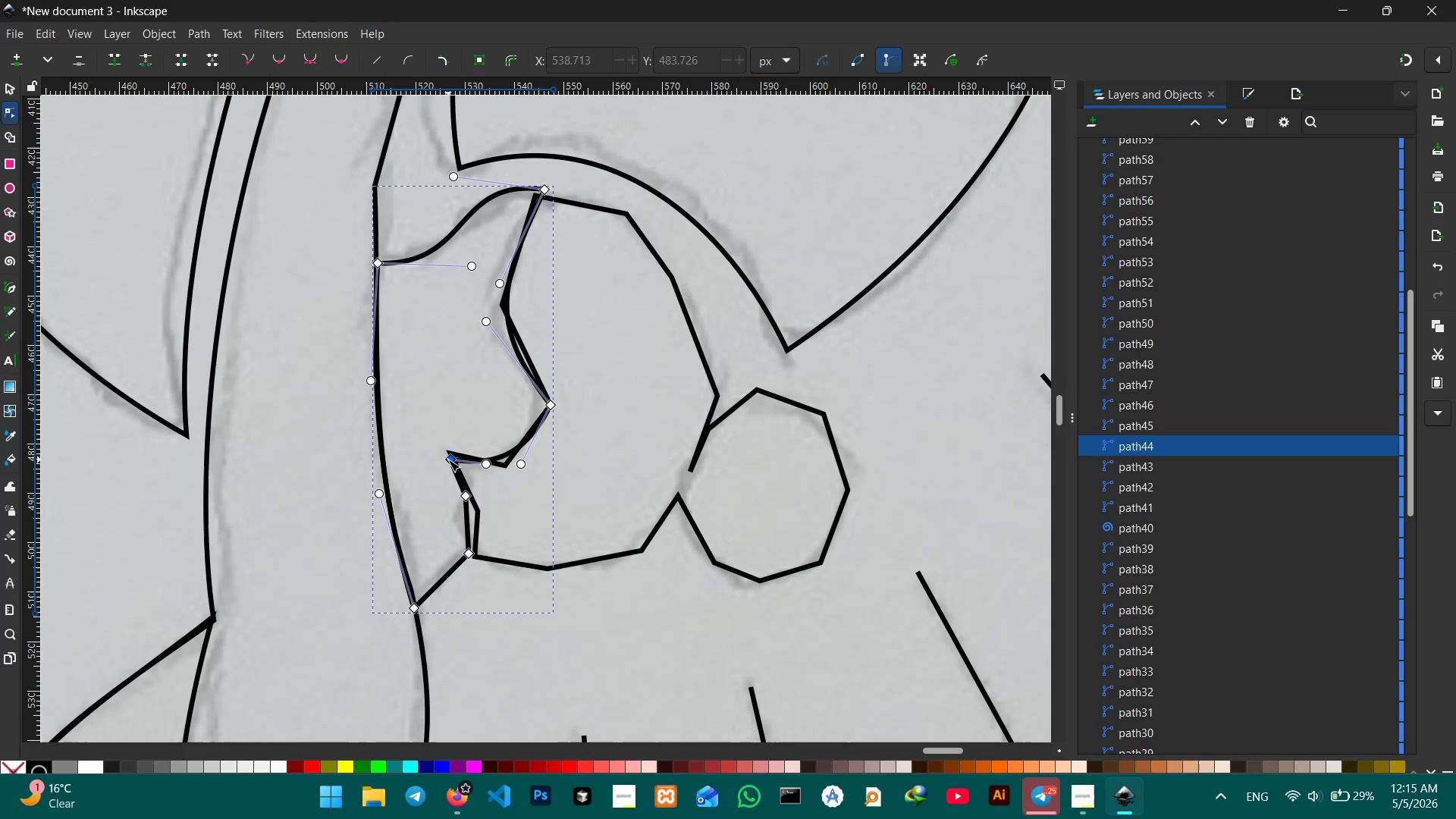 
left_click_drag(start_coordinate=[448, 460], to_coordinate=[451, 450])
 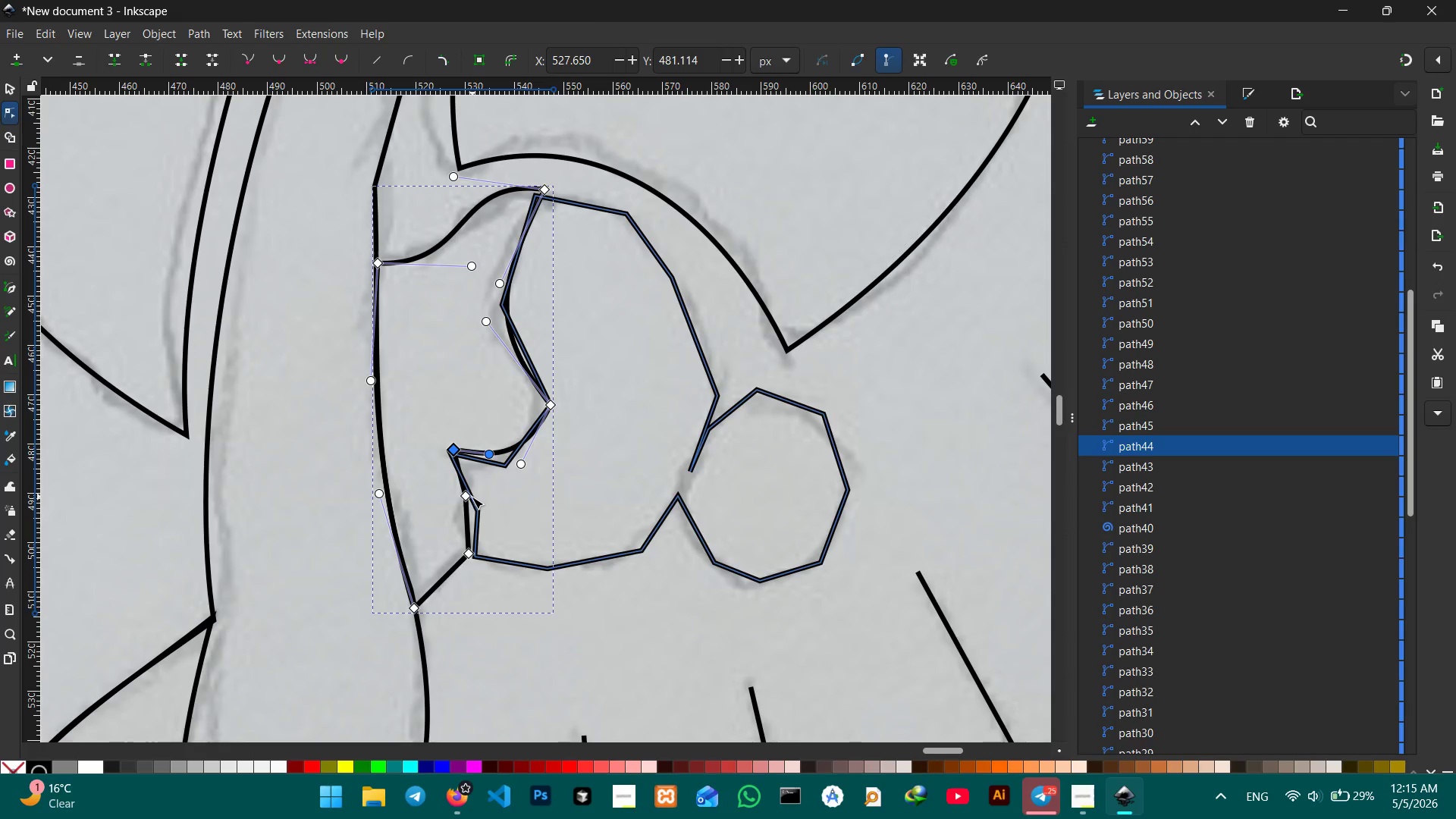 
left_click([471, 497])
 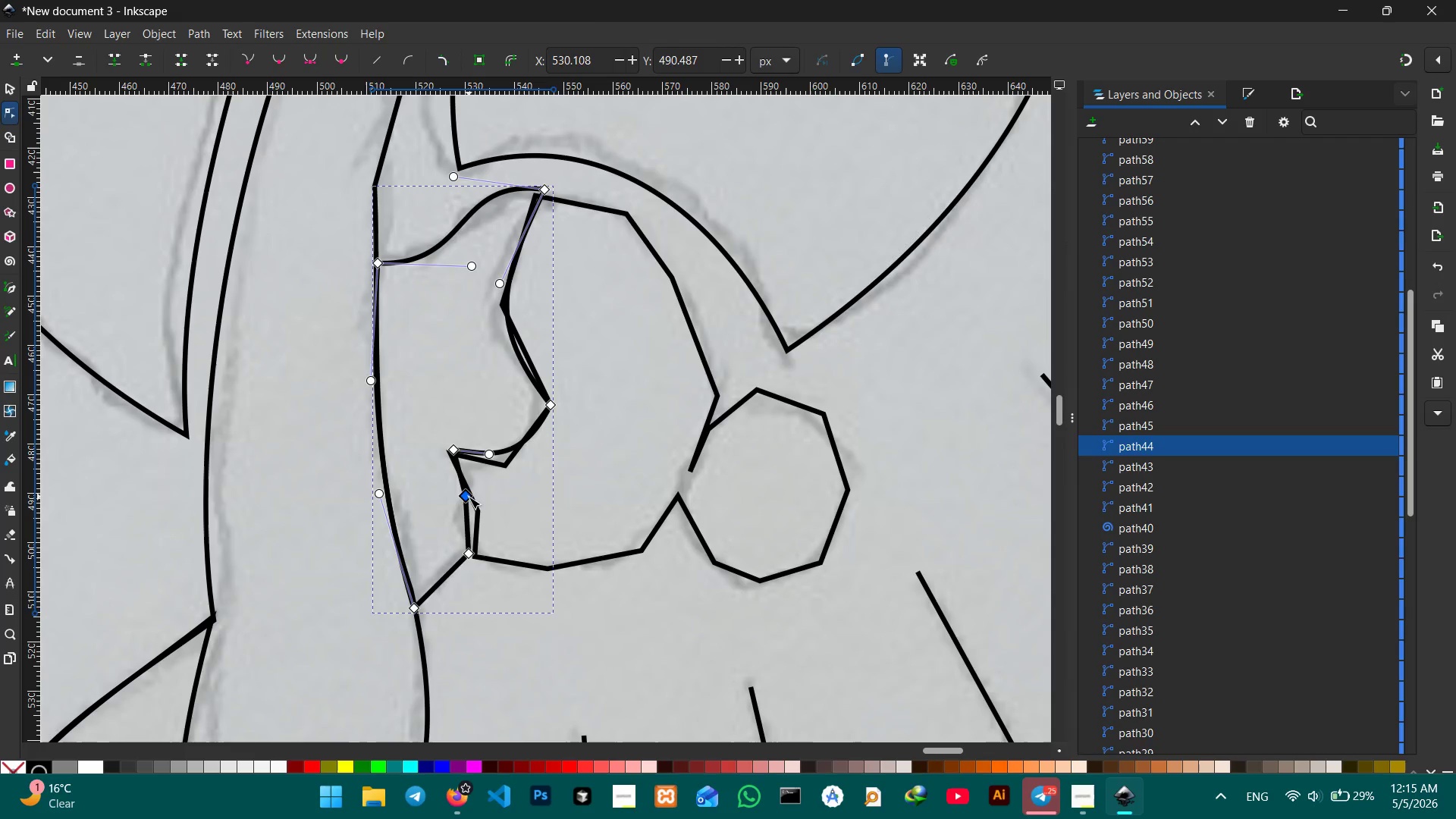 
key(Backspace)
 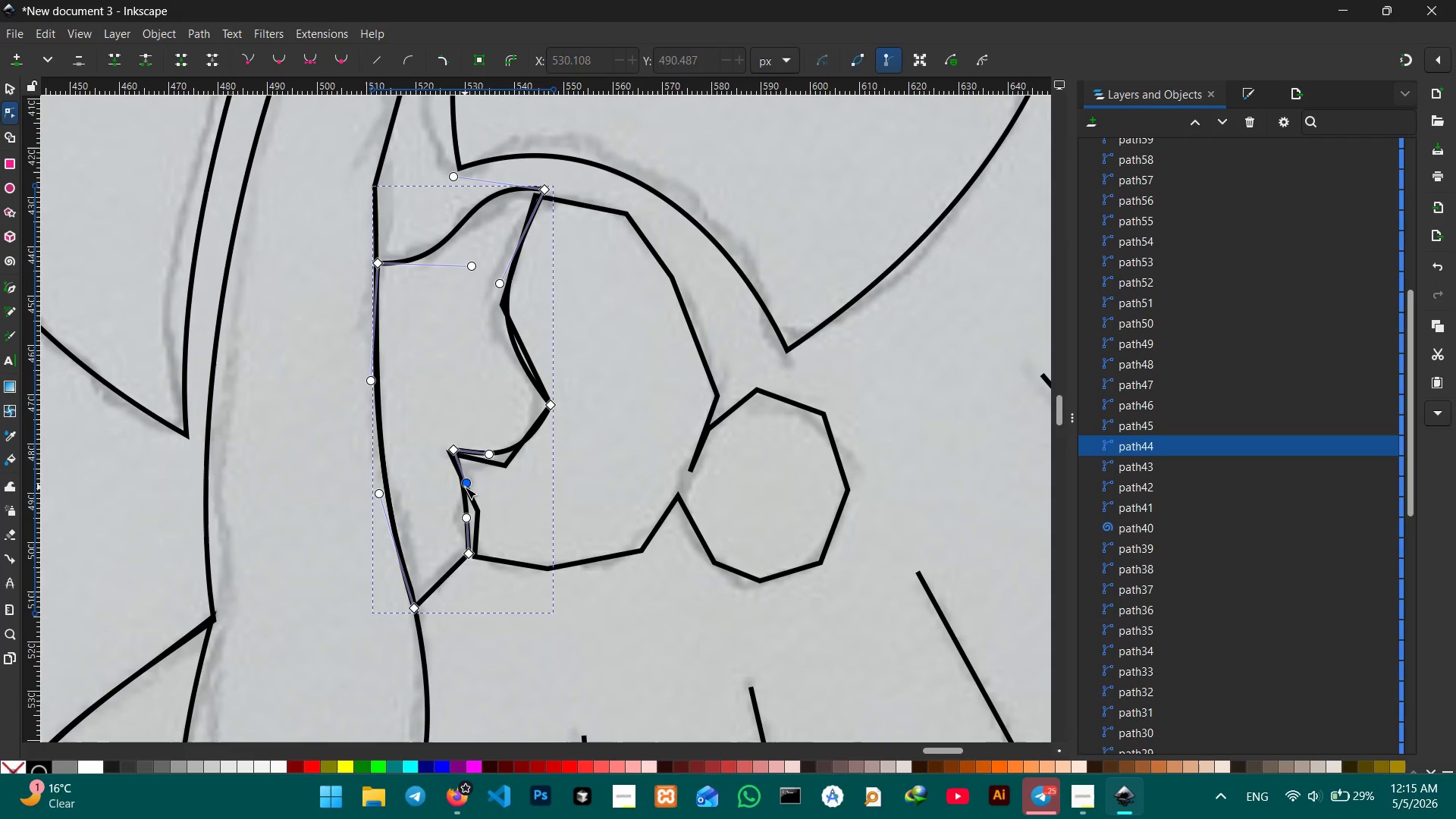 
left_click_drag(start_coordinate=[465, 487], to_coordinate=[481, 512])
 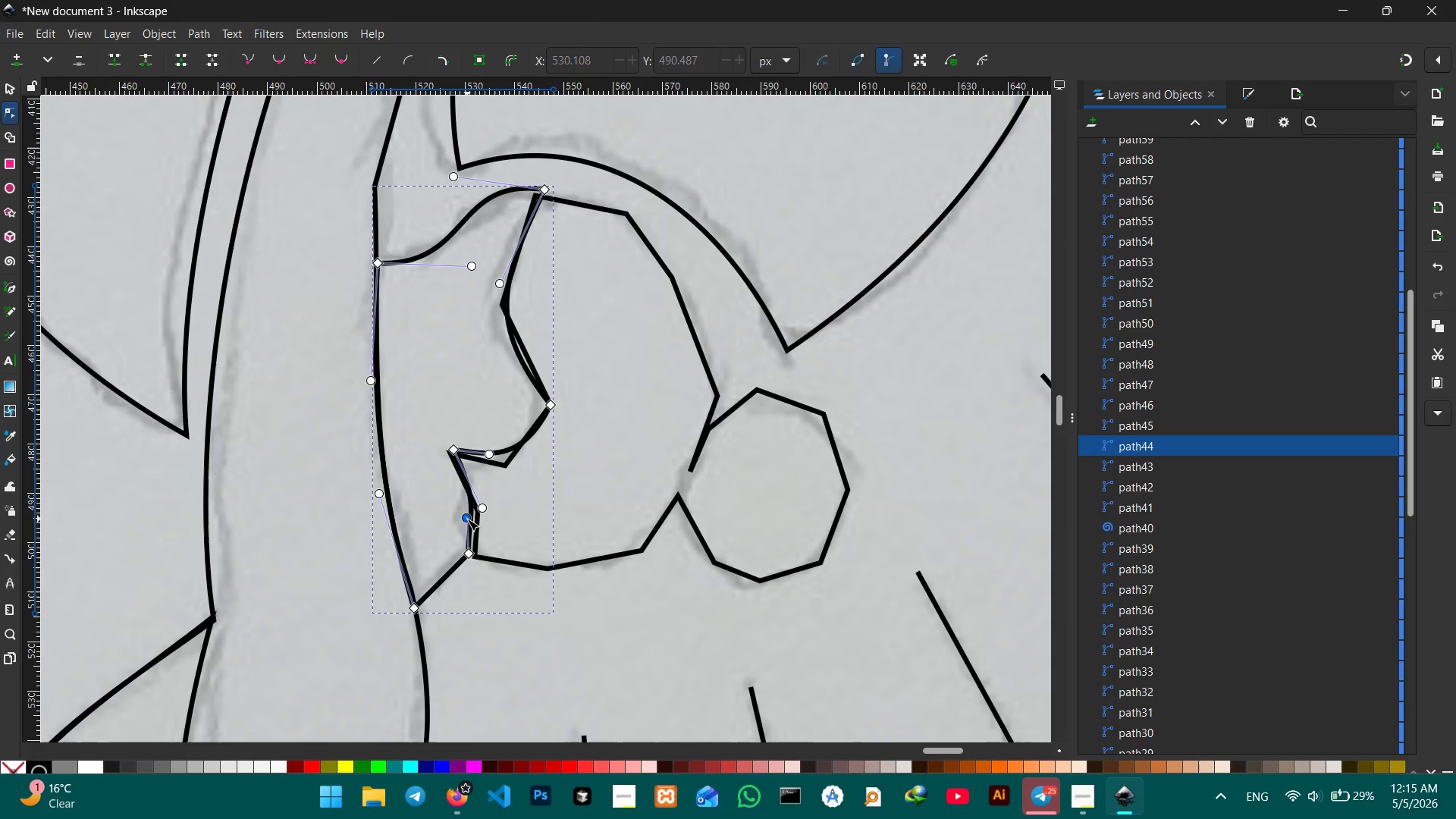 
left_click_drag(start_coordinate=[467, 519], to_coordinate=[474, 535])
 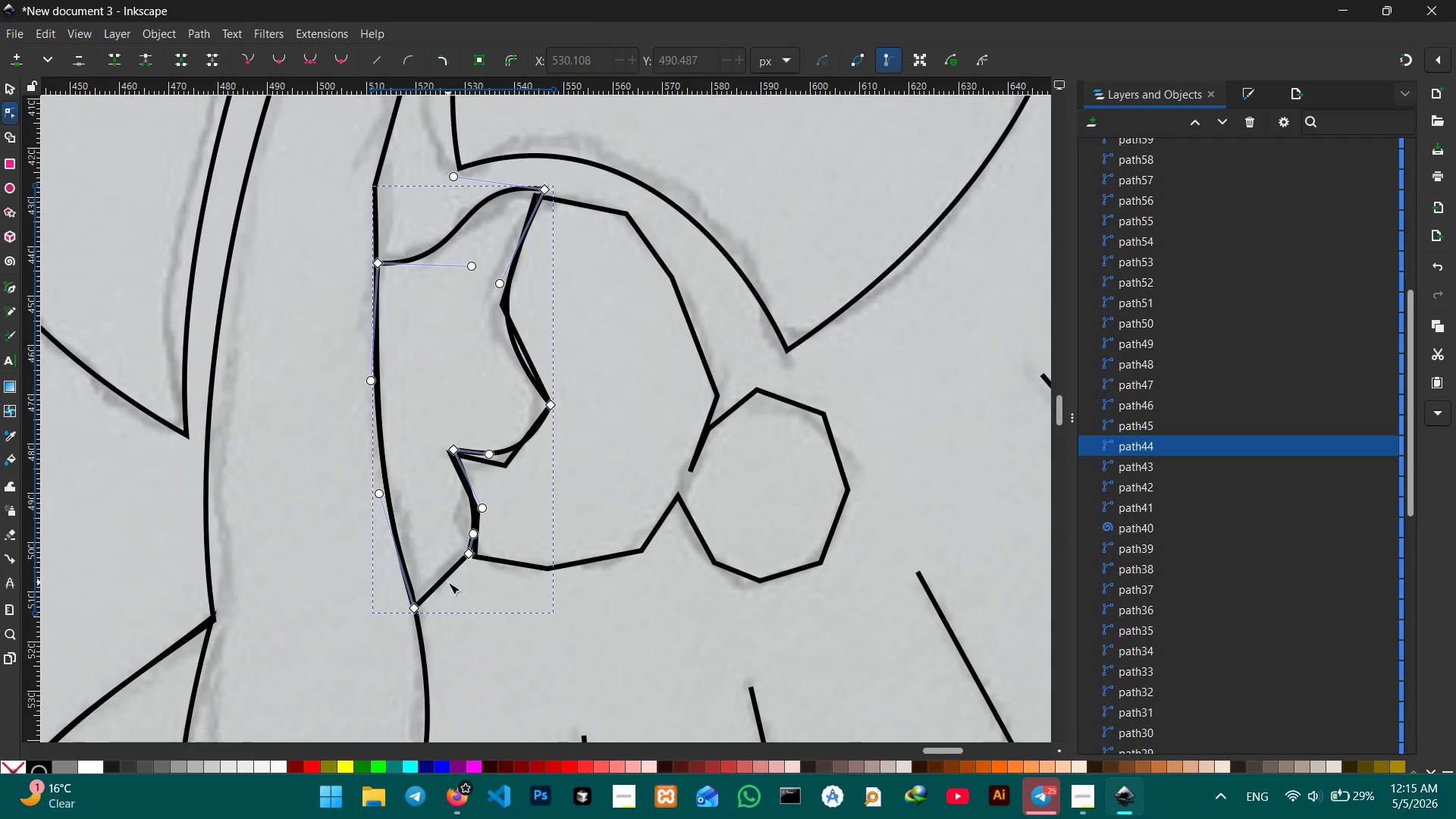 
left_click_drag(start_coordinate=[448, 582], to_coordinate=[441, 570])
 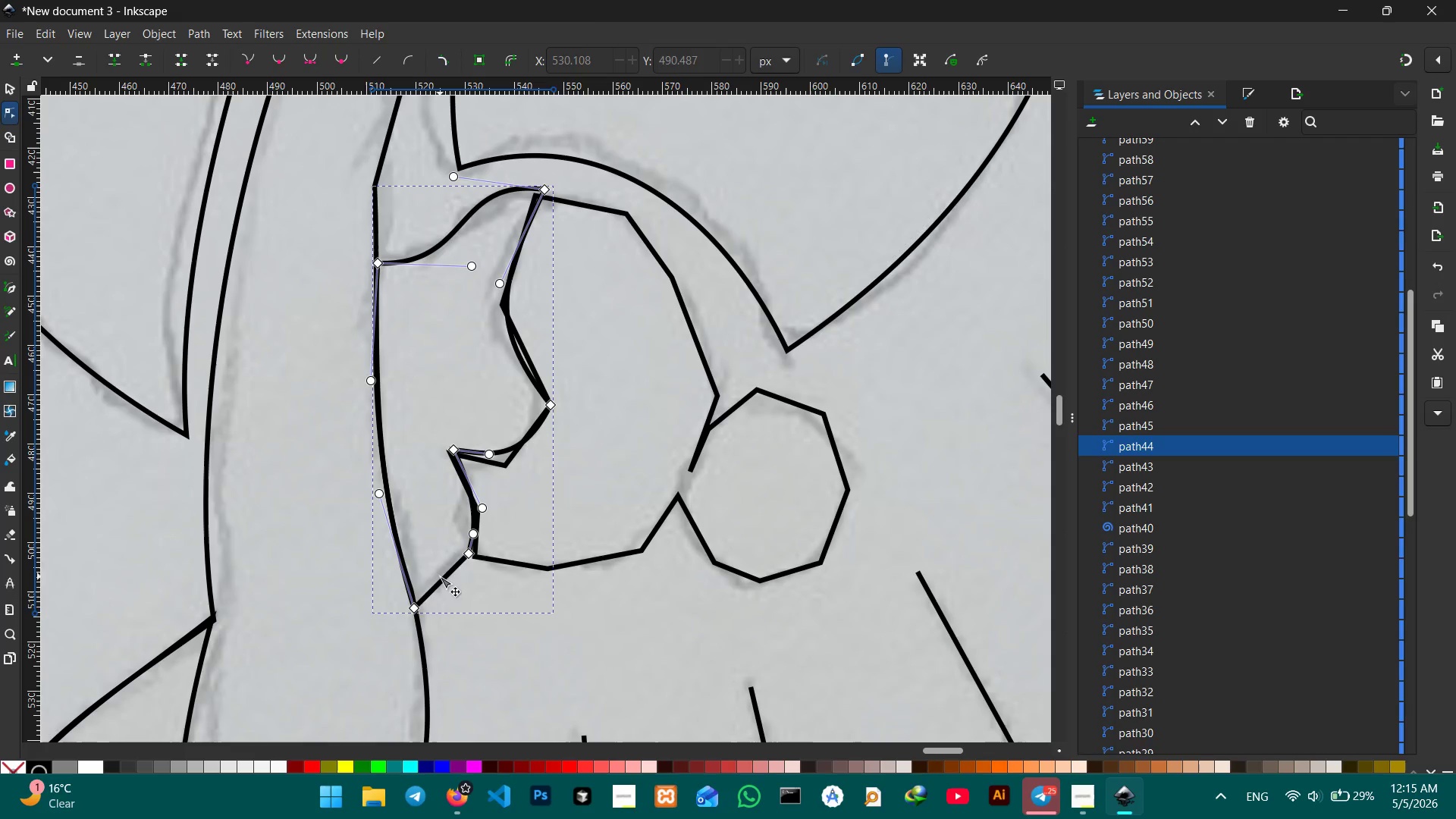 
left_click_drag(start_coordinate=[440, 576], to_coordinate=[436, 568])
 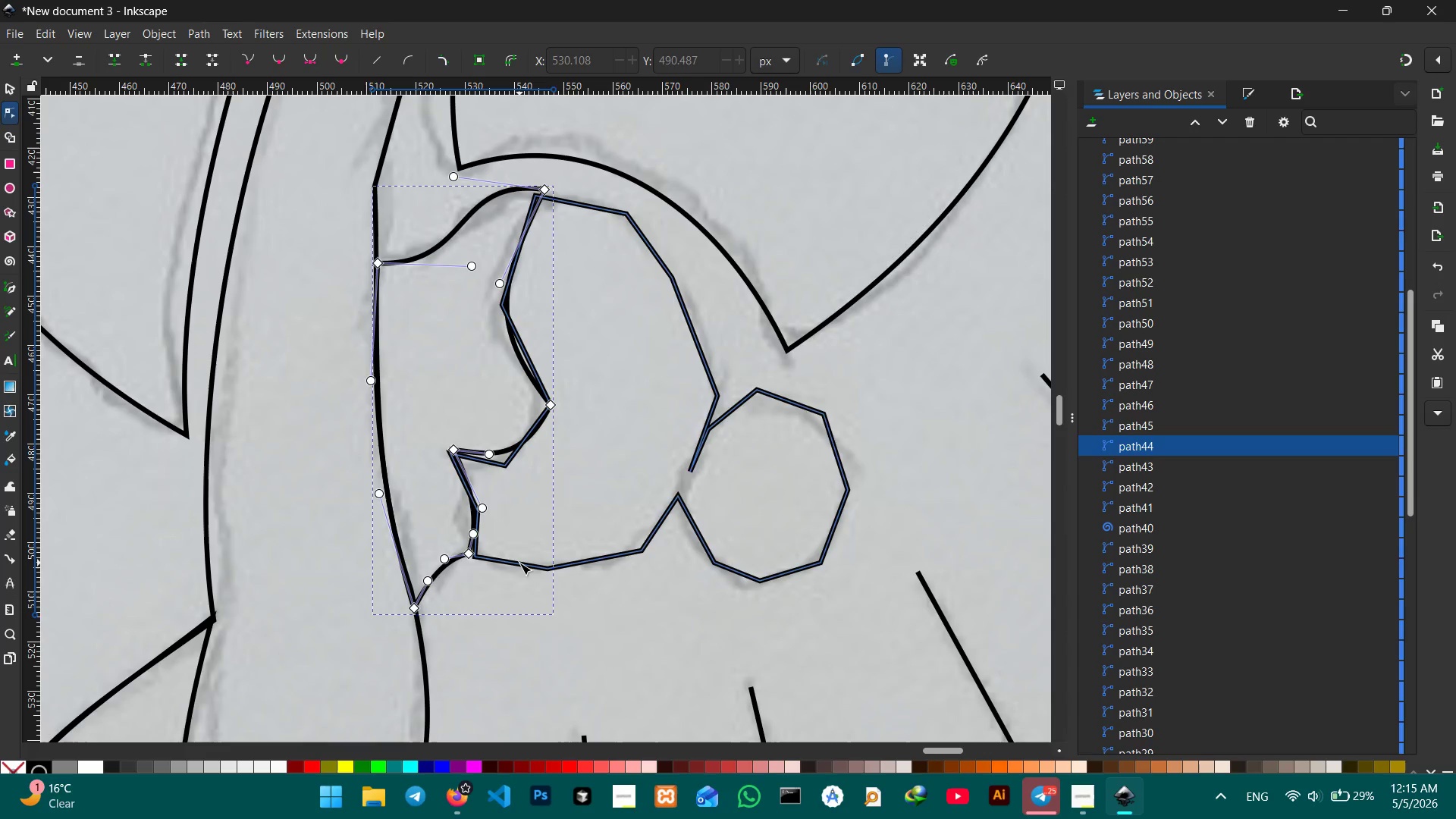 
left_click([519, 563])
 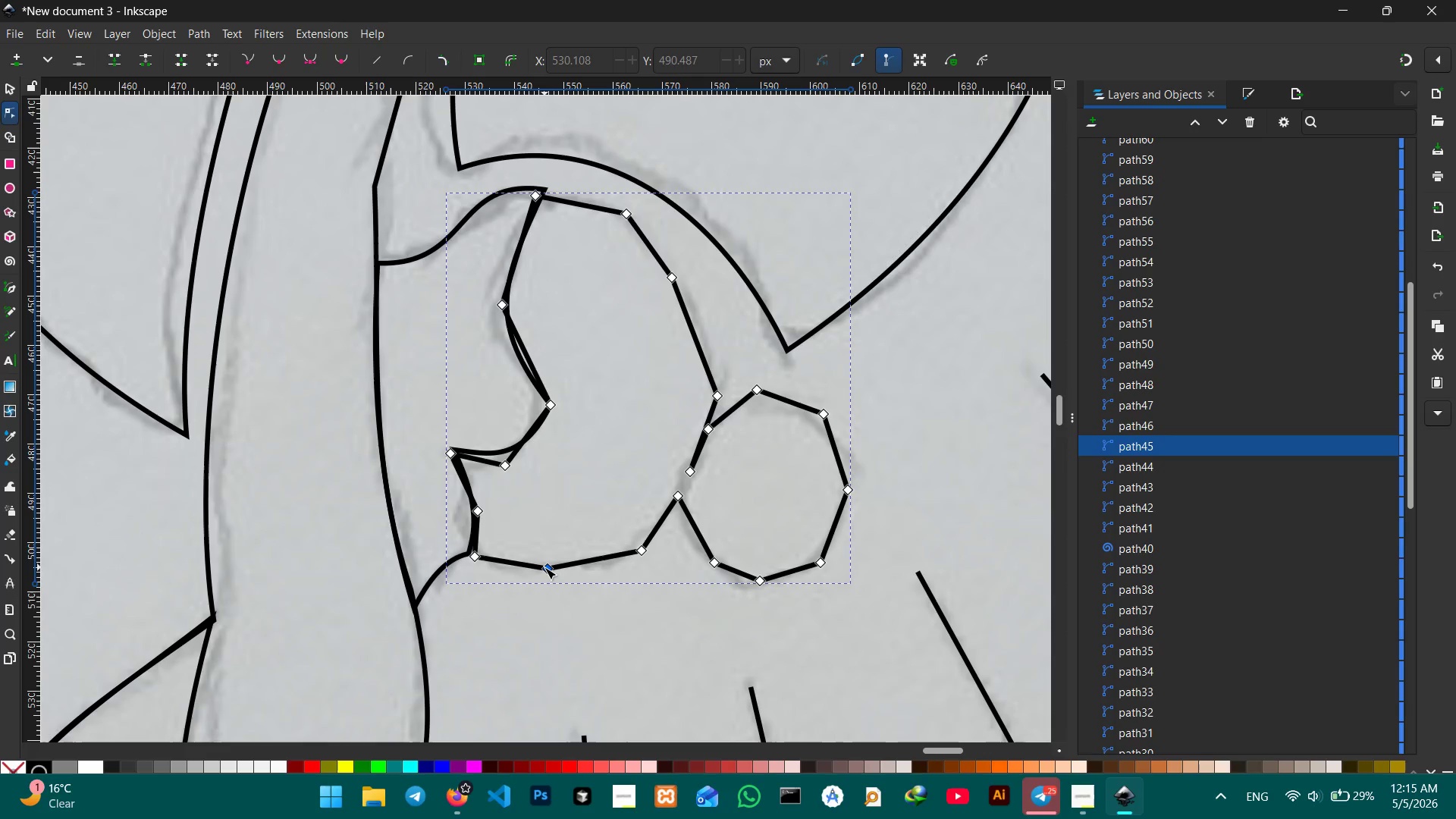 
double_click([544, 567])
 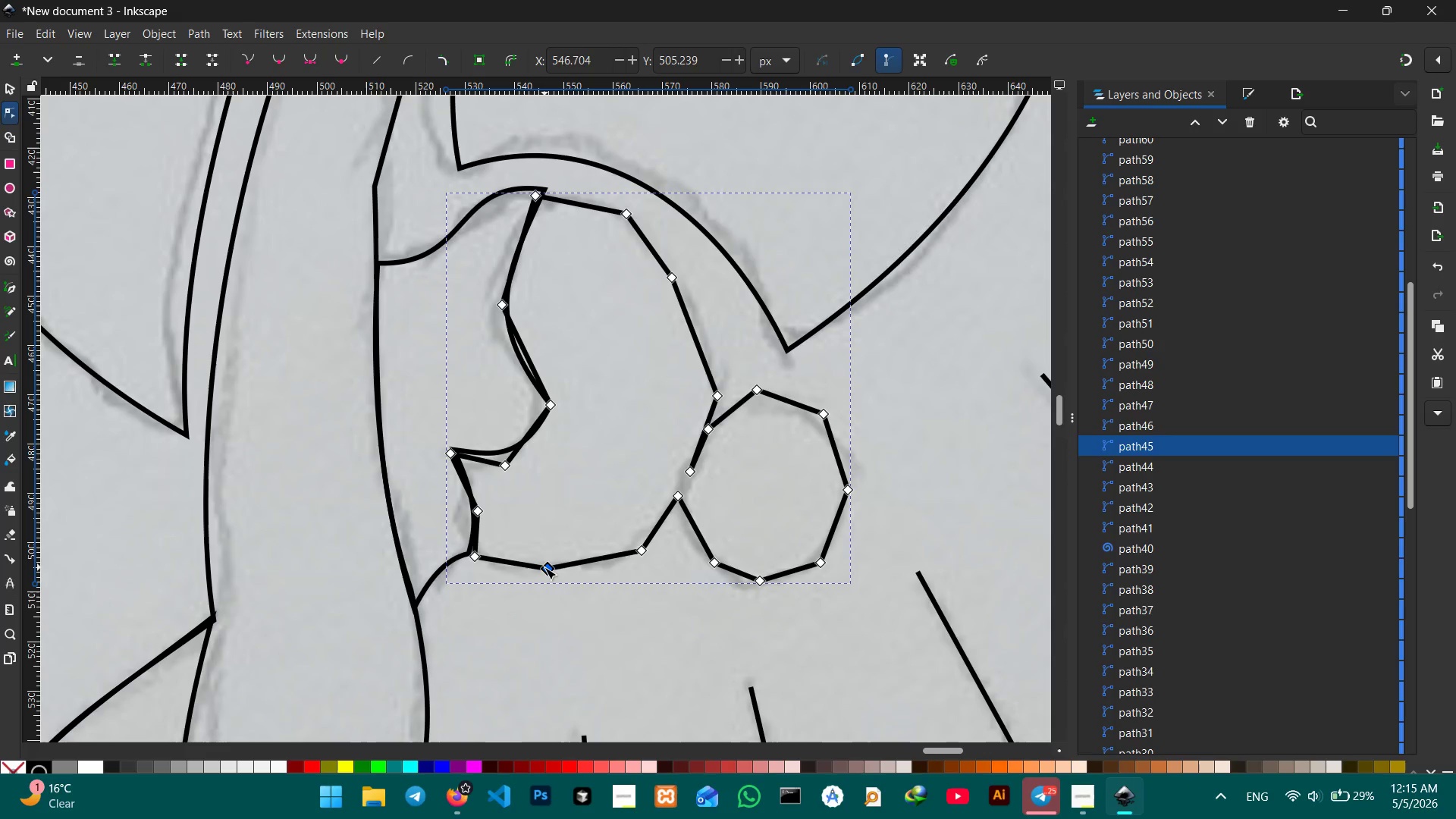 
key(Backspace)
 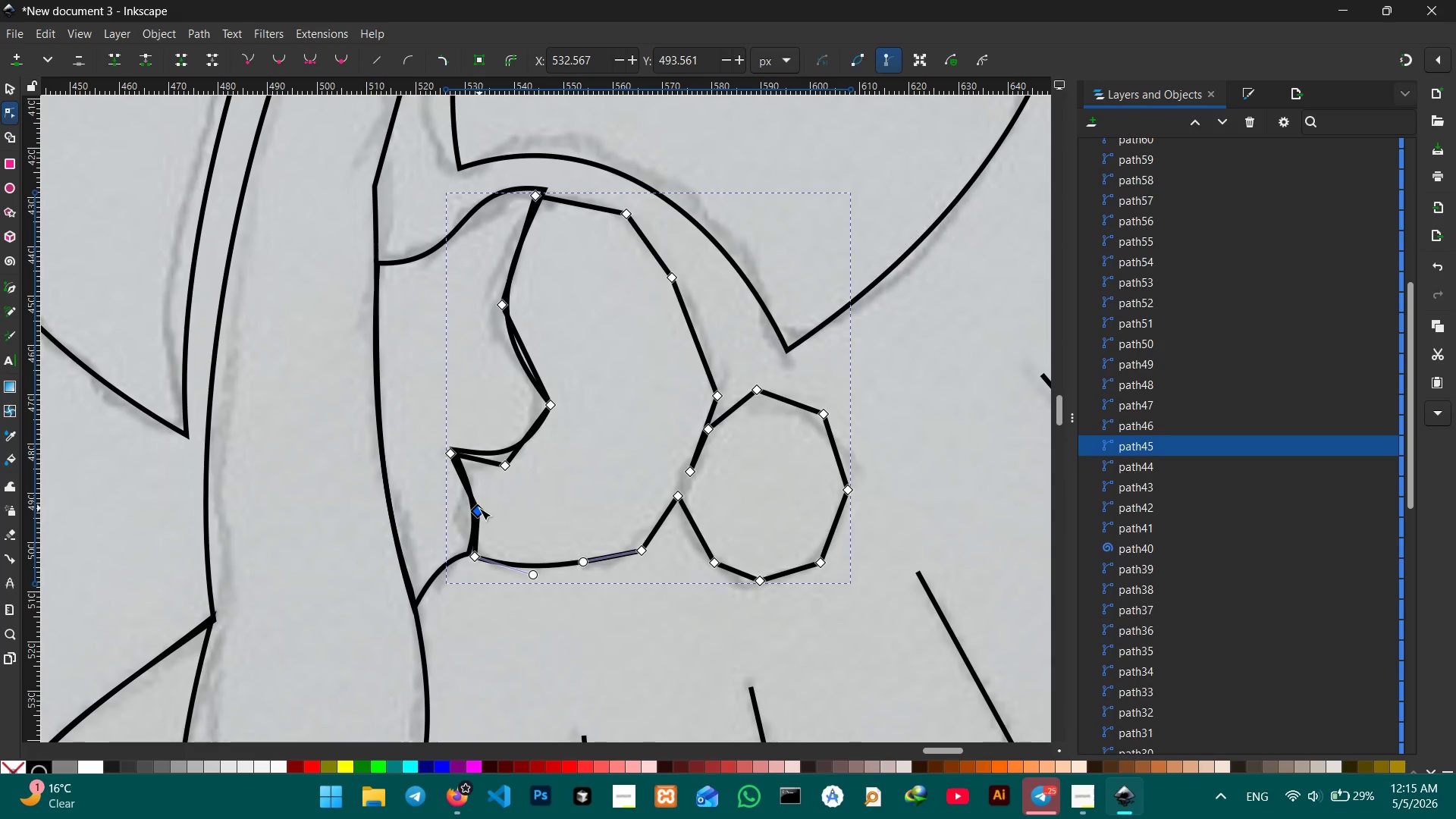 
key(Backspace)
 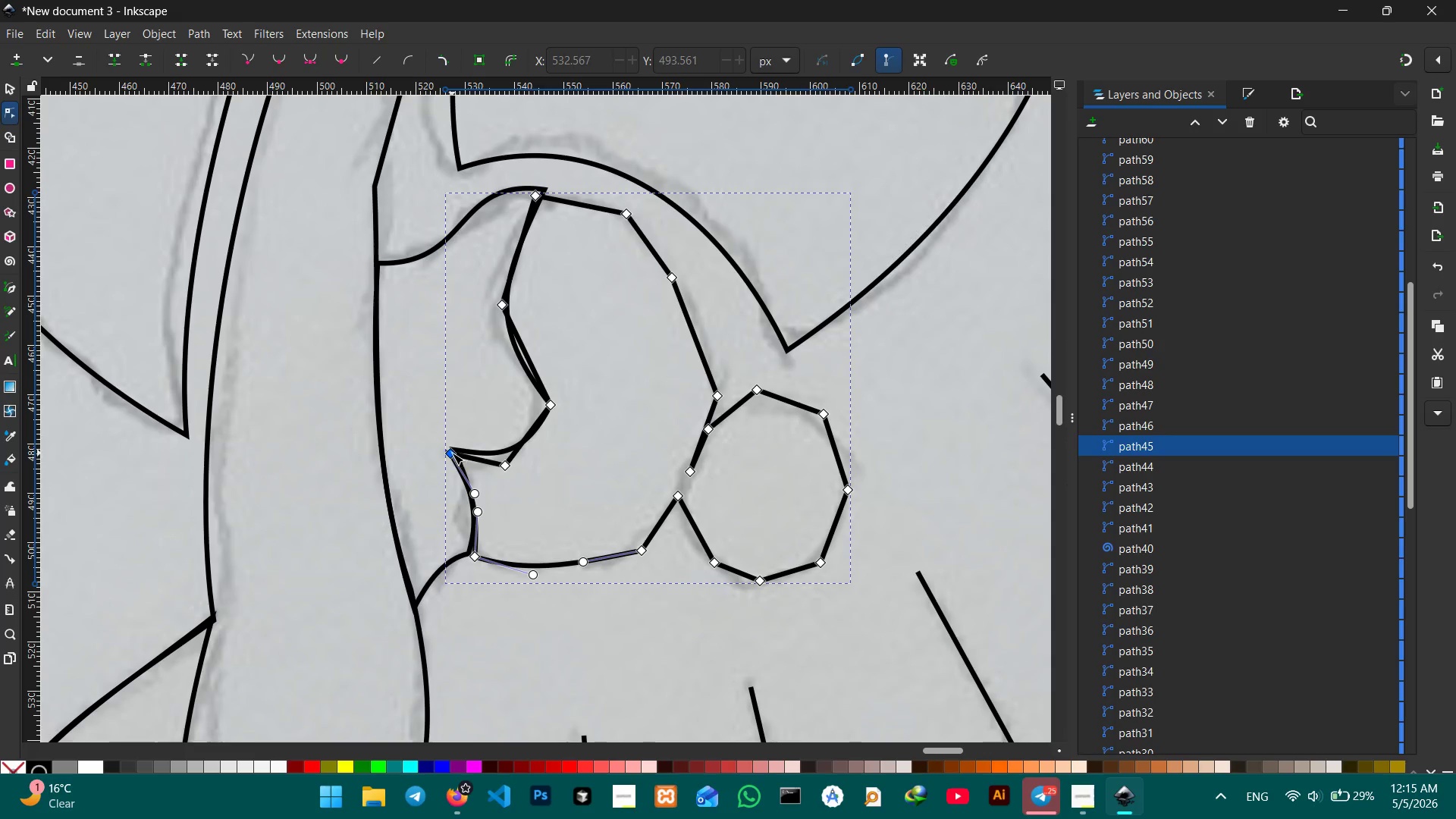 
left_click_drag(start_coordinate=[451, 453], to_coordinate=[456, 450])
 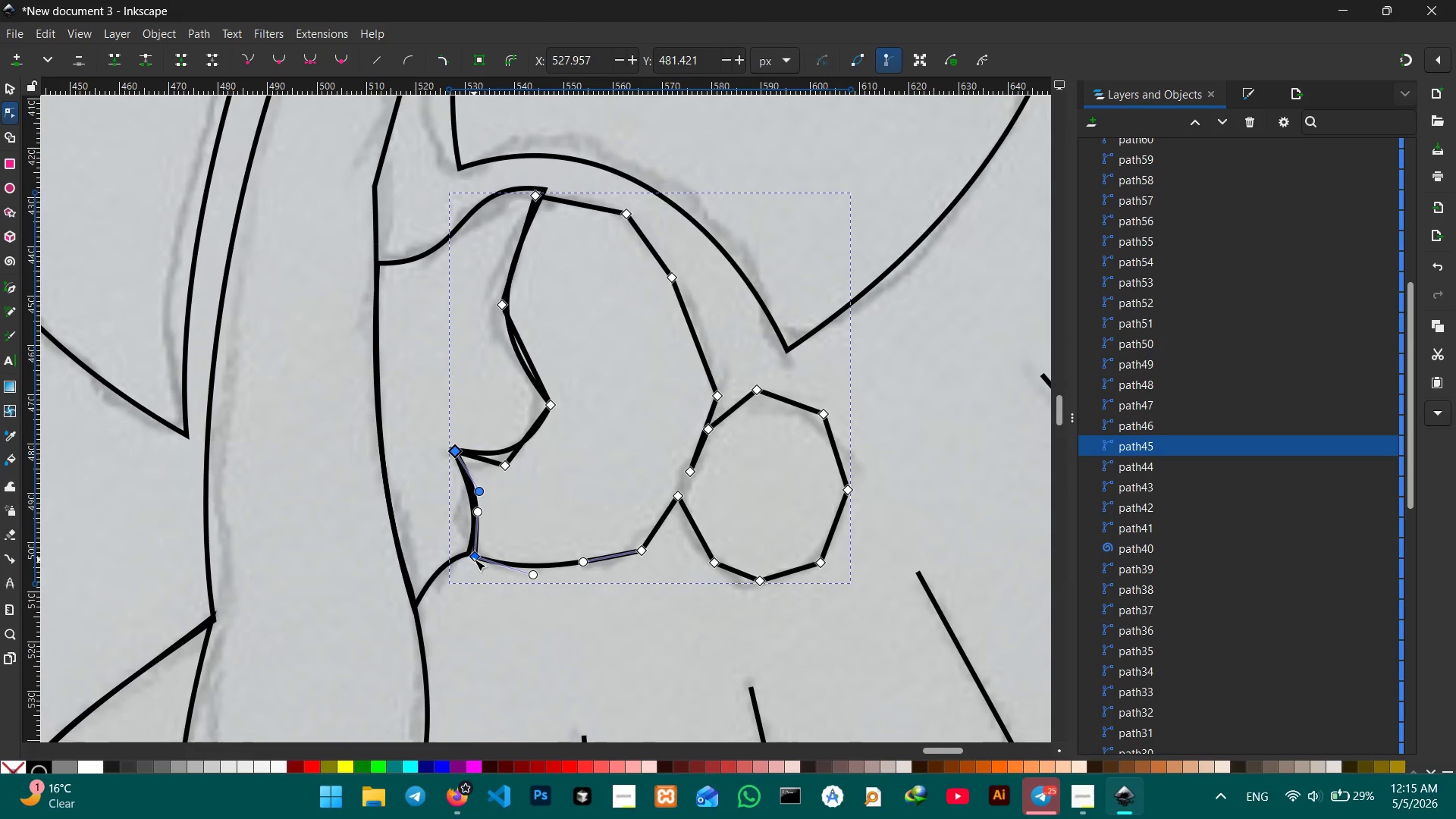 
left_click_drag(start_coordinate=[474, 558], to_coordinate=[468, 555])
 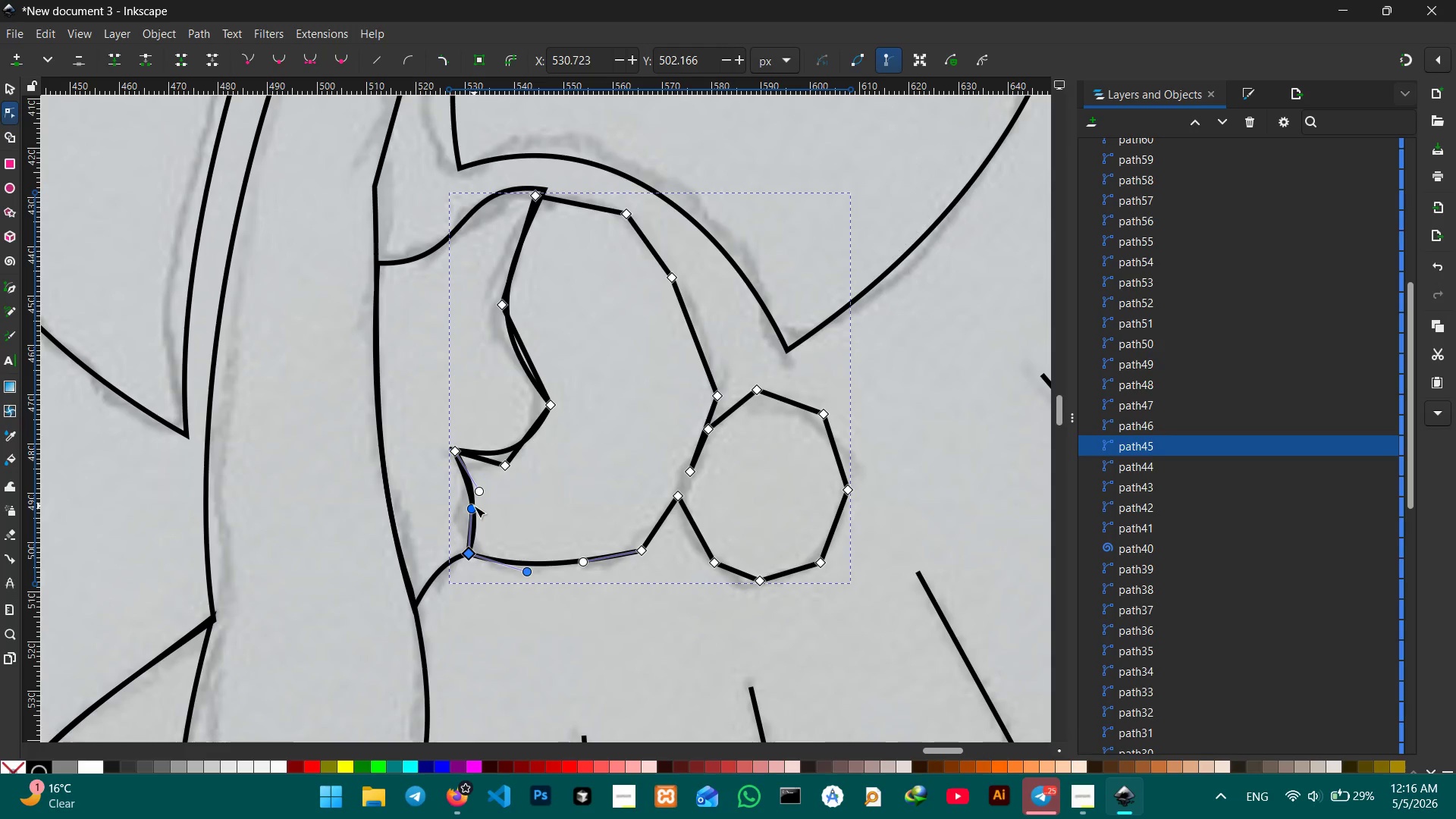 
left_click_drag(start_coordinate=[474, 506], to_coordinate=[478, 522])
 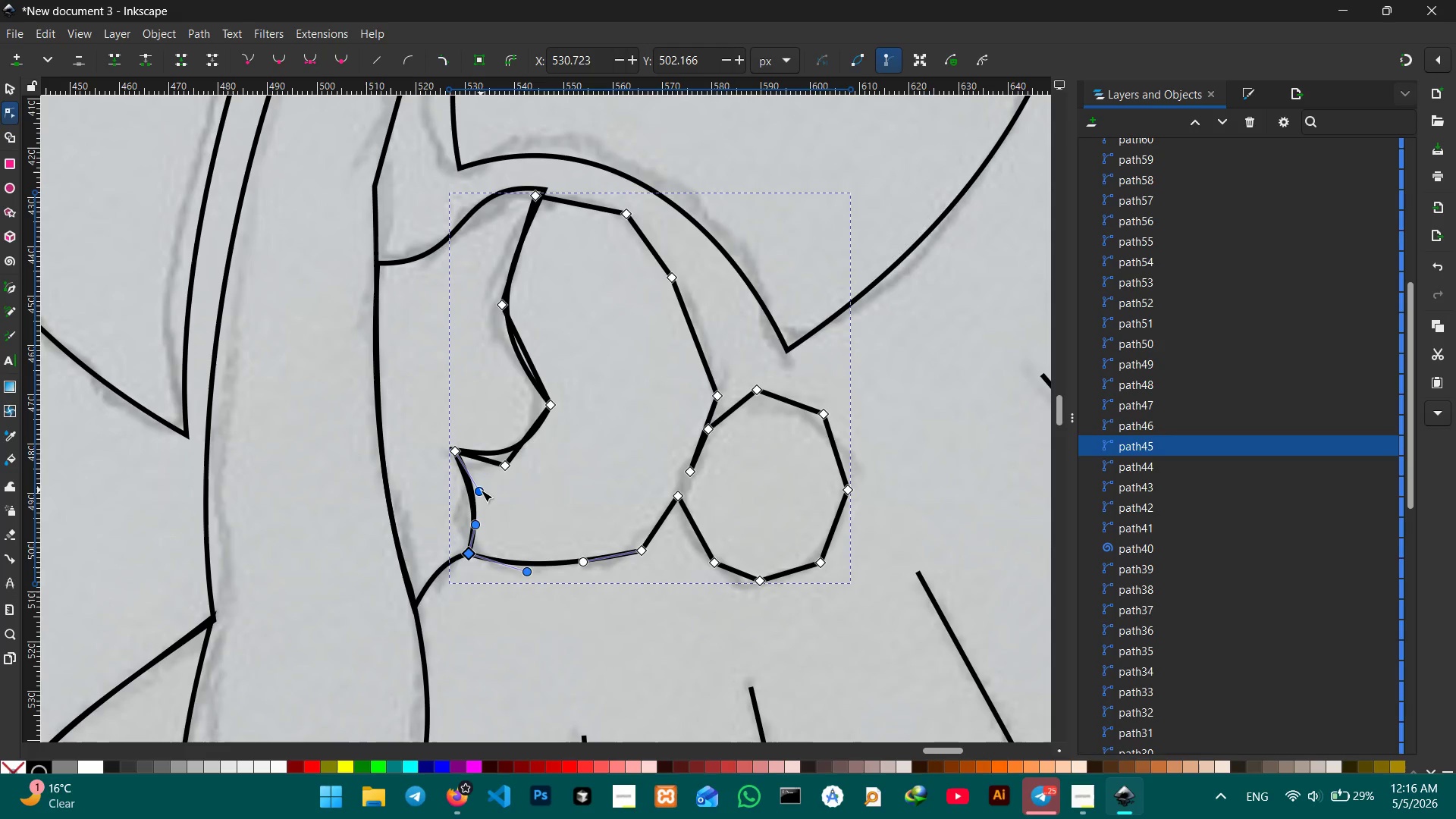 
left_click_drag(start_coordinate=[481, 490], to_coordinate=[476, 491])
 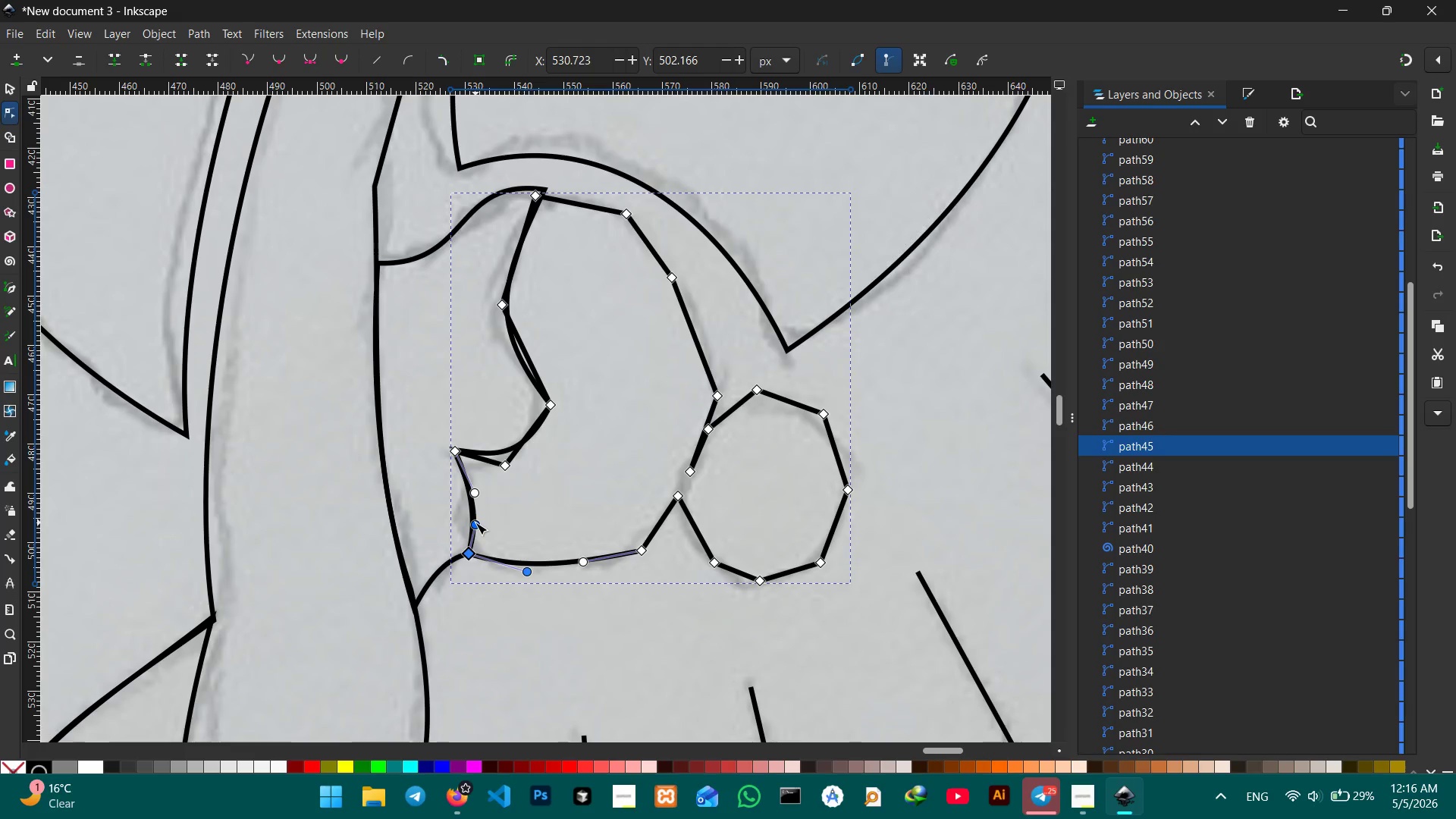 
left_click_drag(start_coordinate=[475, 522], to_coordinate=[480, 522])
 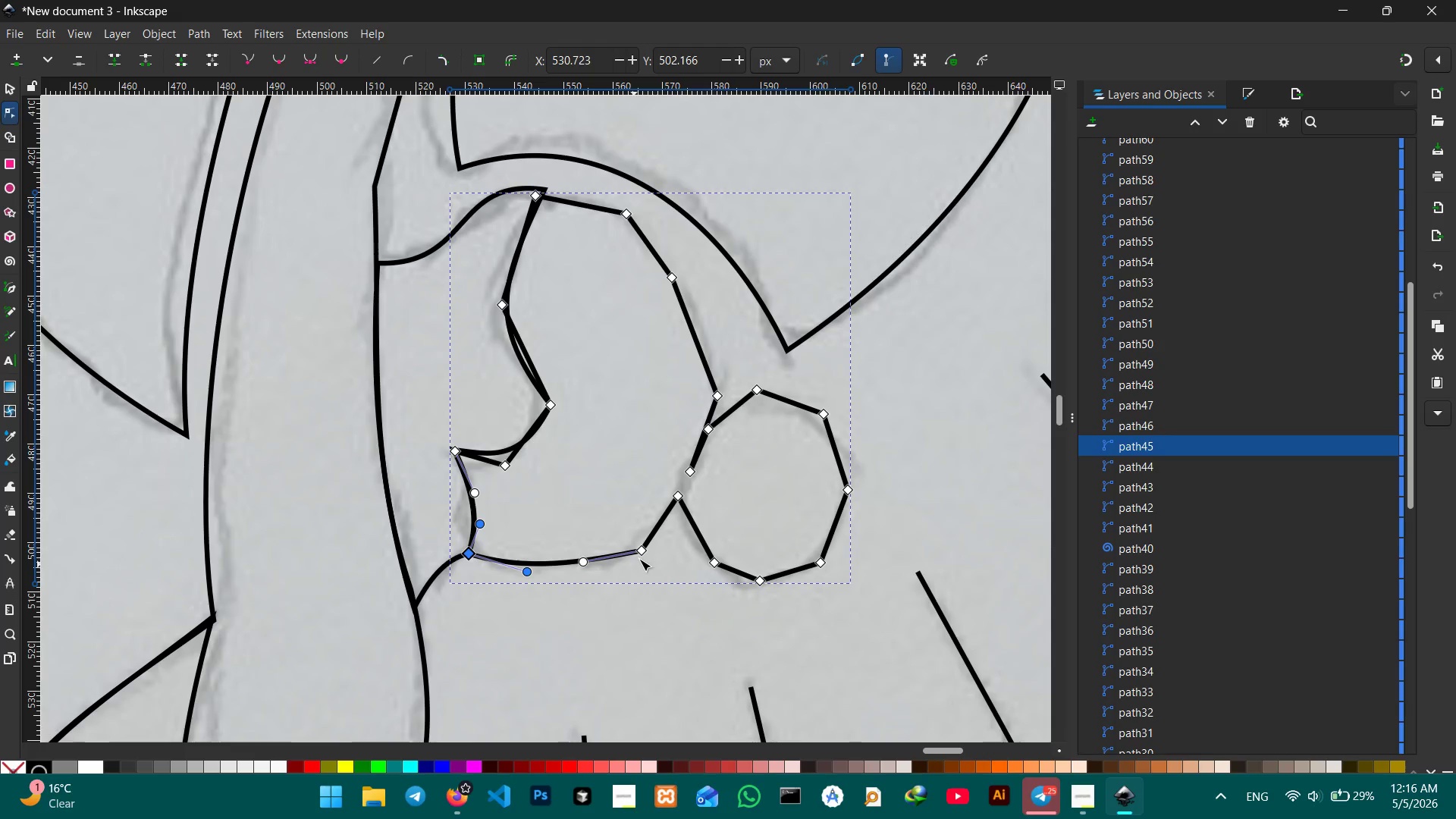 
left_click([645, 550])
 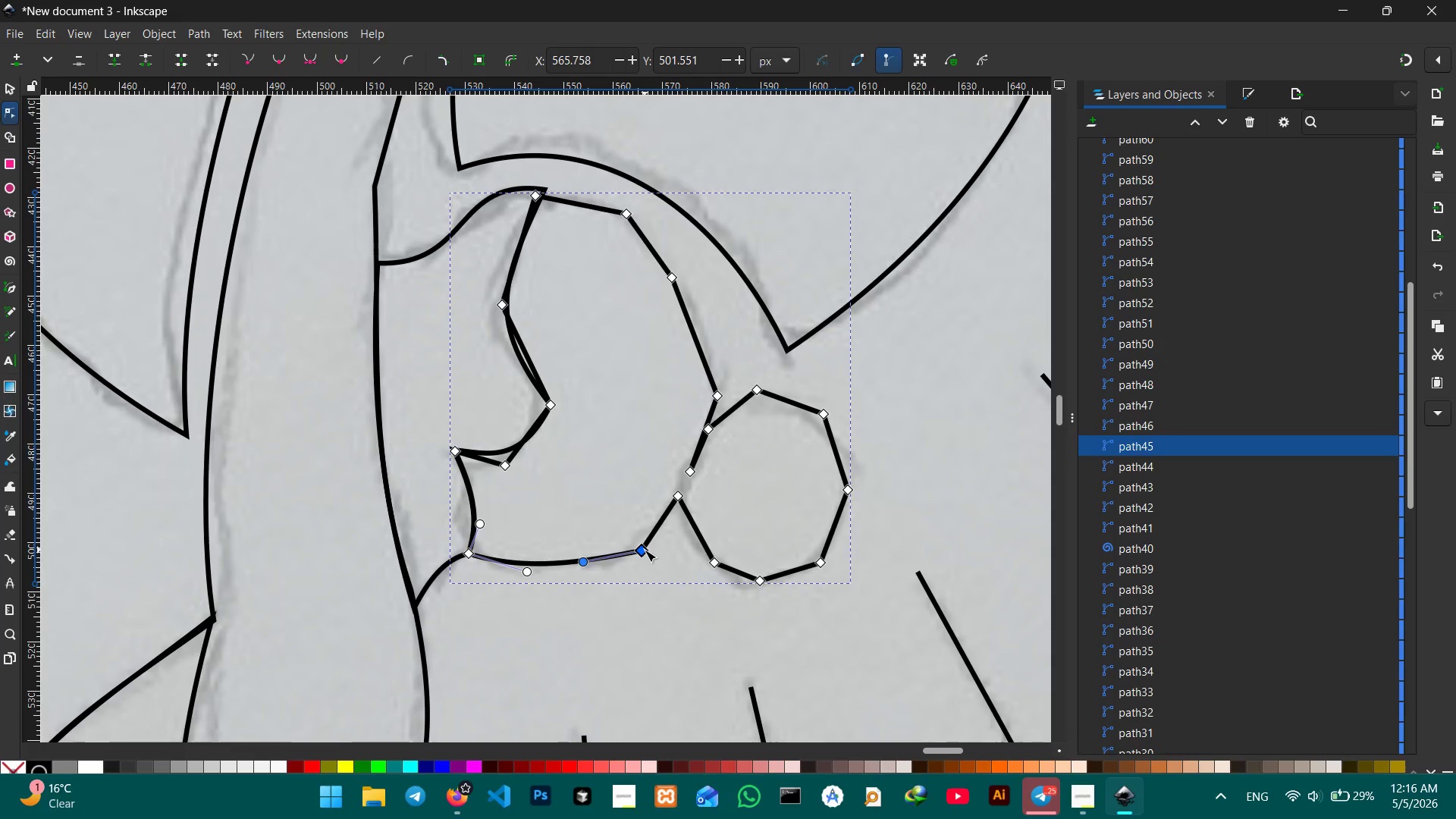 
key(Backspace)
 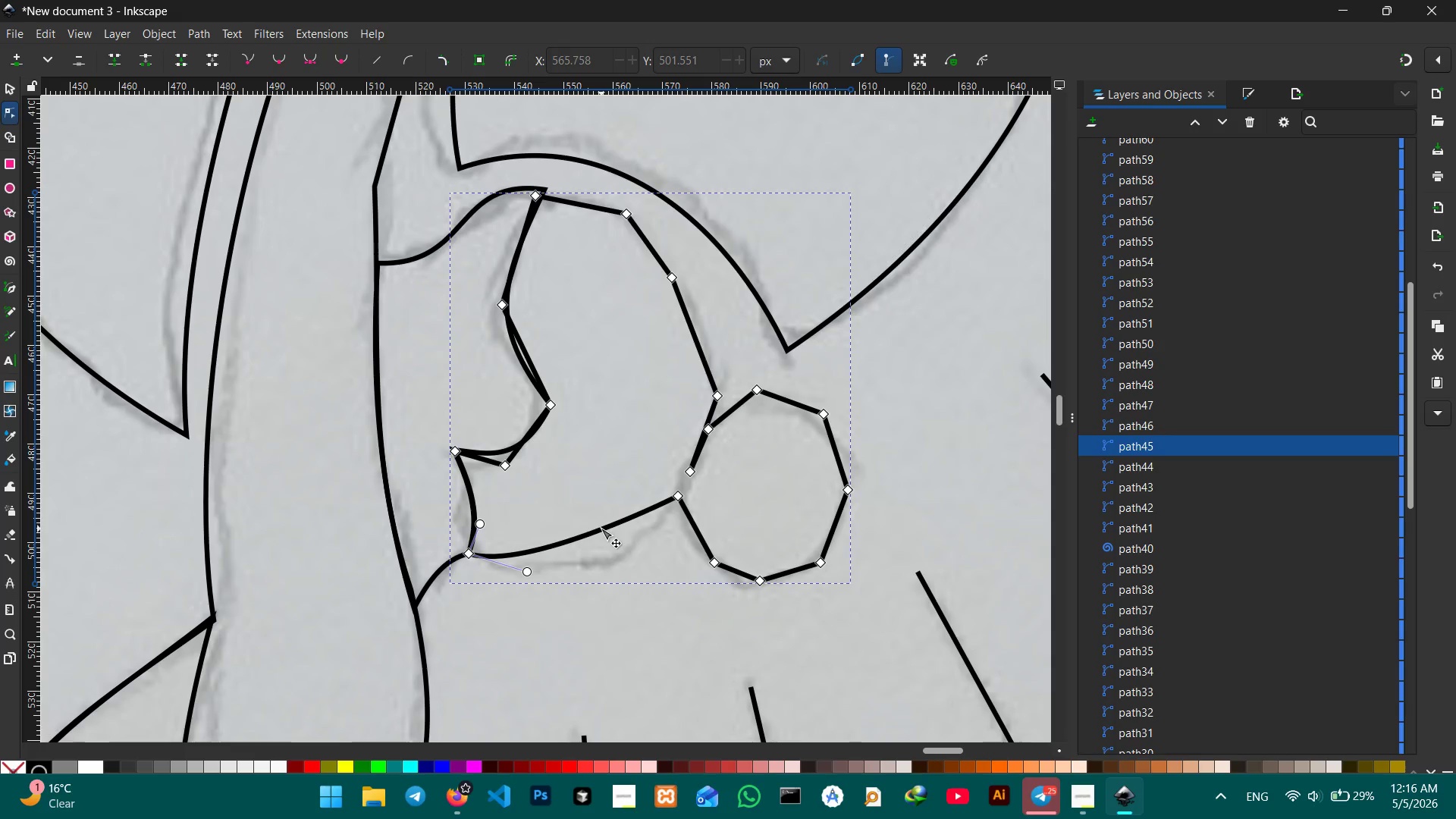 
left_click_drag(start_coordinate=[601, 528], to_coordinate=[607, 557])
 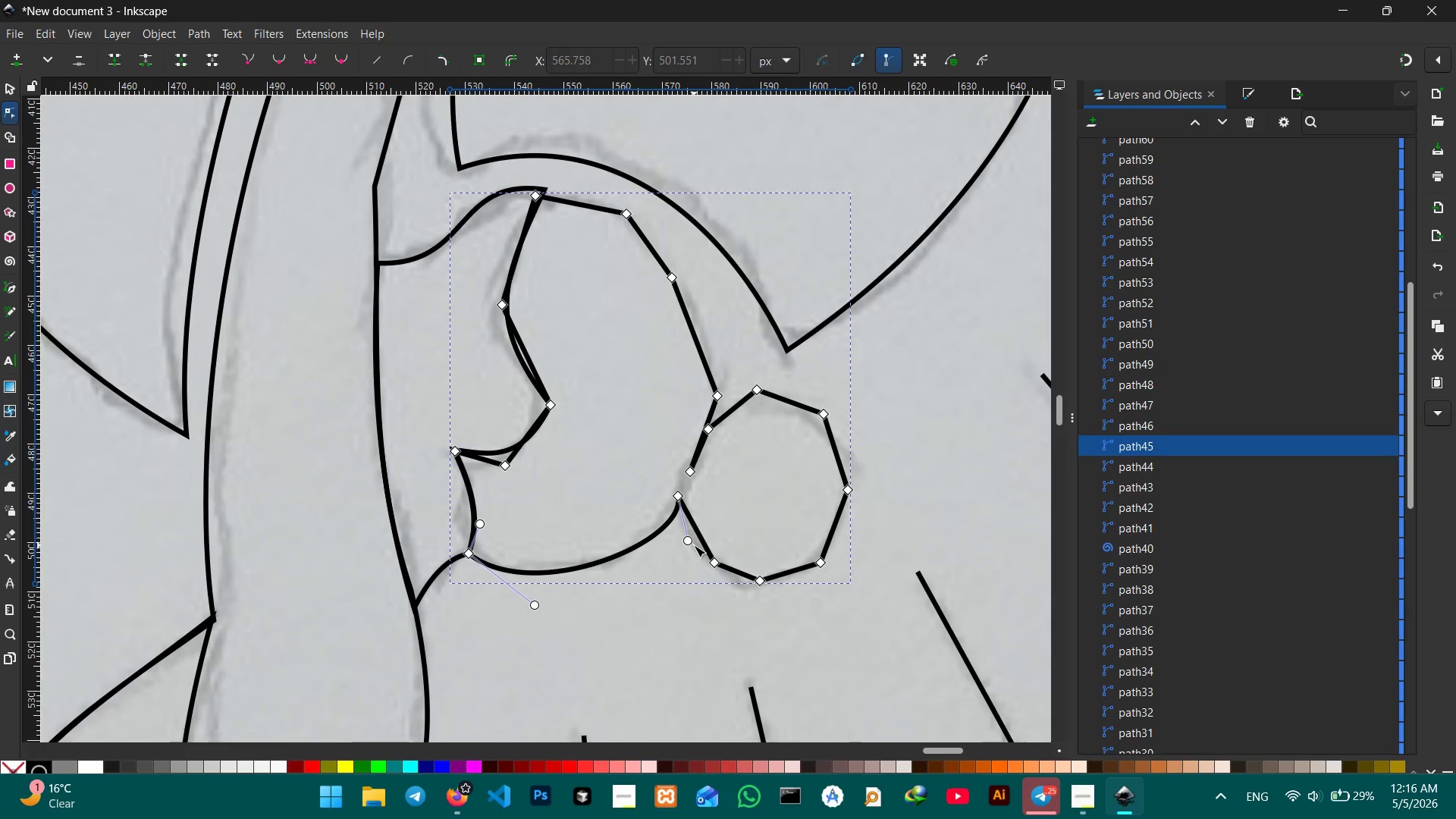 
left_click_drag(start_coordinate=[694, 545], to_coordinate=[648, 553])
 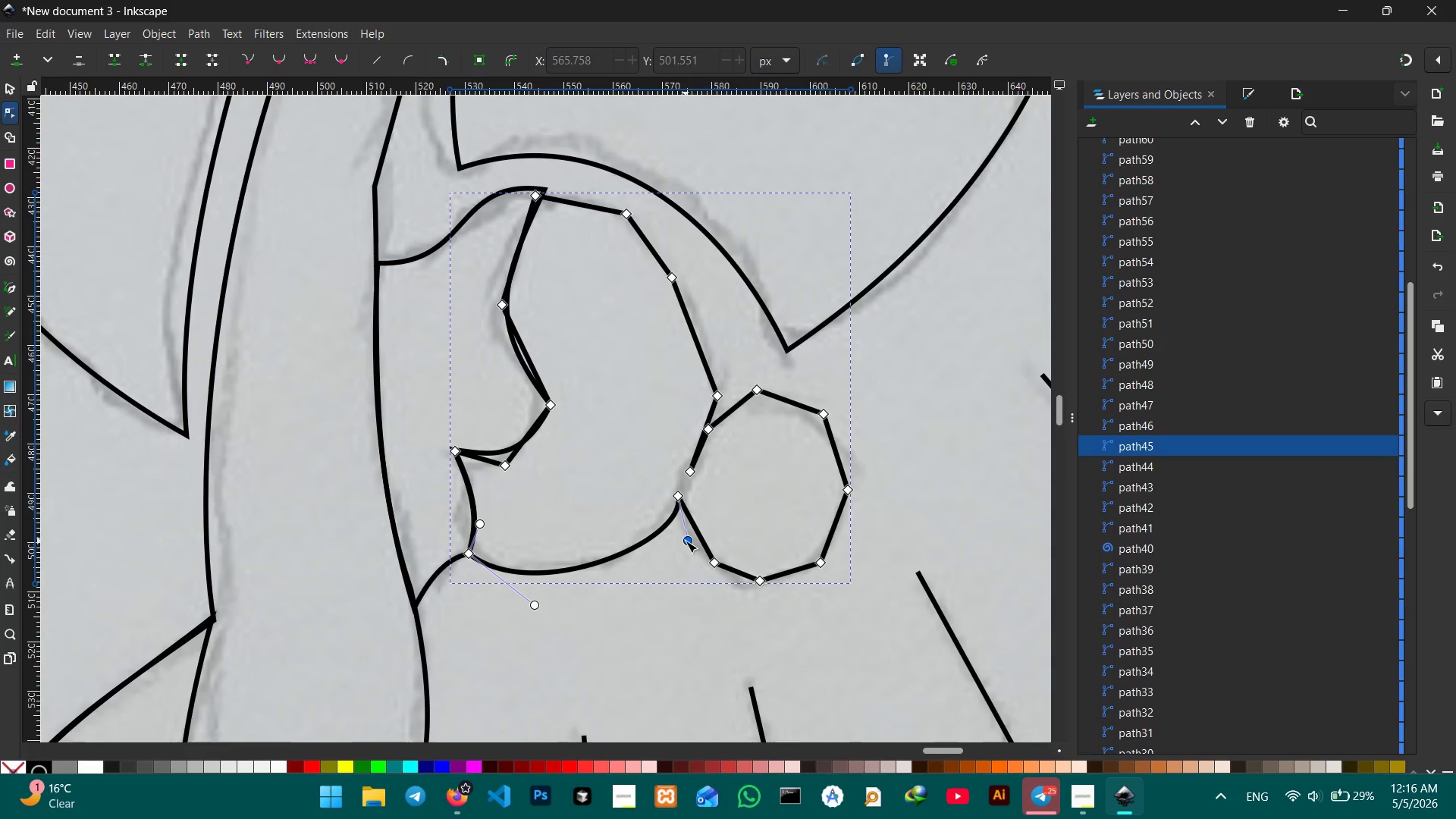 
left_click_drag(start_coordinate=[686, 541], to_coordinate=[654, 551])
 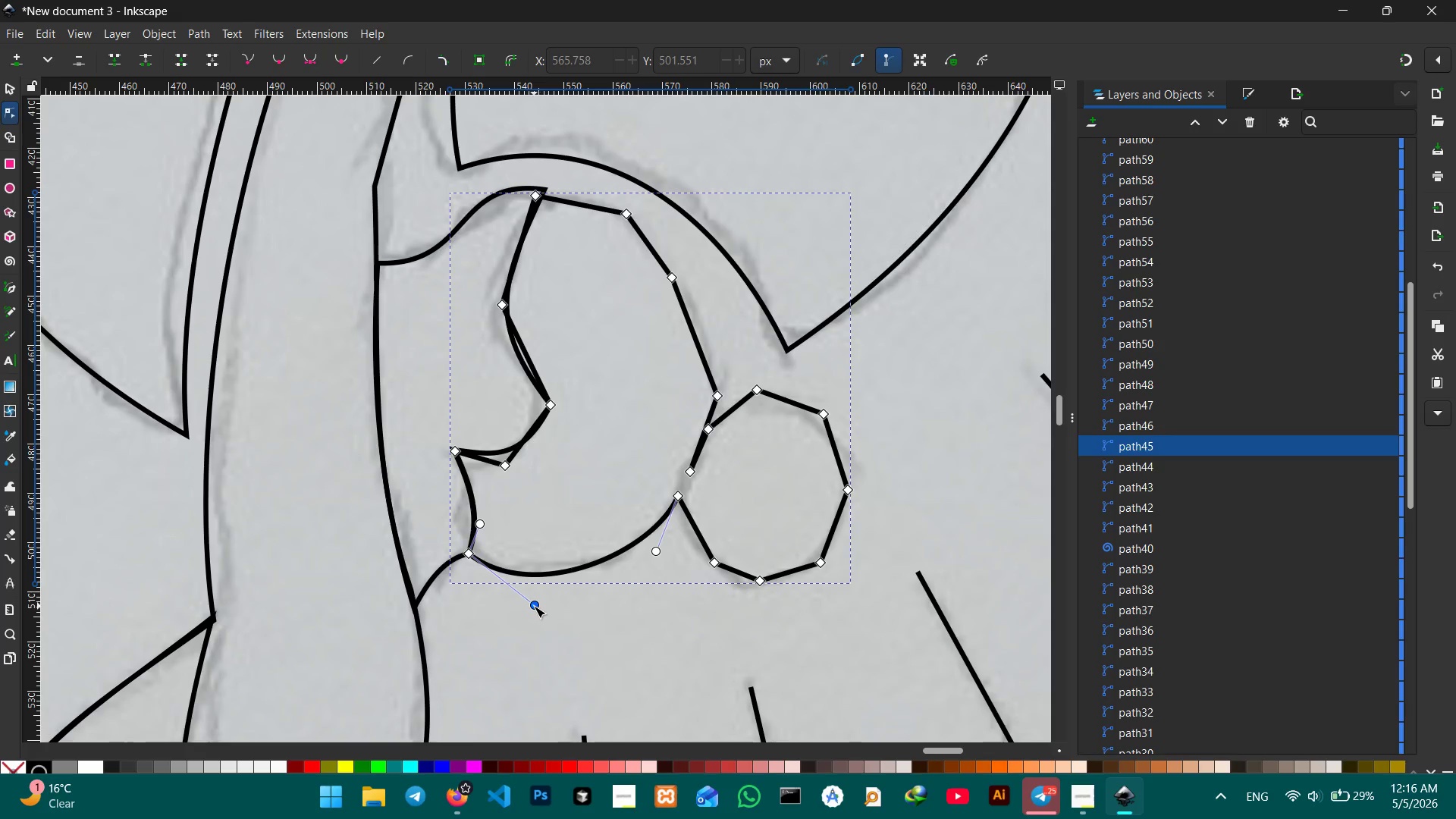 
left_click_drag(start_coordinate=[534, 606], to_coordinate=[550, 592])
 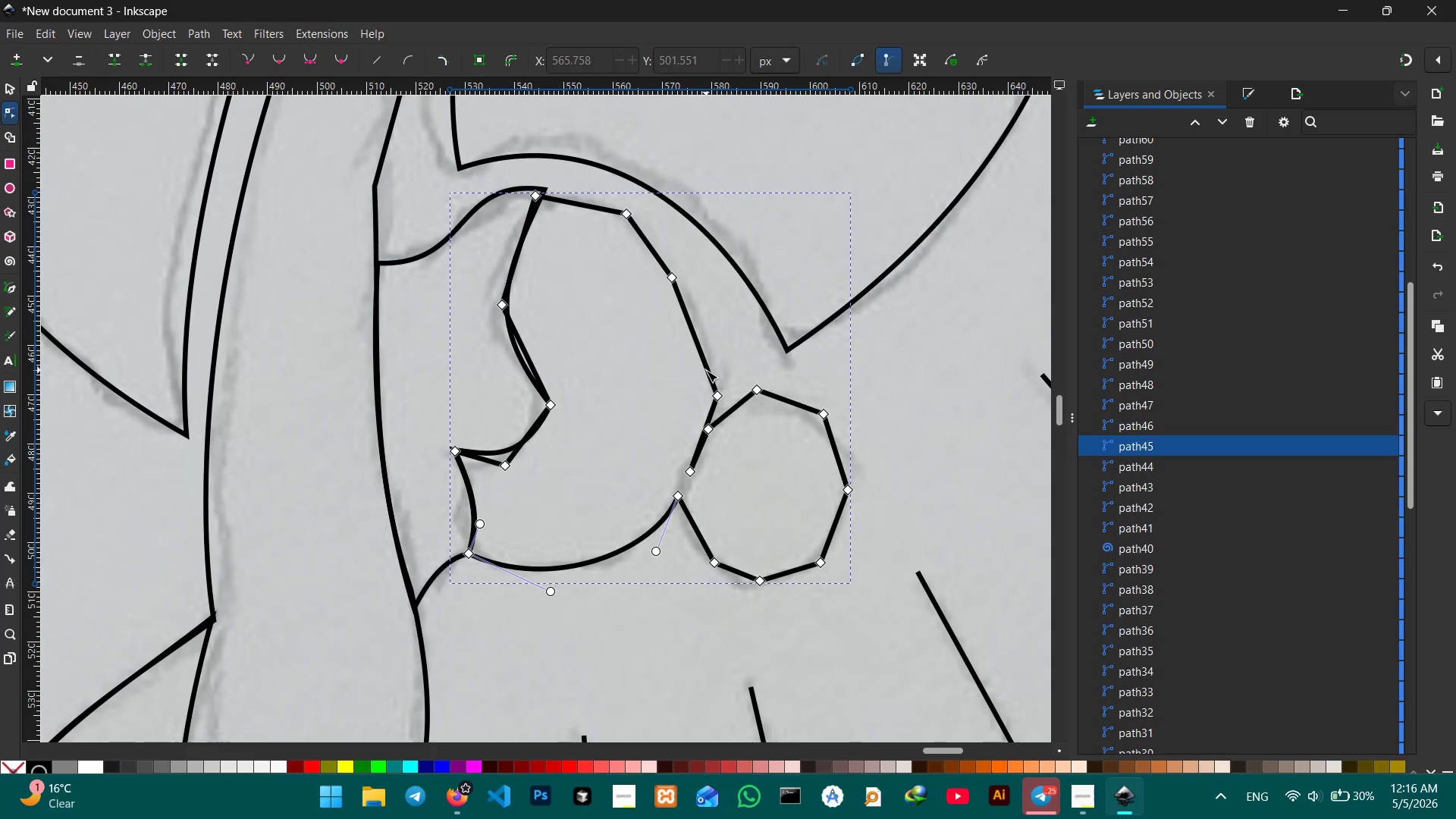 
scroll: coordinate [706, 370], scroll_direction: up, amount: 2.0
 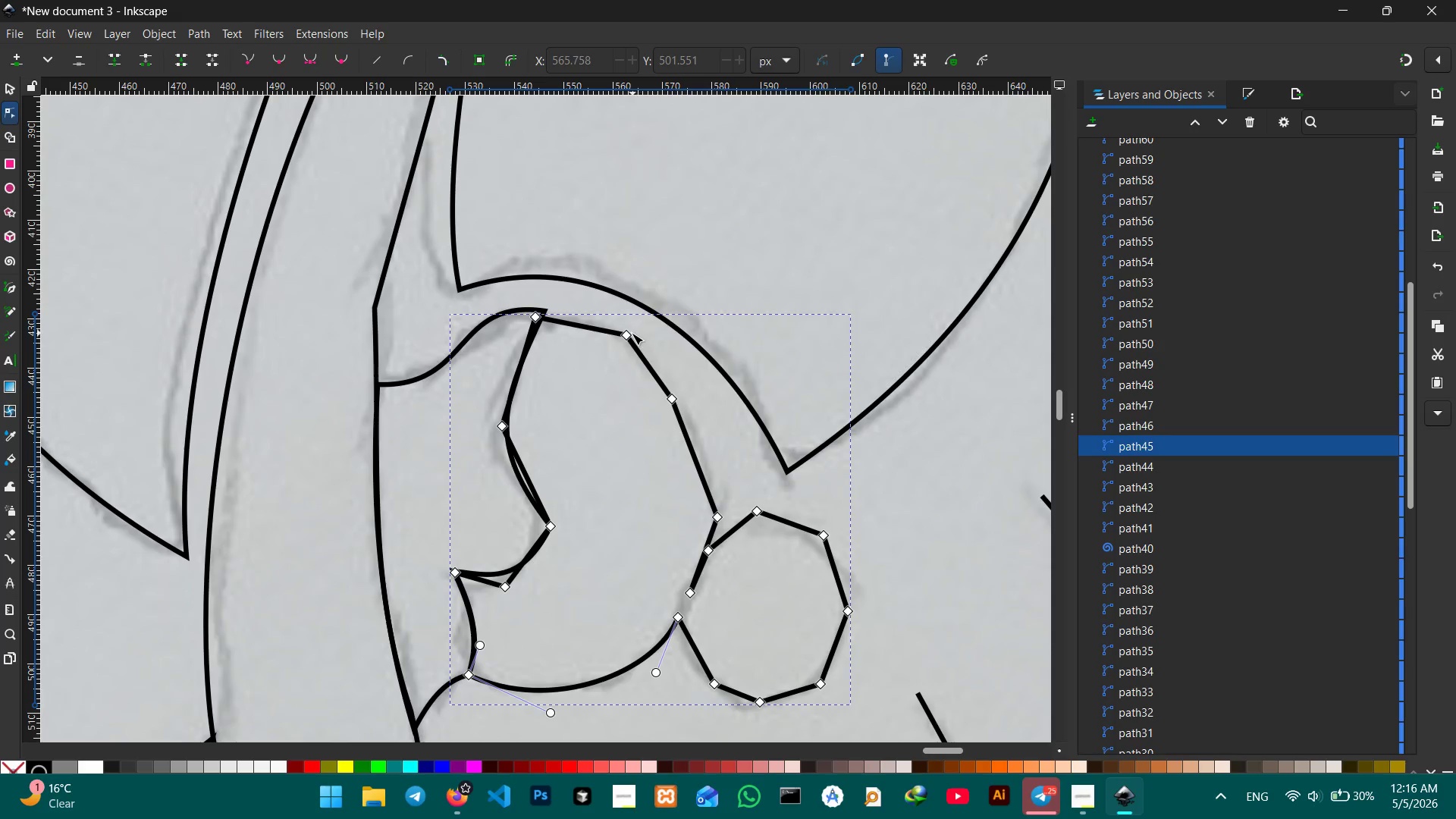 
left_click([632, 333])
 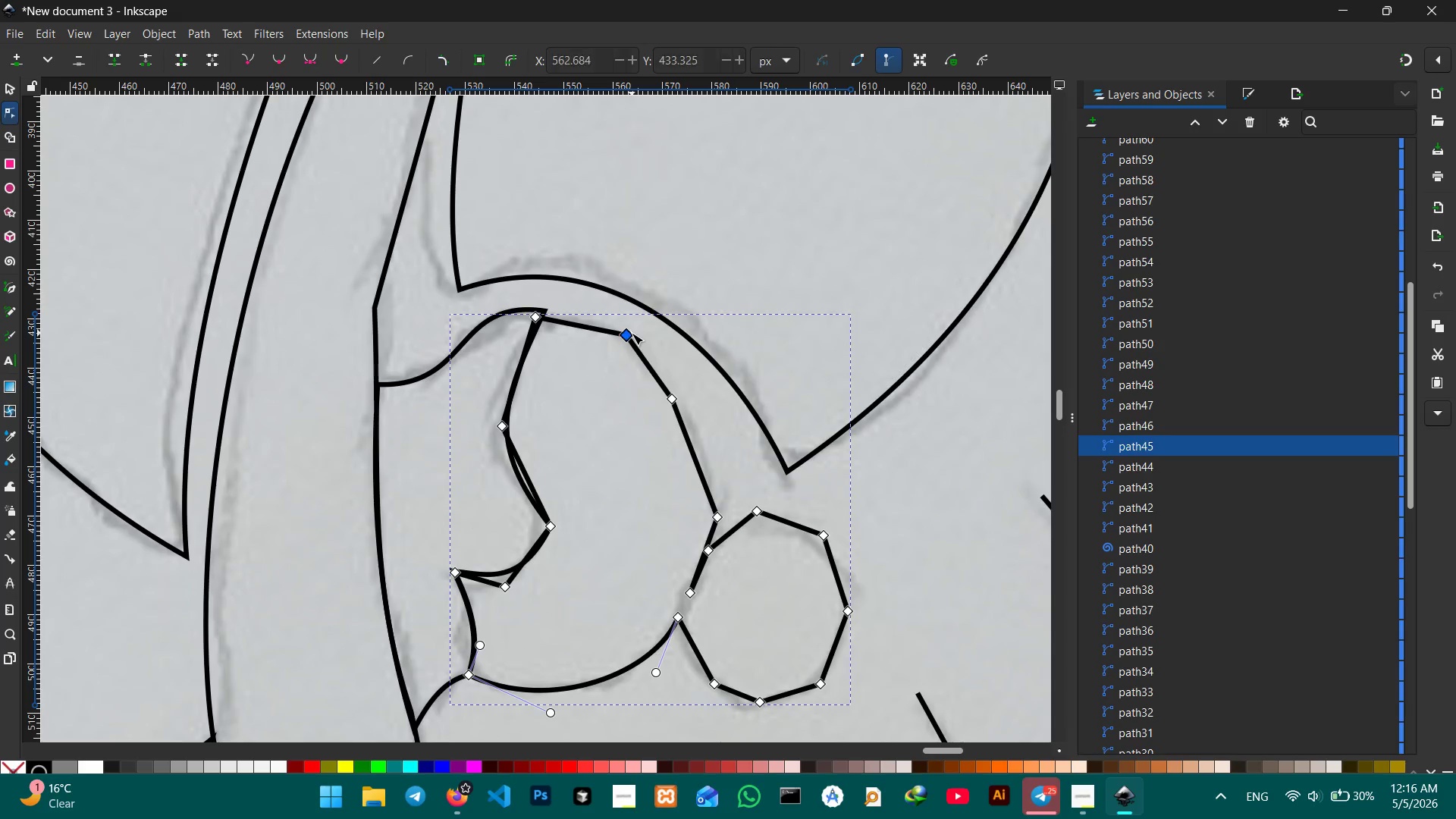 
key(Backspace)
 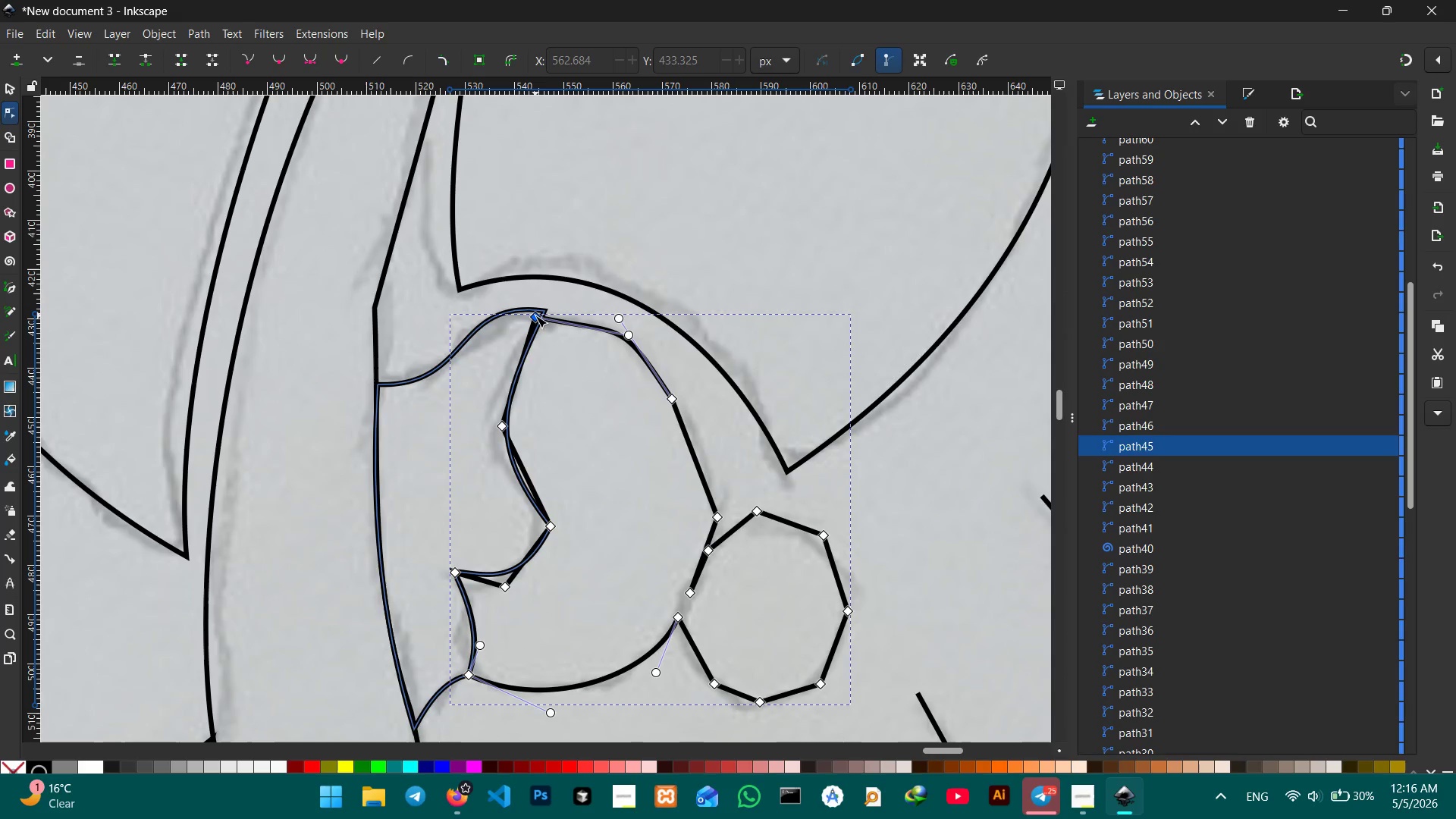 
left_click_drag(start_coordinate=[535, 315], to_coordinate=[547, 311])
 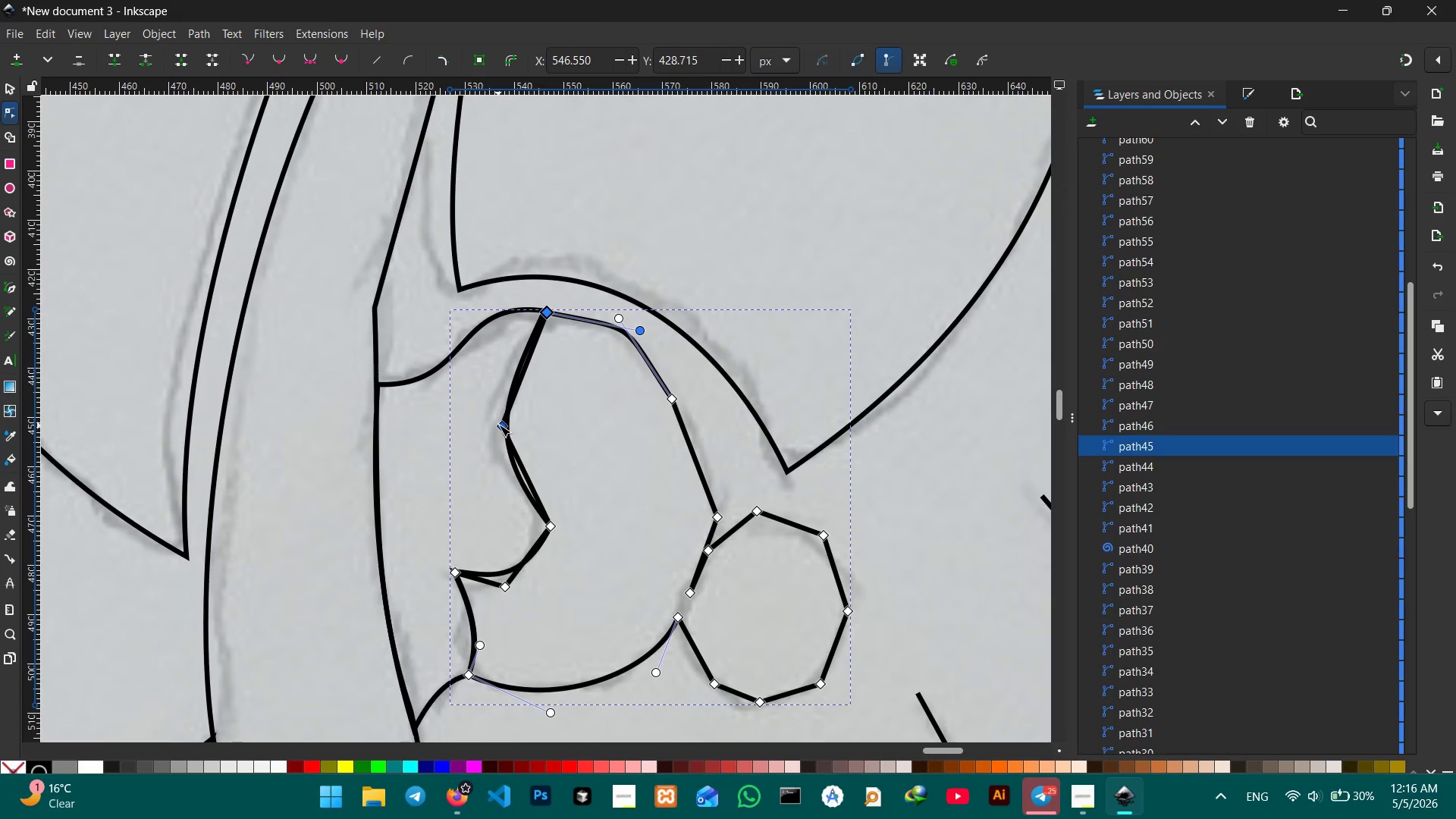 
left_click([499, 425])
 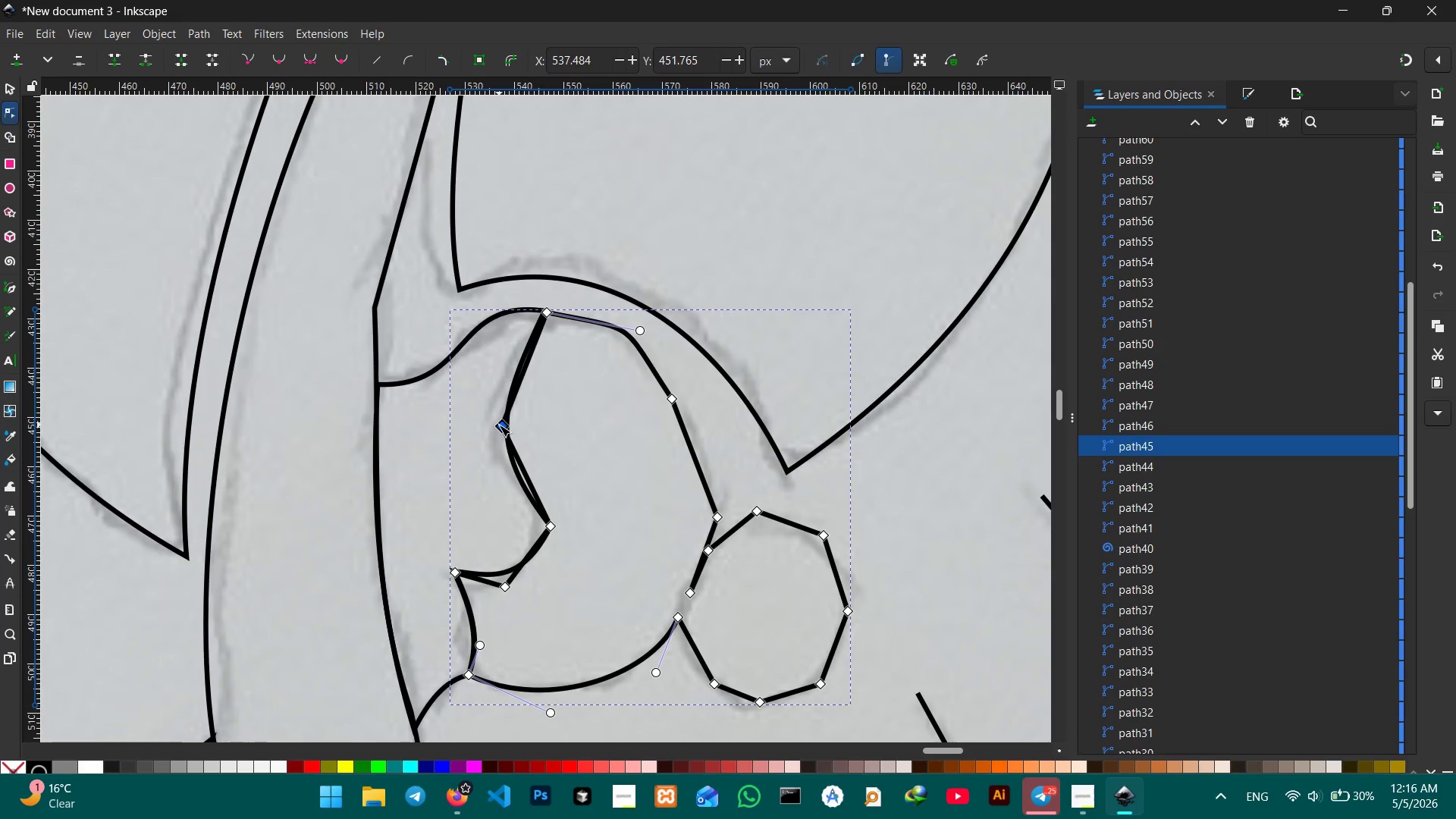 
key(Backspace)
 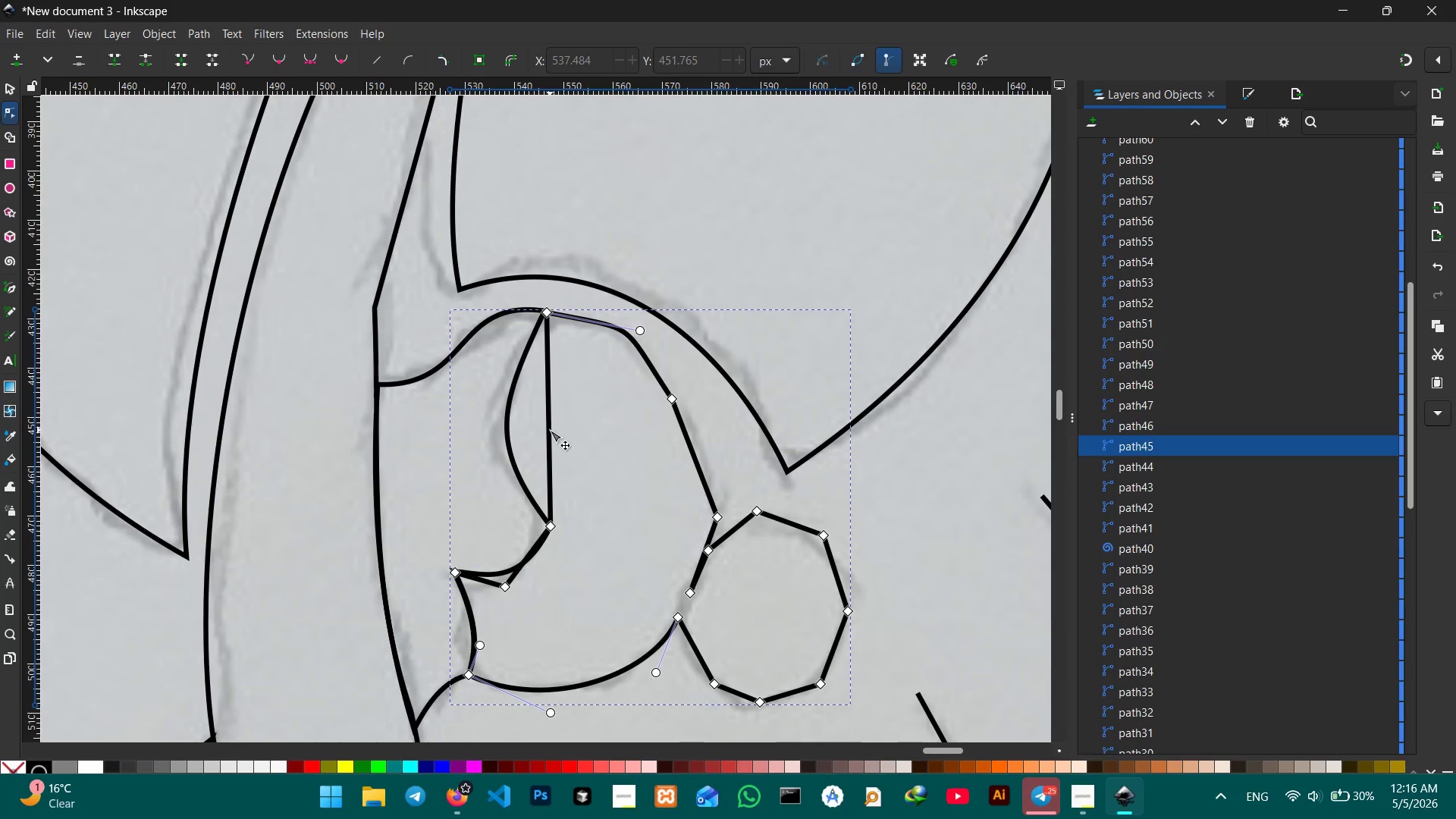 
left_click_drag(start_coordinate=[550, 430], to_coordinate=[507, 423])
 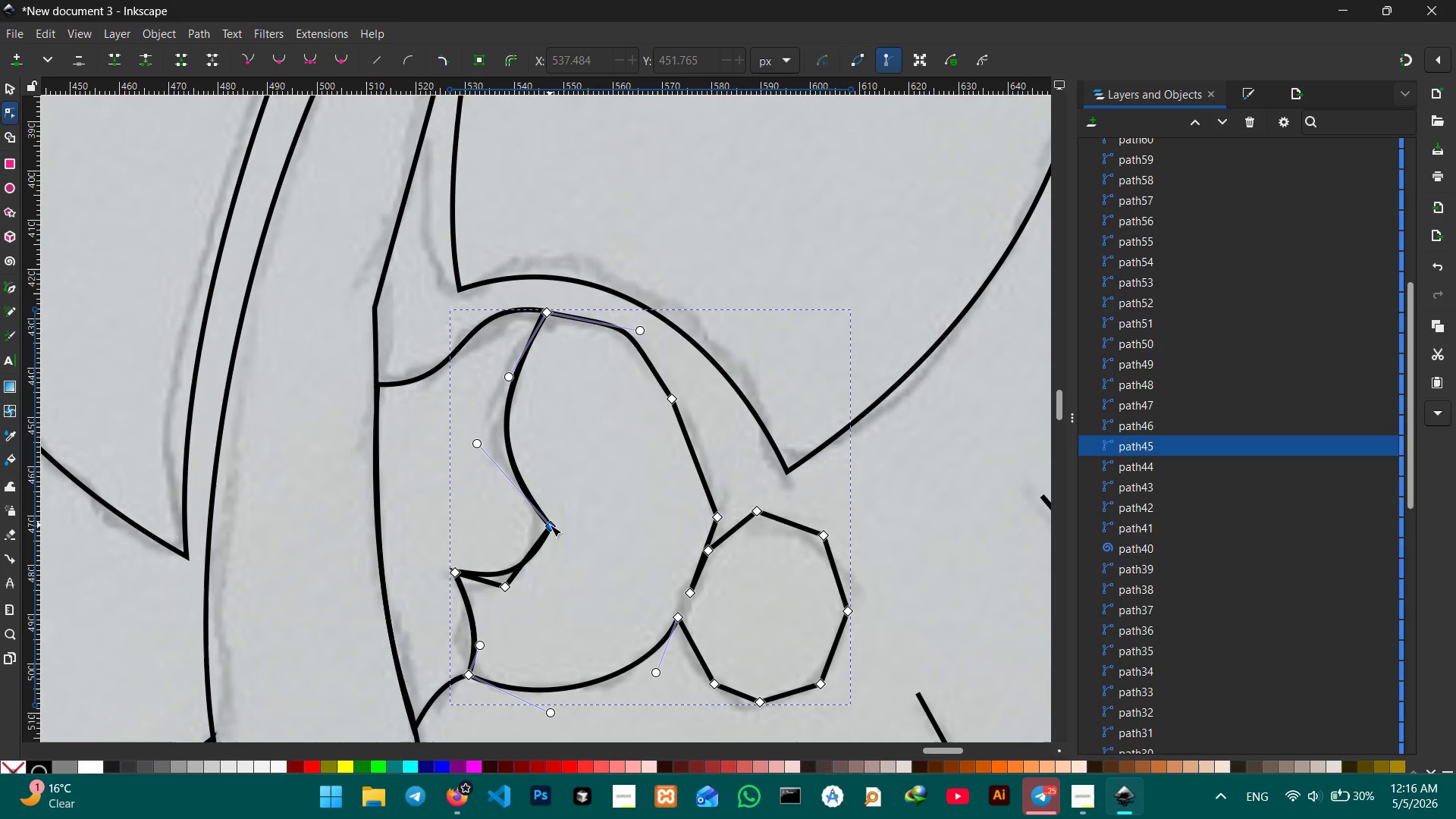 
scroll: coordinate [552, 511], scroll_direction: down, amount: 4.0
 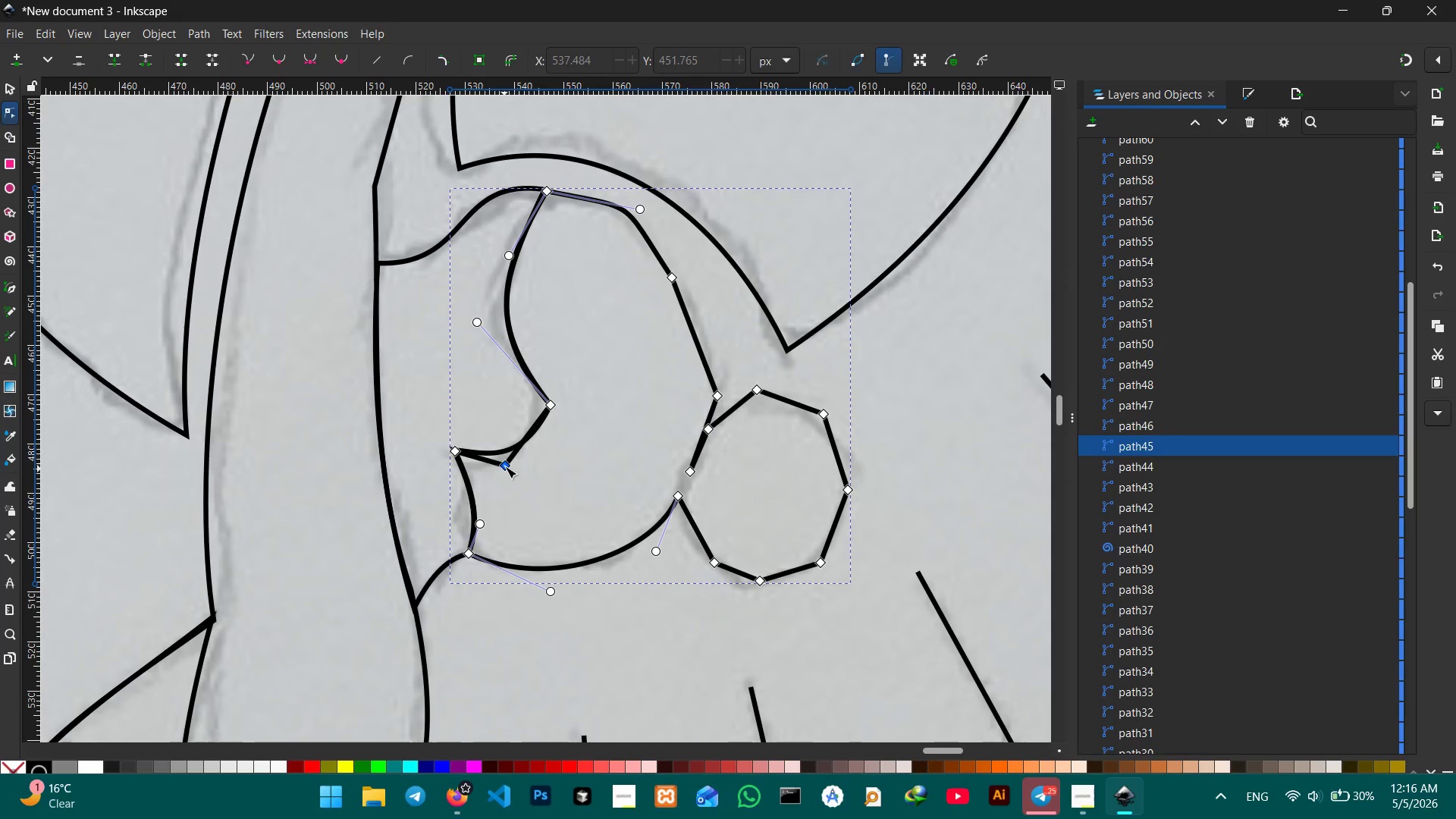 
left_click([506, 463])
 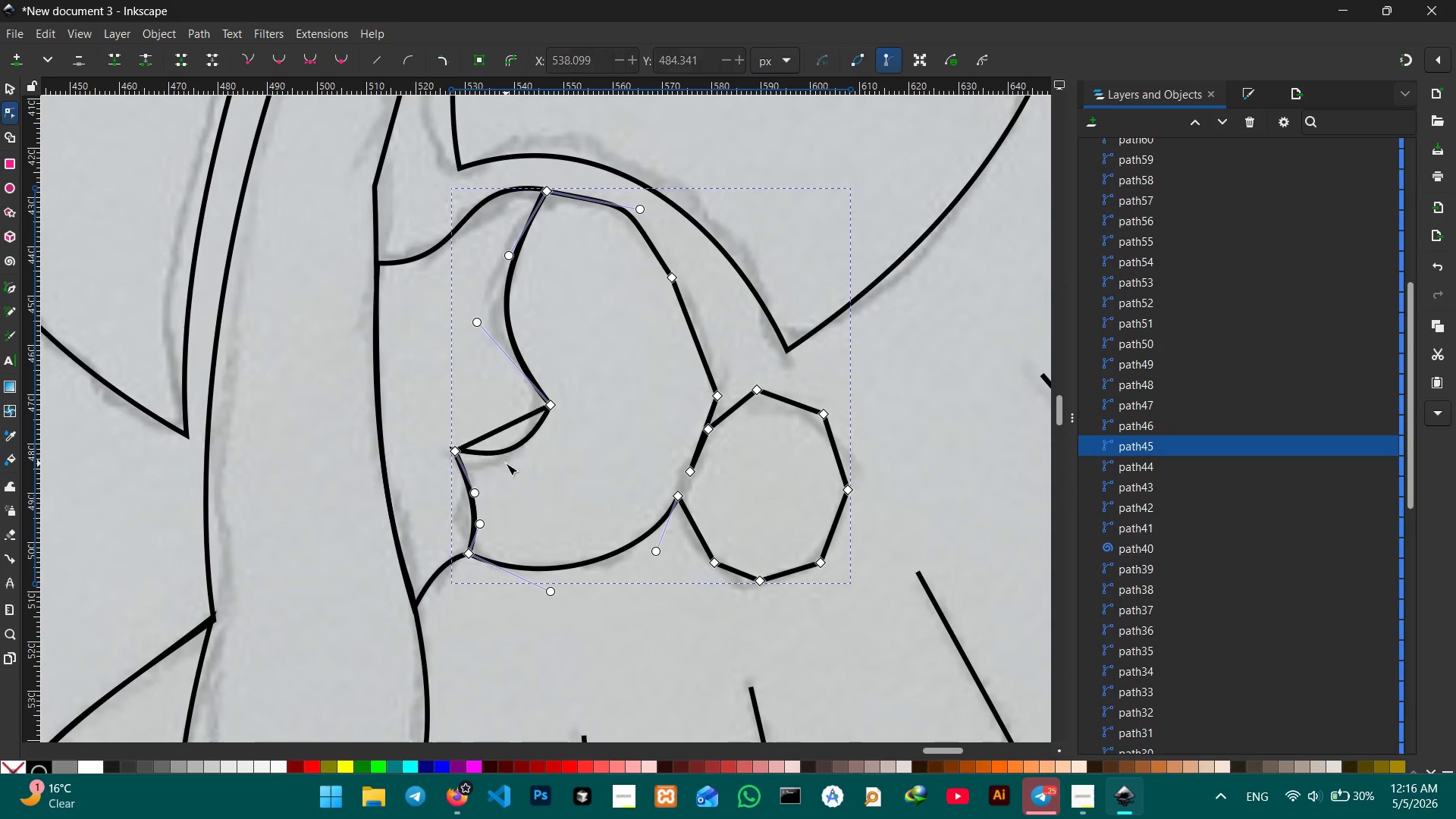 
key(Backspace)
 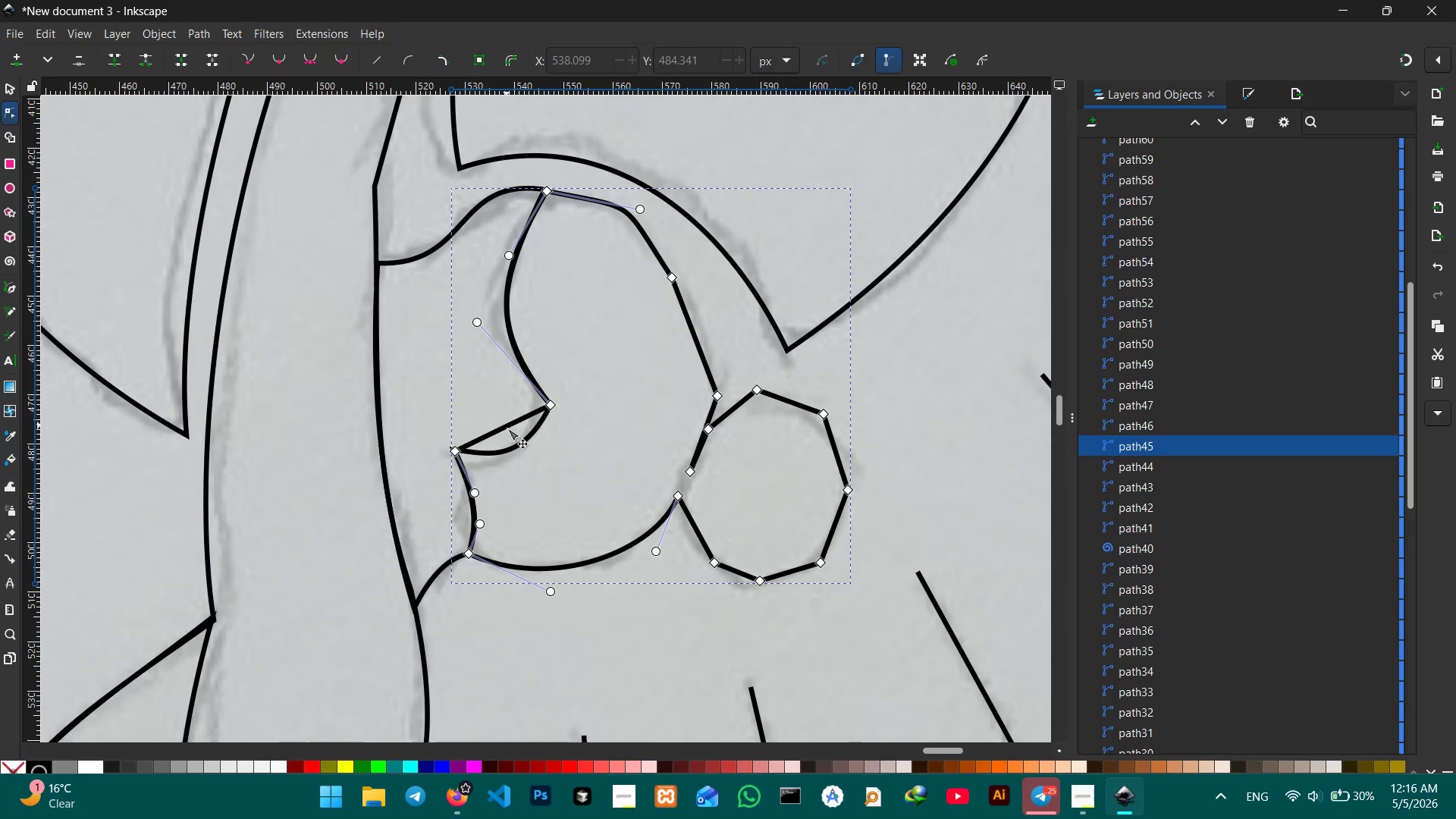 
left_click_drag(start_coordinate=[507, 424], to_coordinate=[512, 445])
 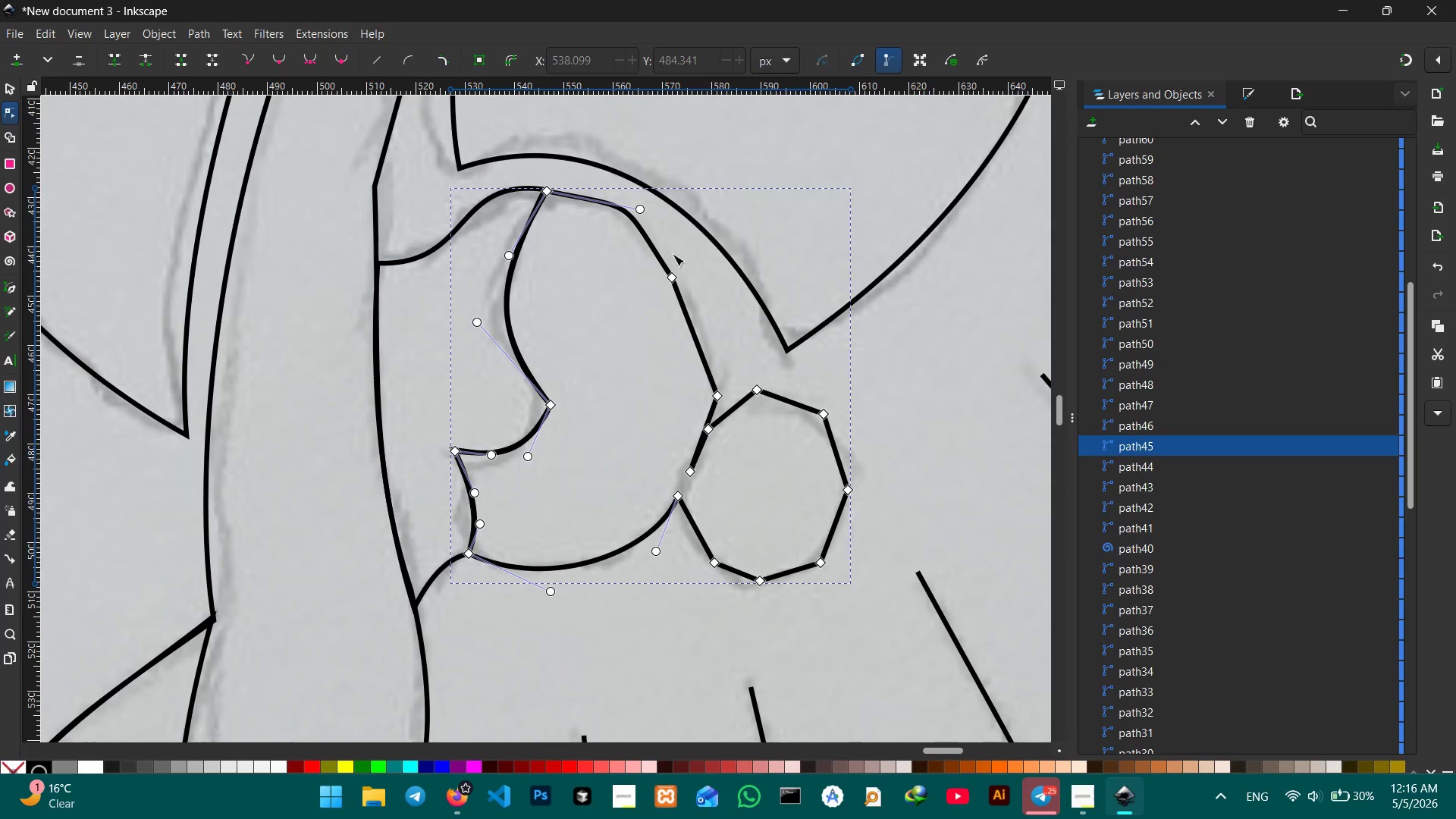 
left_click([675, 281])
 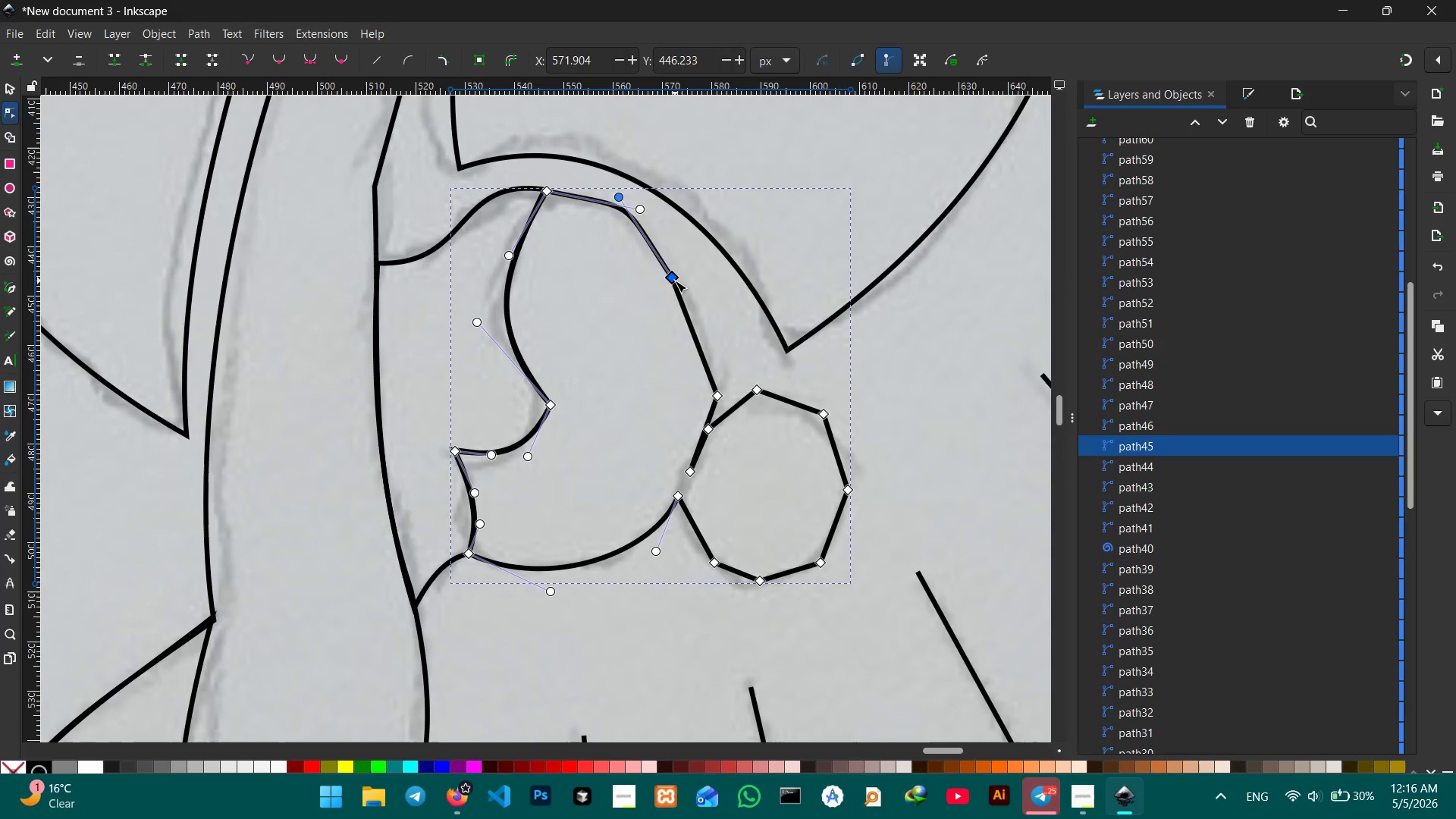 
key(Backspace)
 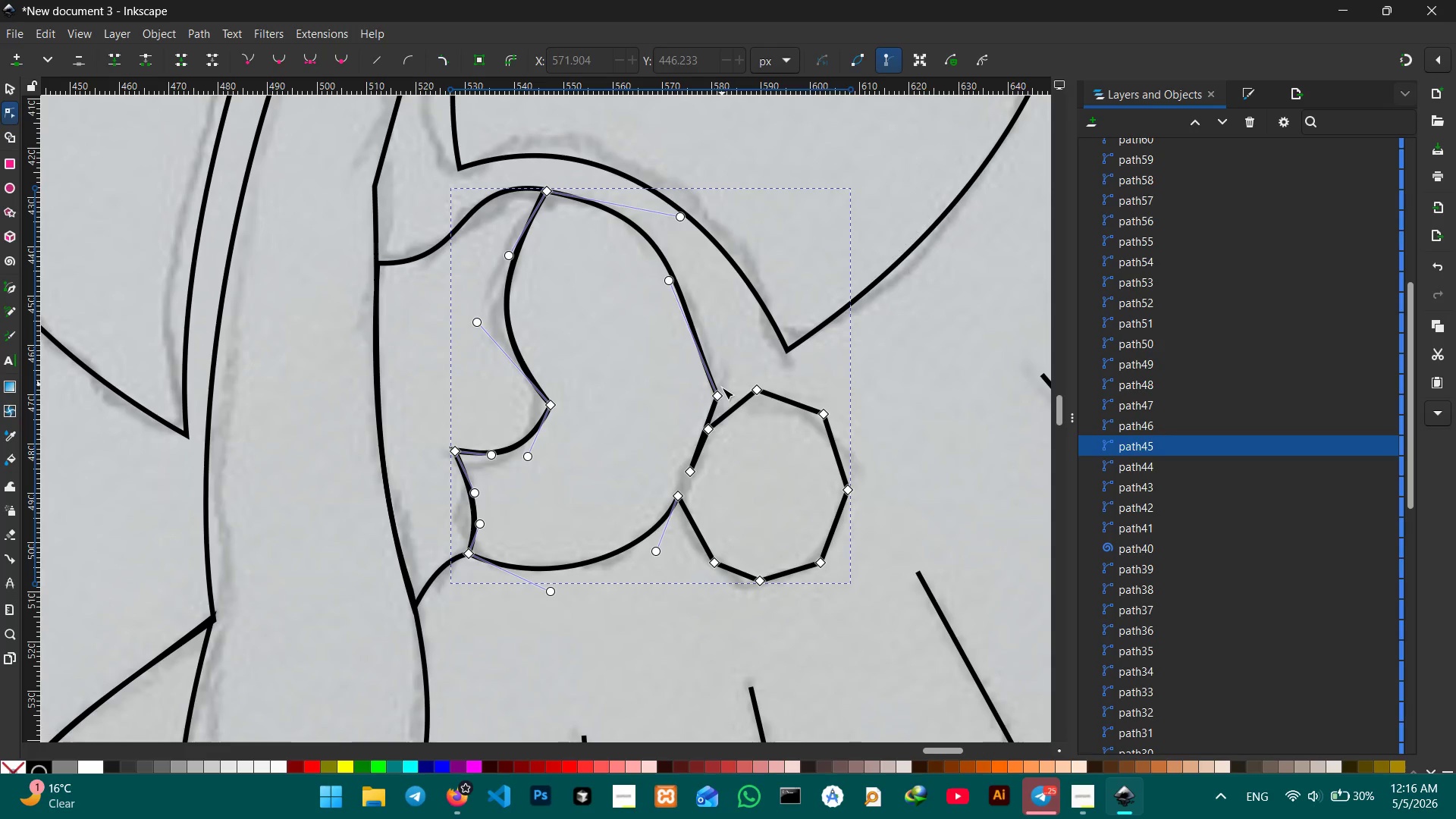 
left_click([719, 400])
 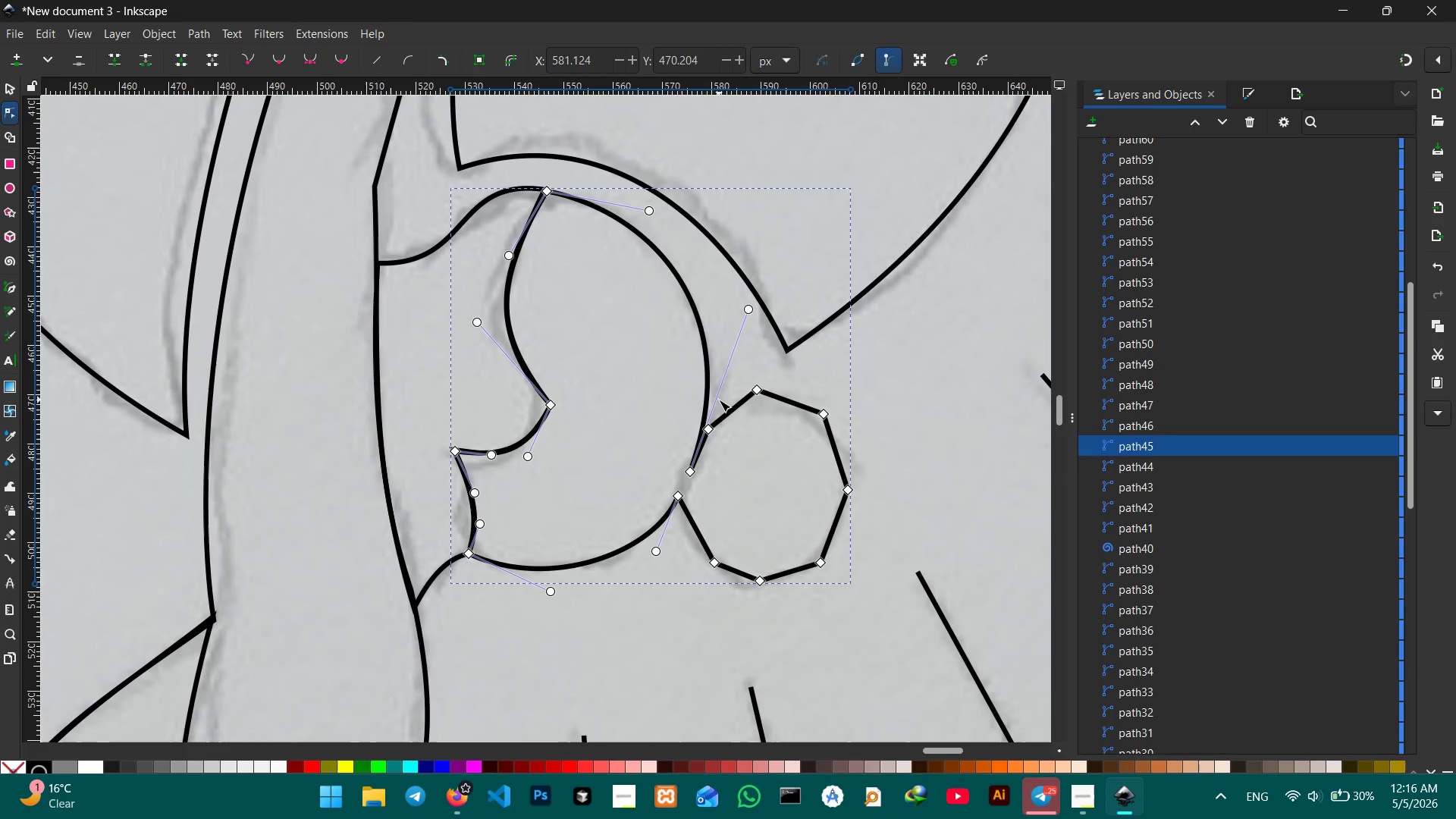 
key(Backspace)
 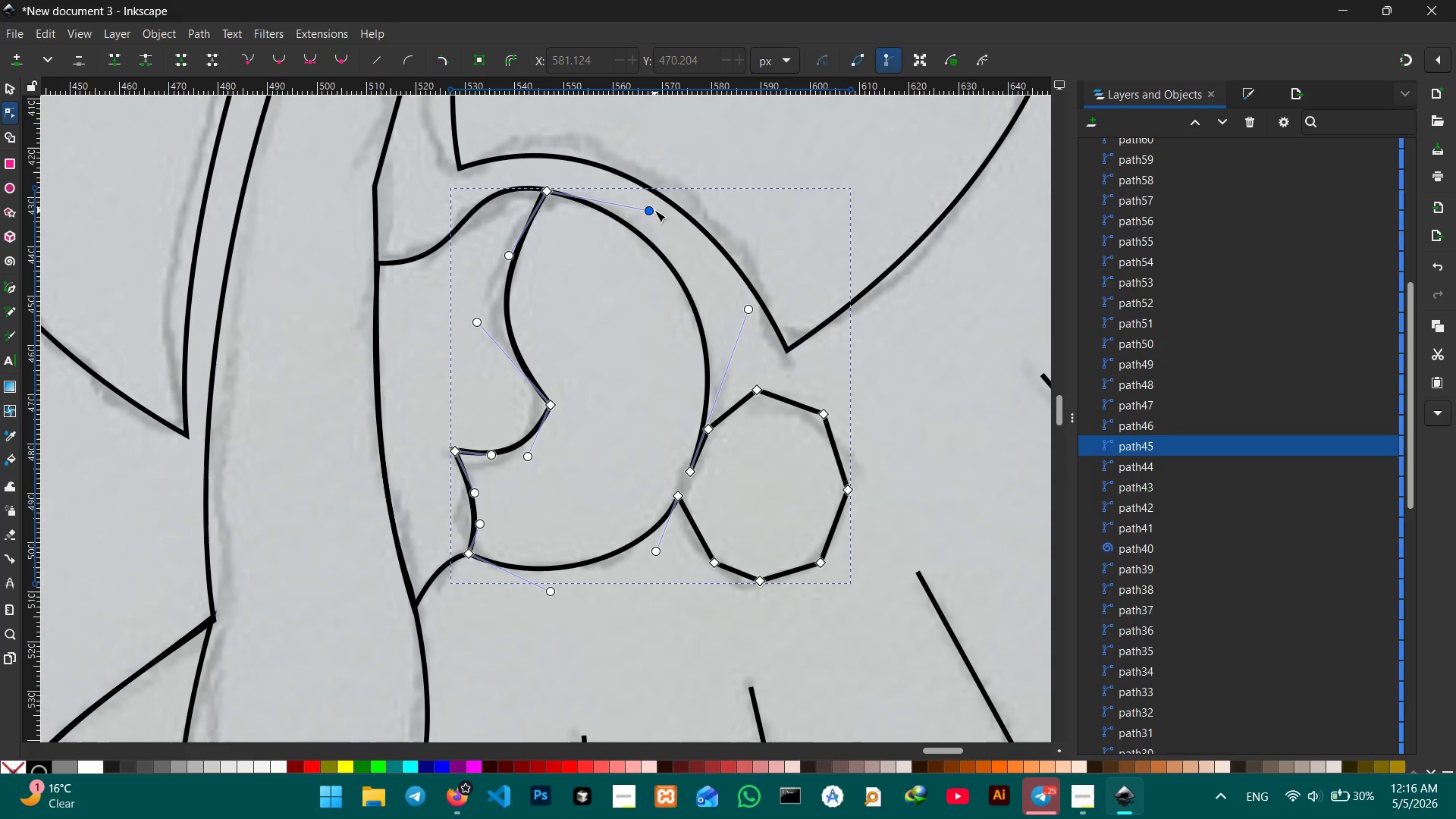 
left_click_drag(start_coordinate=[650, 209], to_coordinate=[641, 155])
 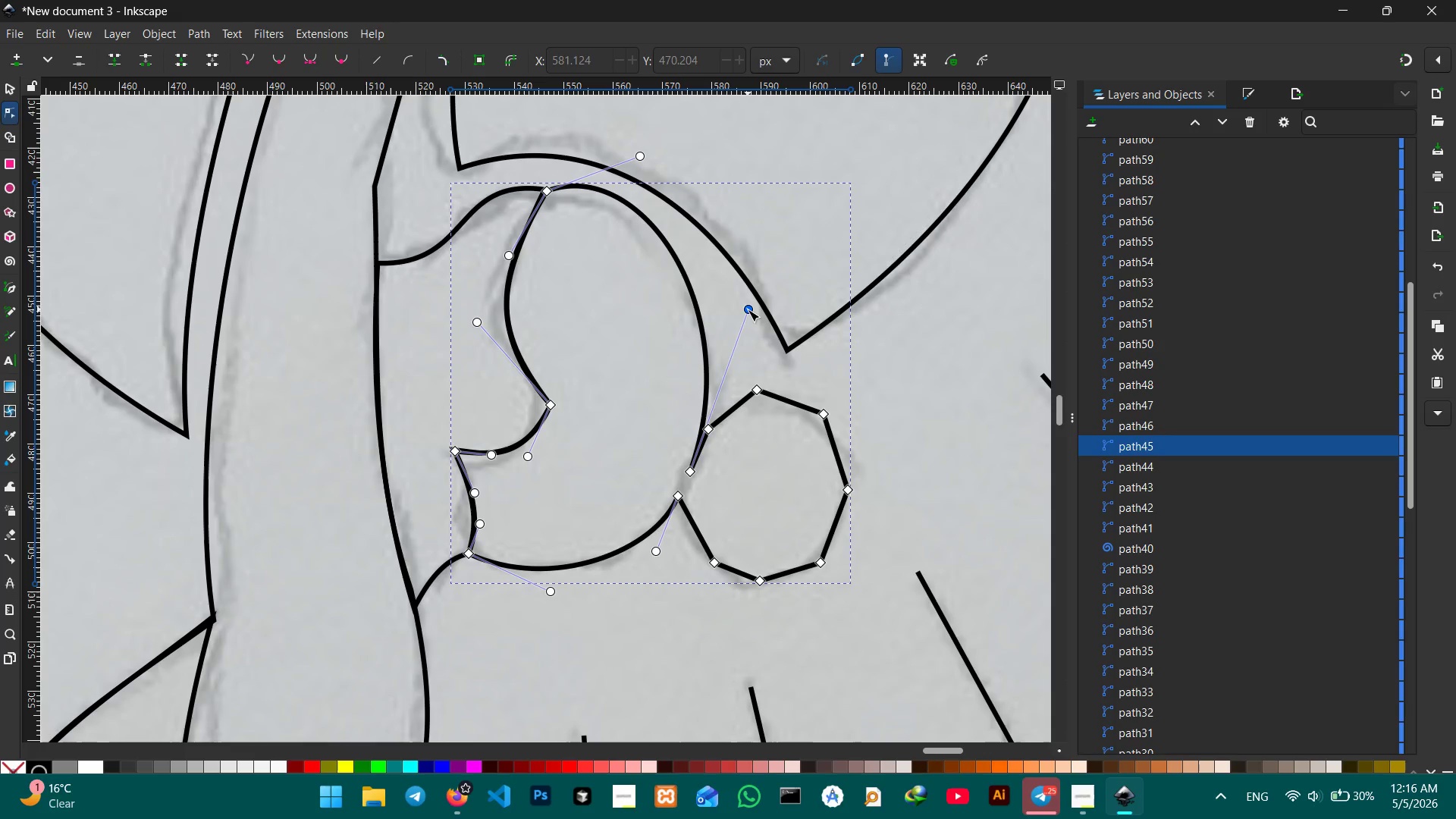 
left_click_drag(start_coordinate=[748, 309], to_coordinate=[770, 310])
 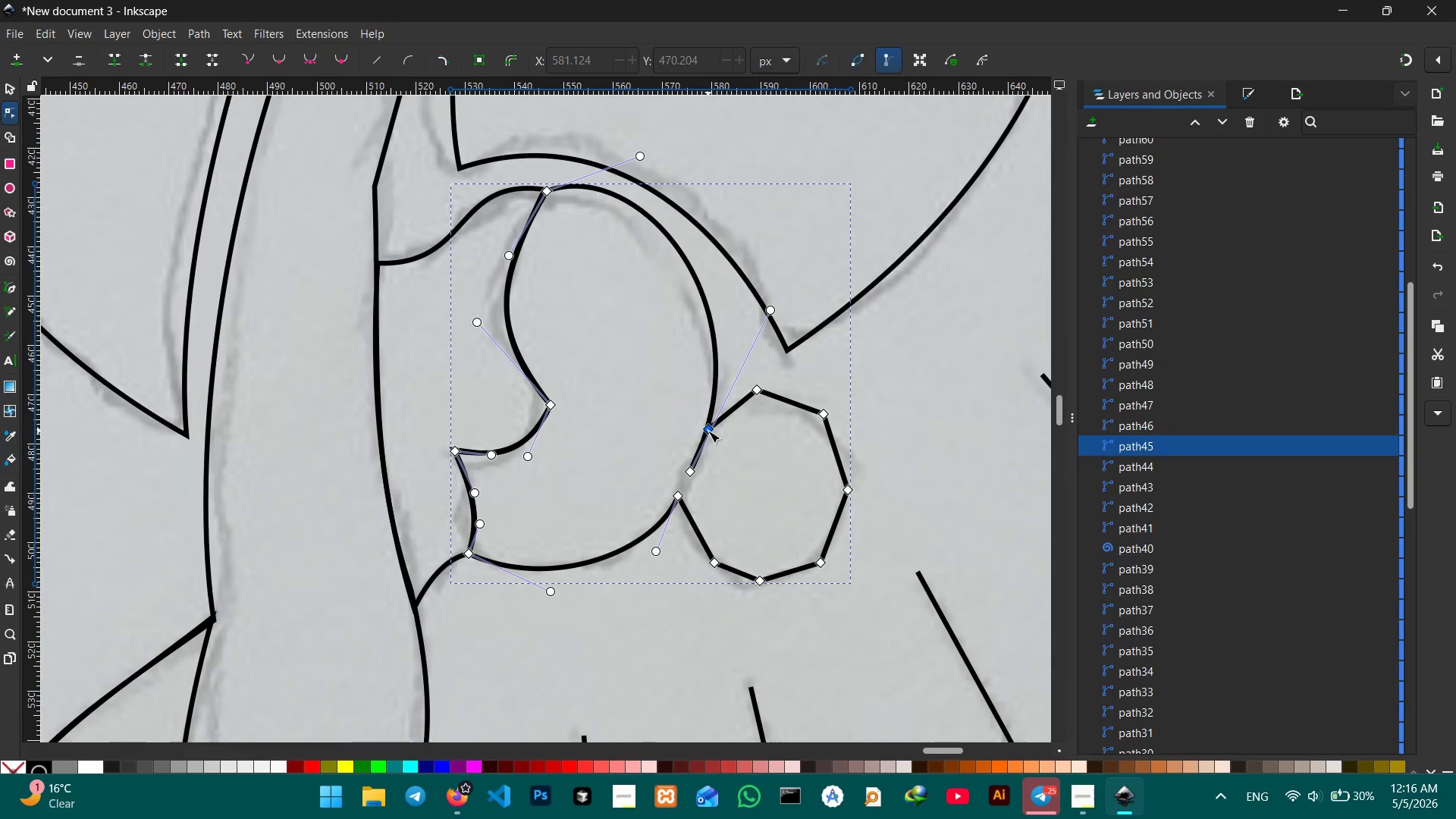 
left_click([709, 431])
 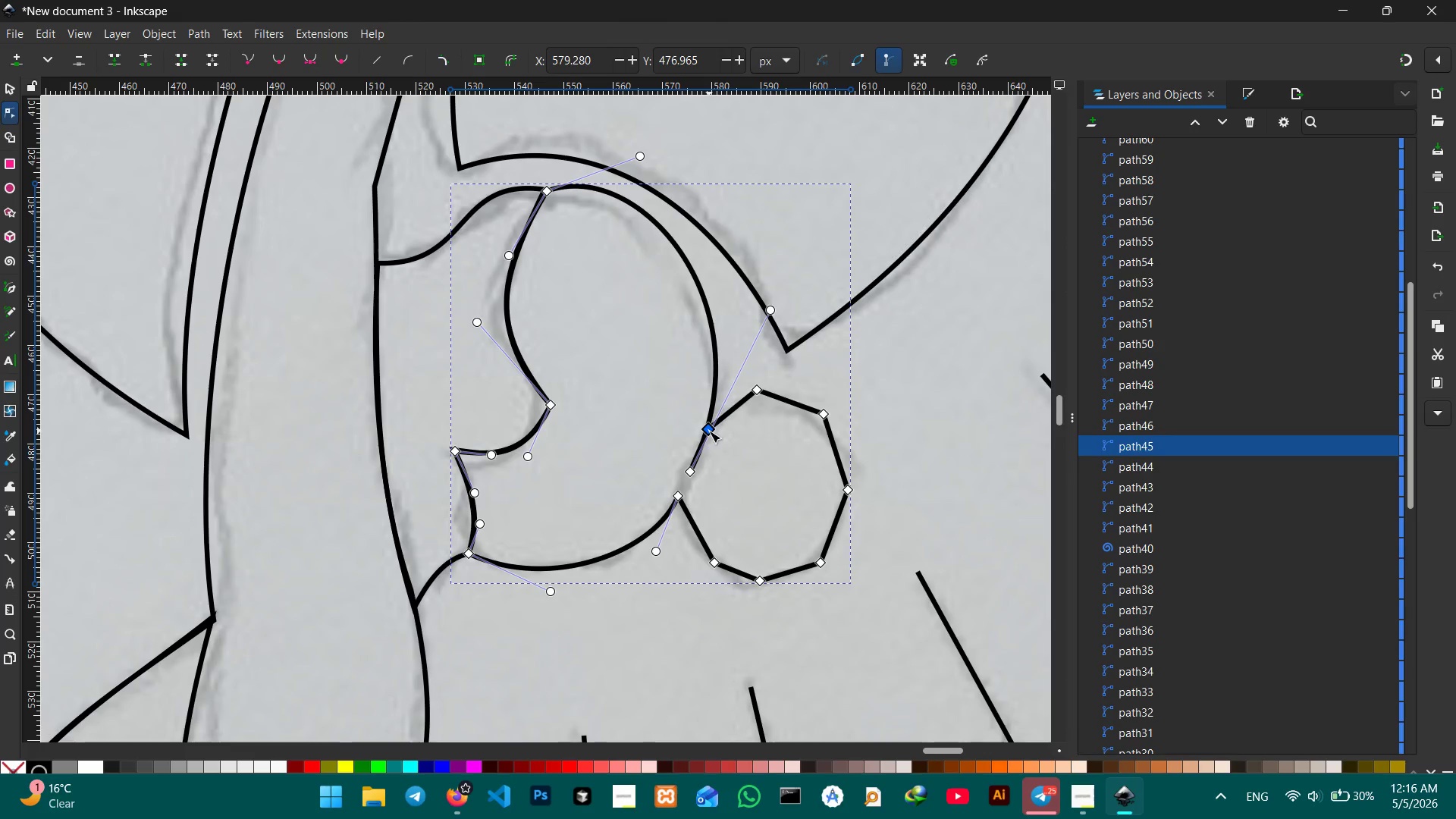 
key(Backspace)
 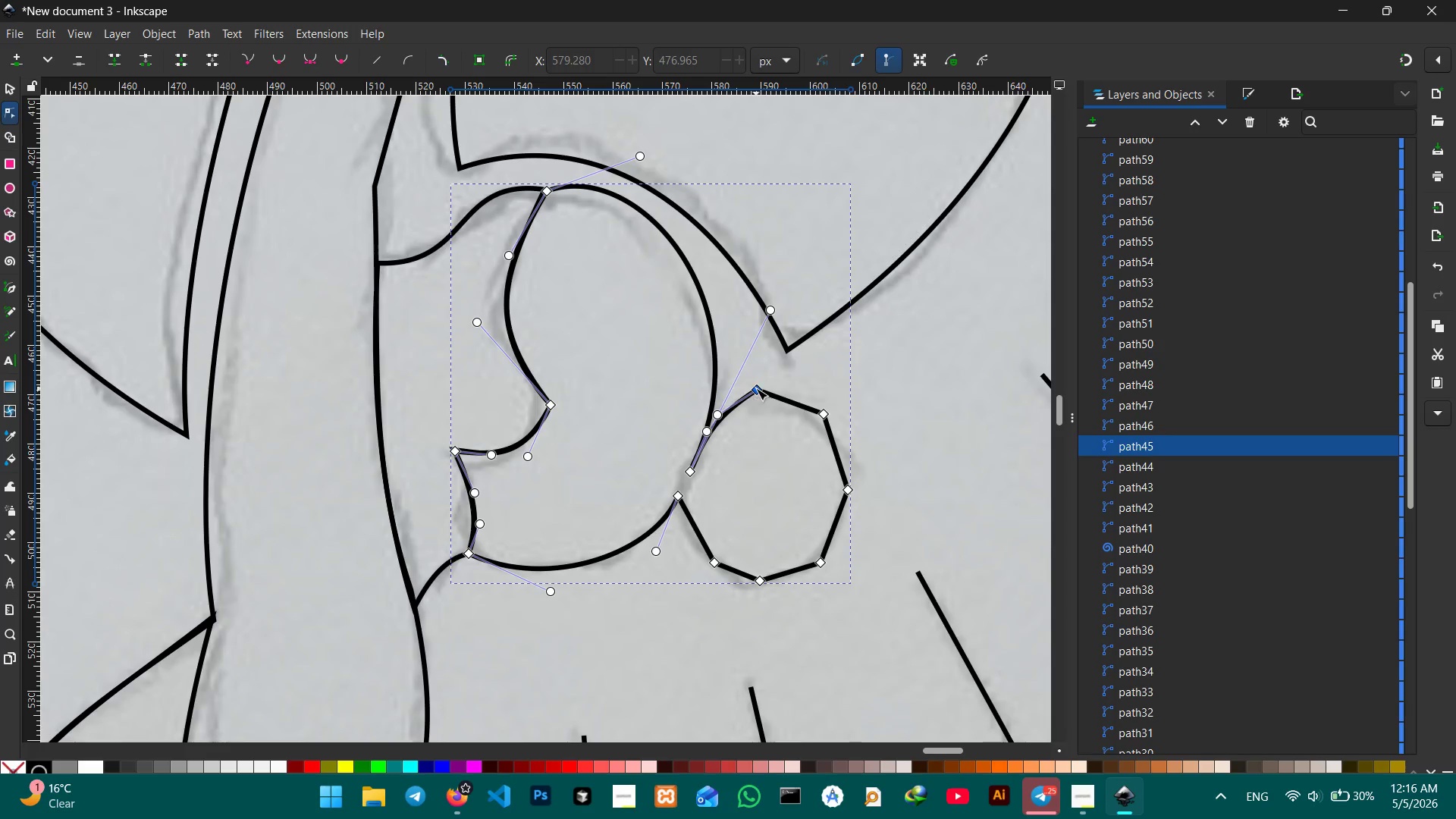 
left_click([756, 388])
 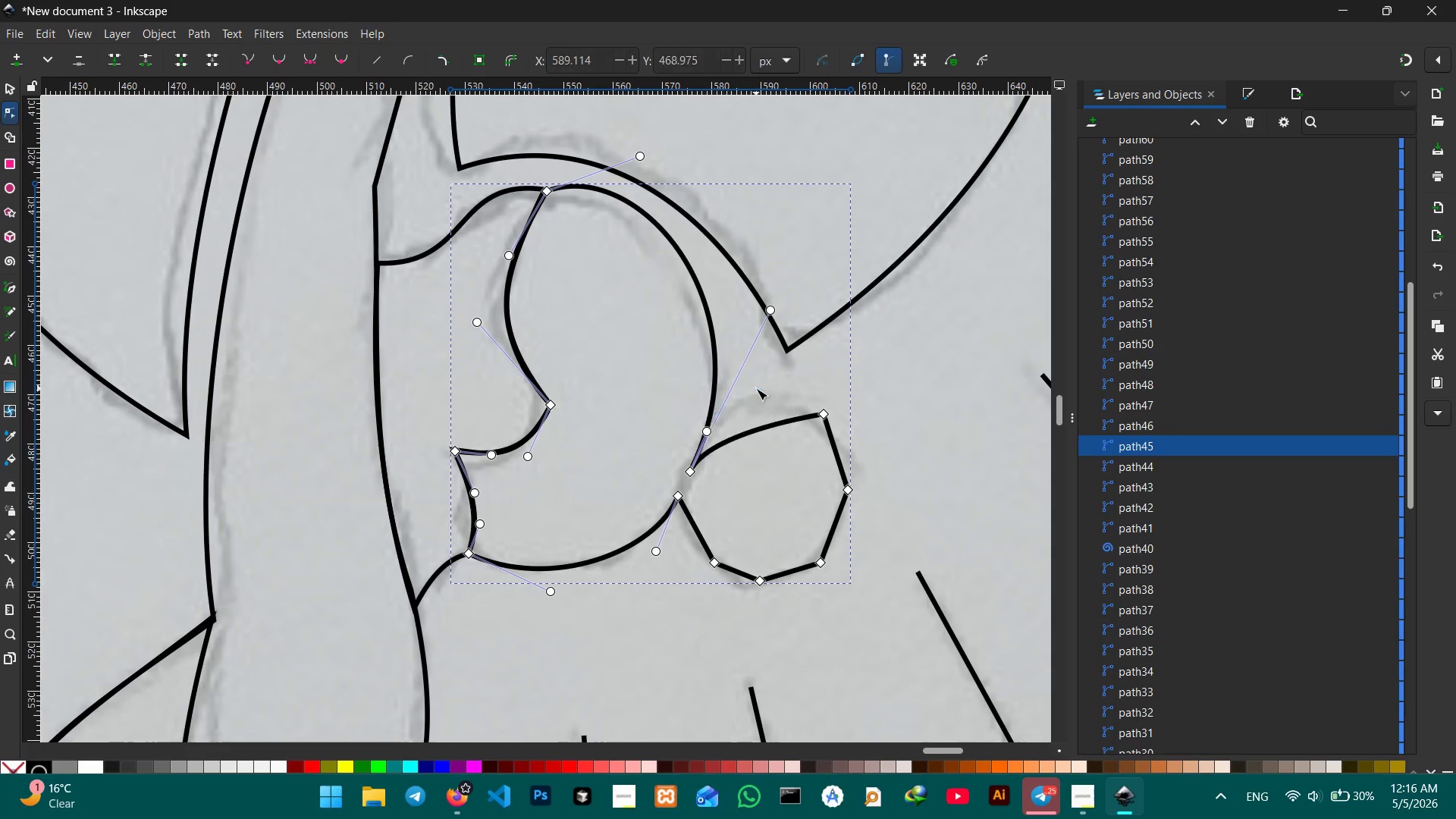 
key(Backspace)
 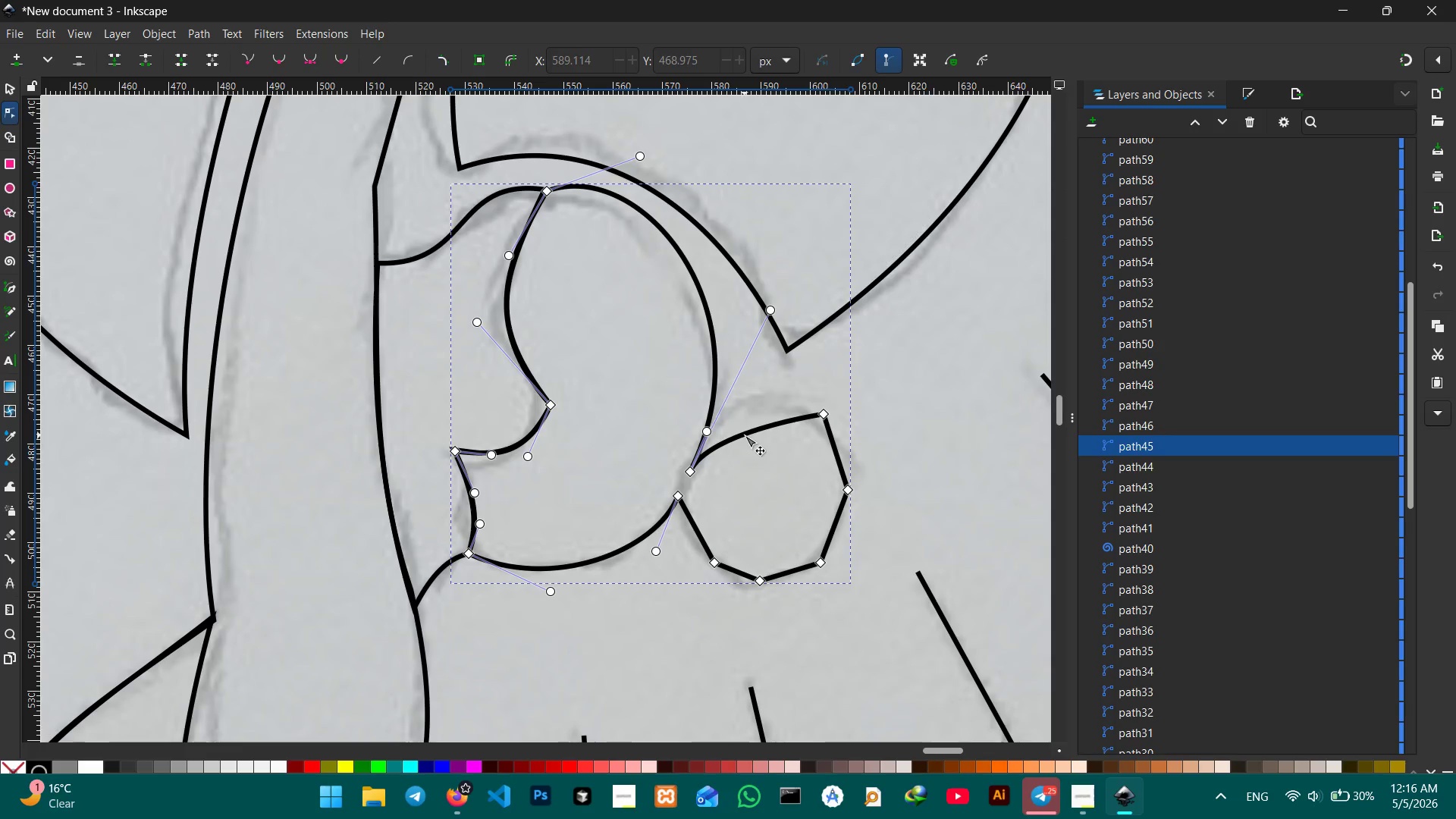 
left_click_drag(start_coordinate=[745, 435], to_coordinate=[745, 406])
 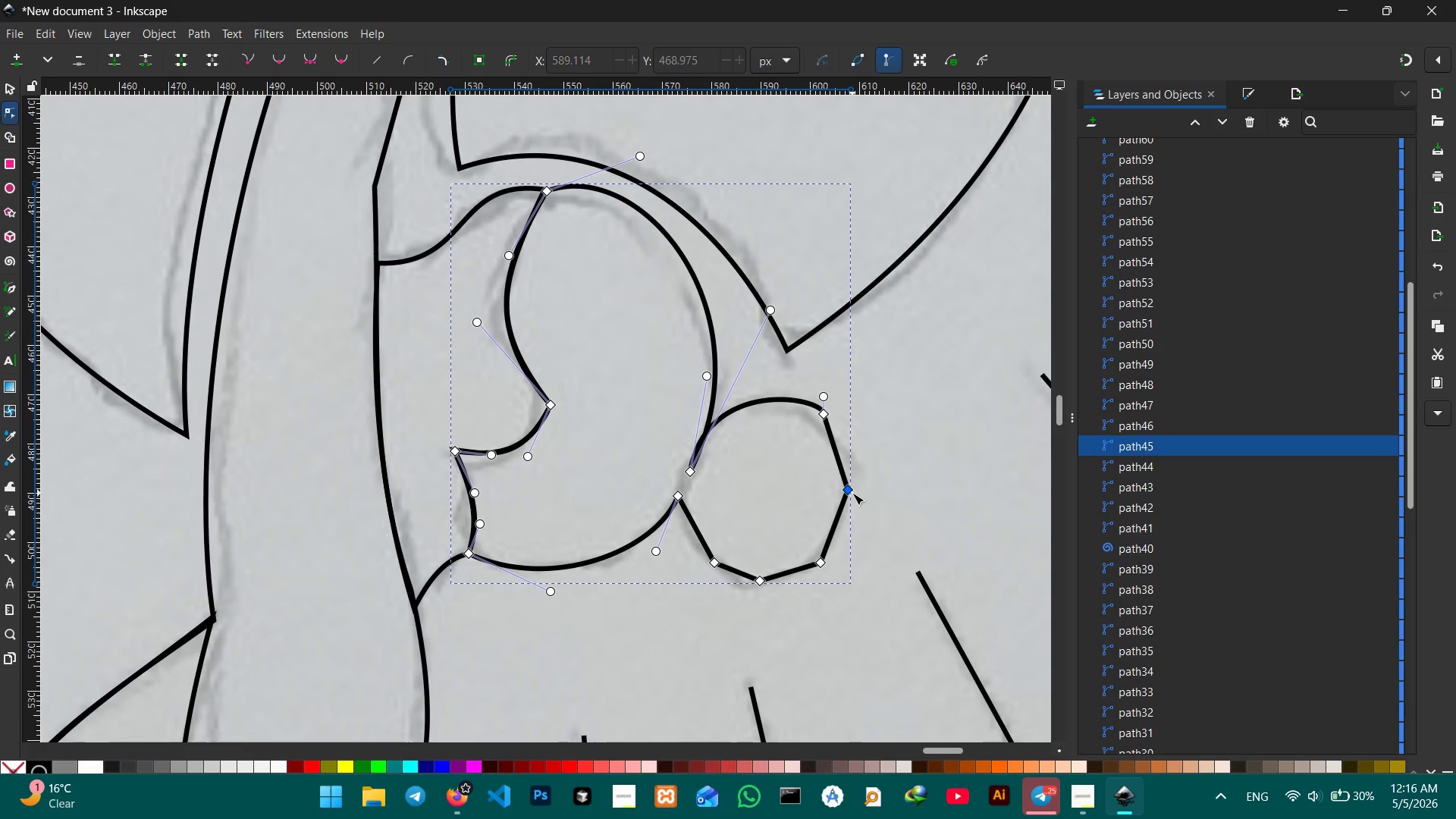 
left_click([852, 493])
 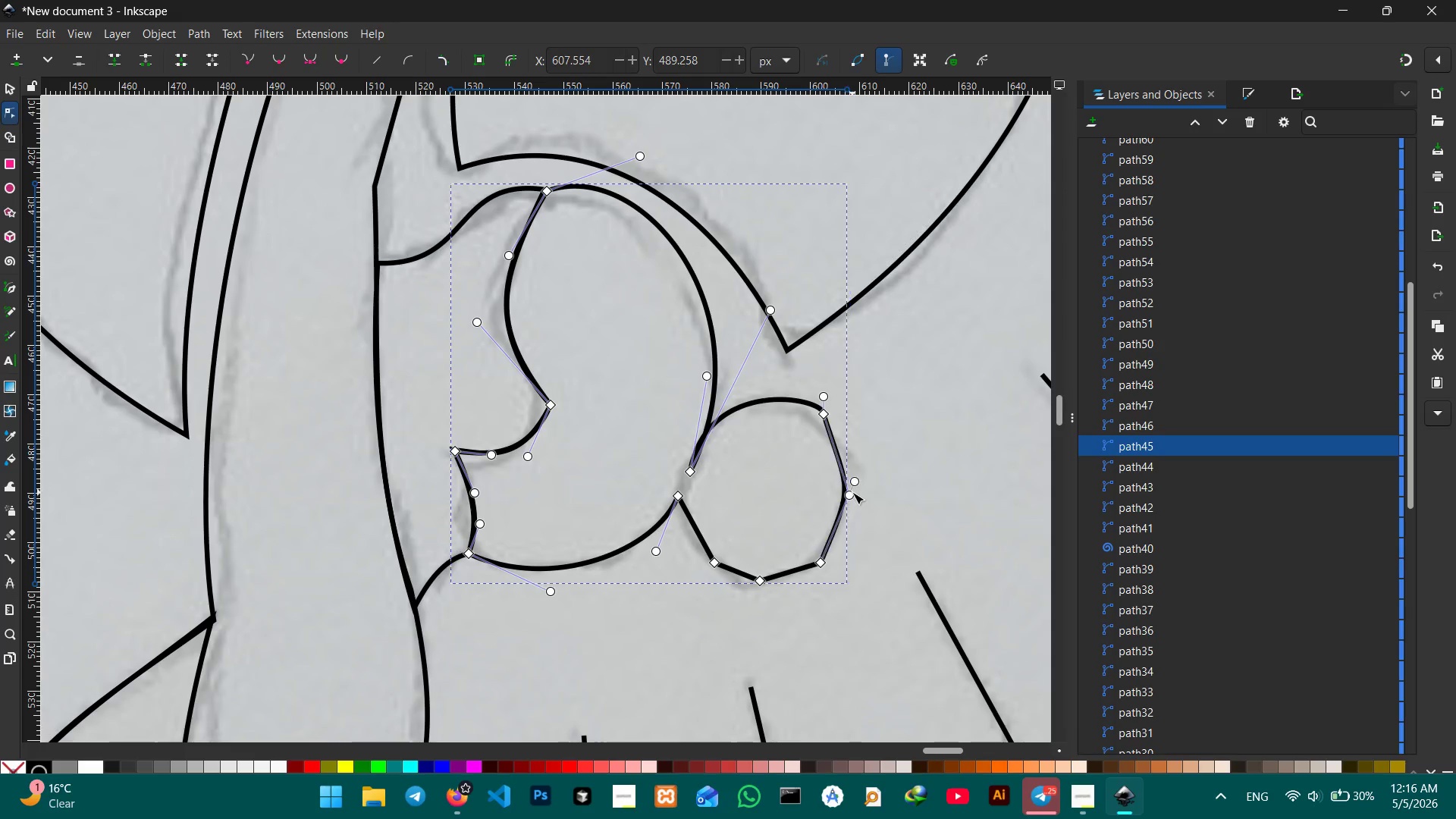 
key(Backspace)
 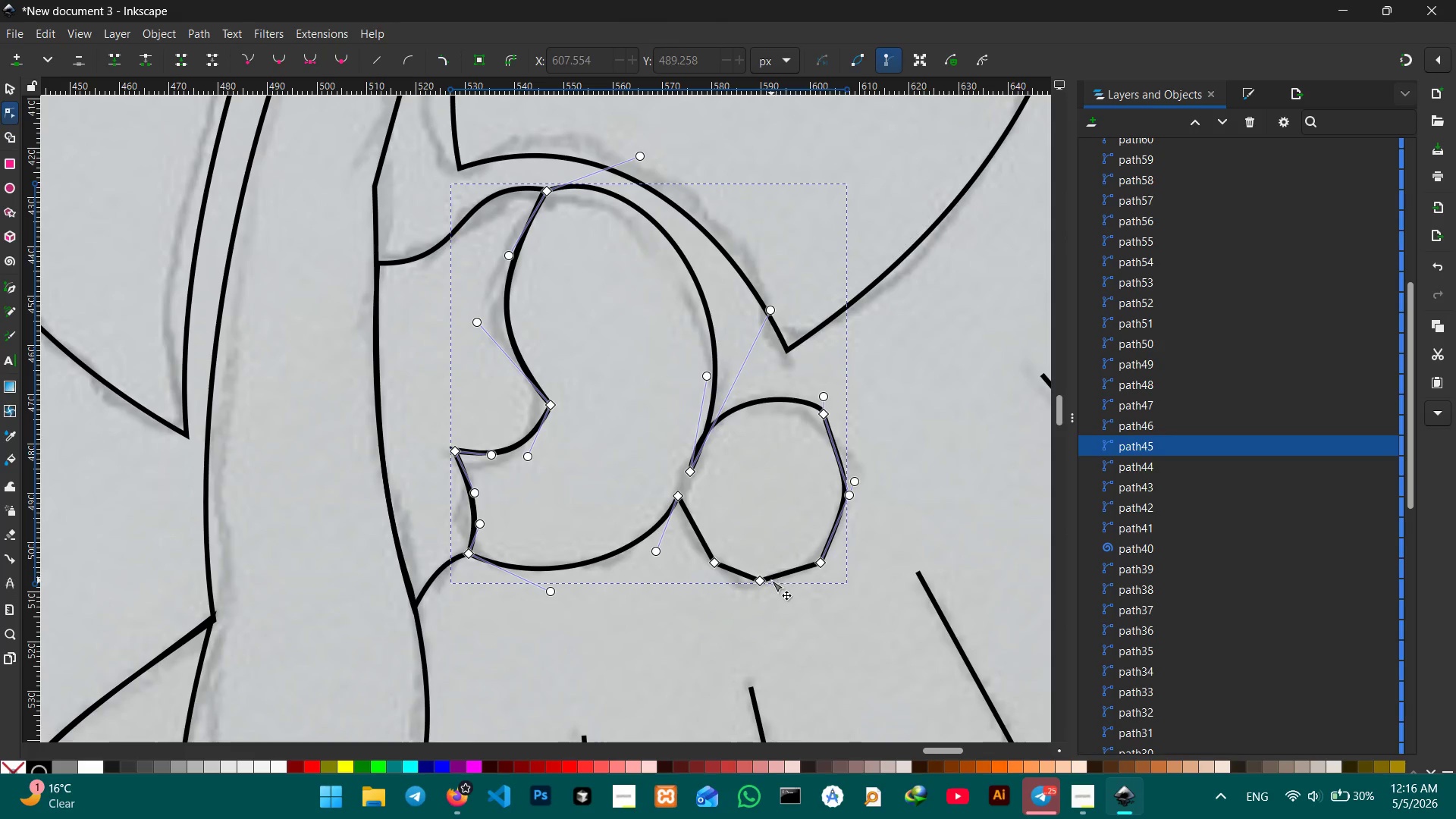 
left_click([756, 576])
 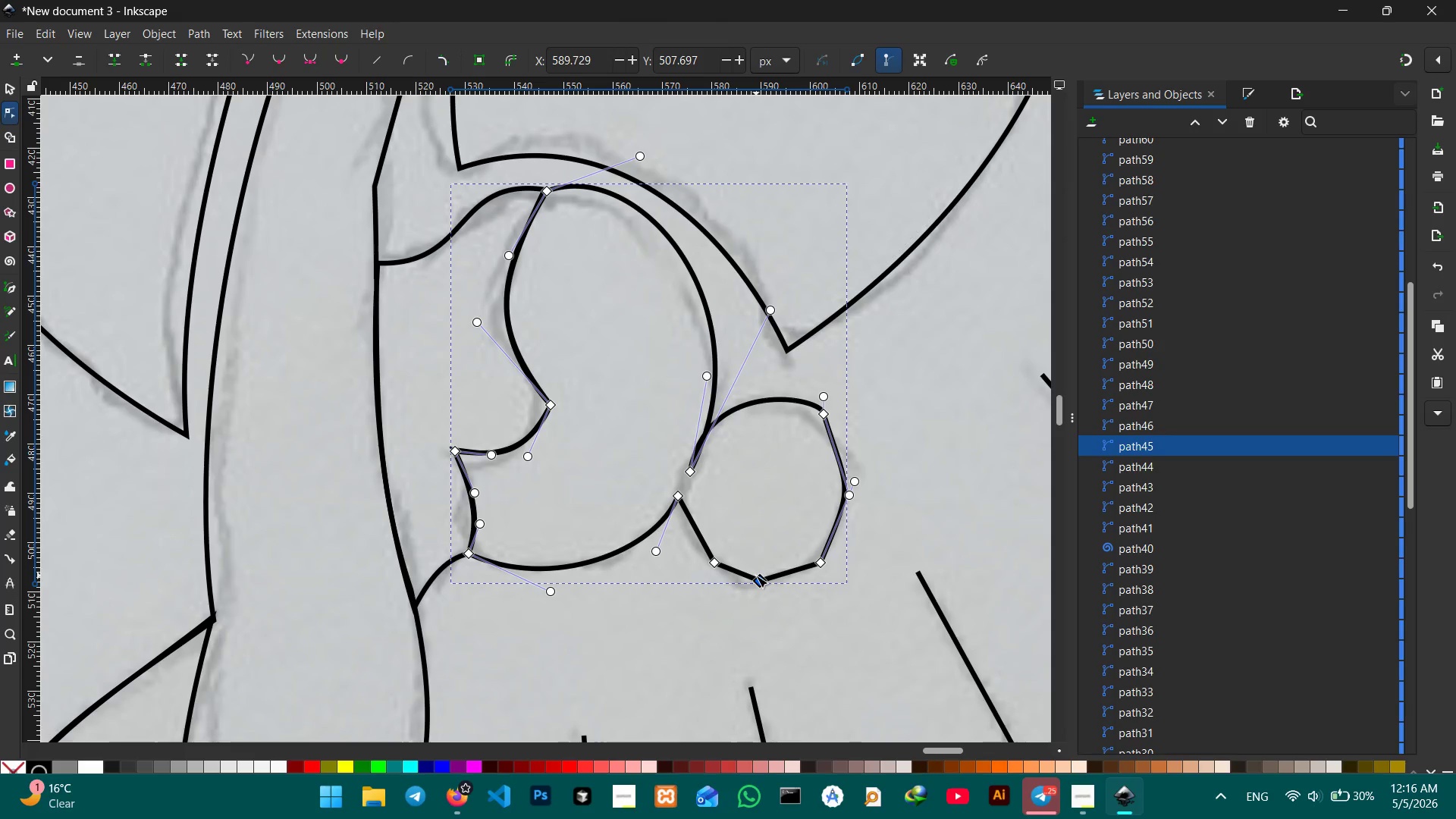 
key(Backspace)
 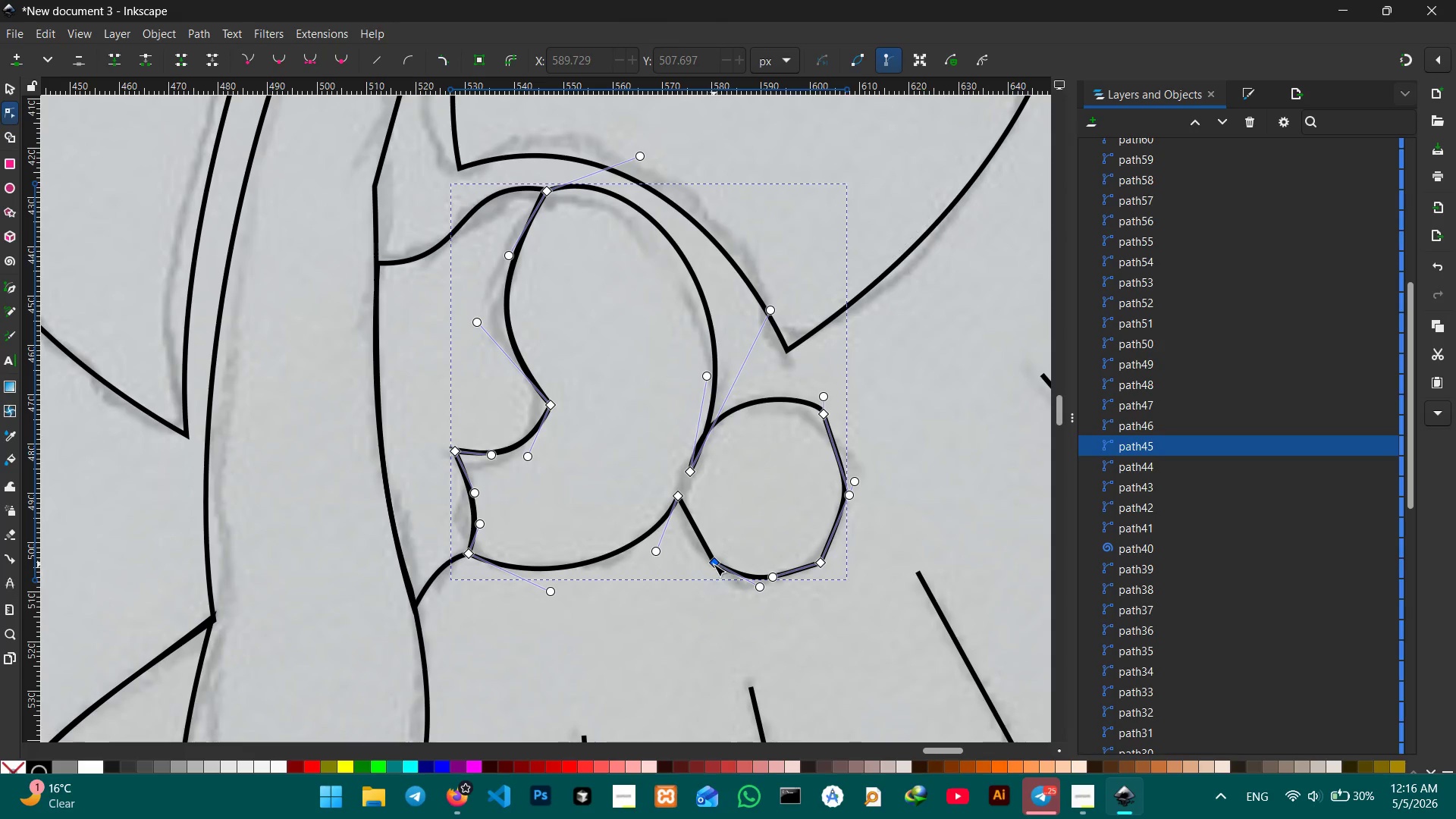 
left_click([714, 564])
 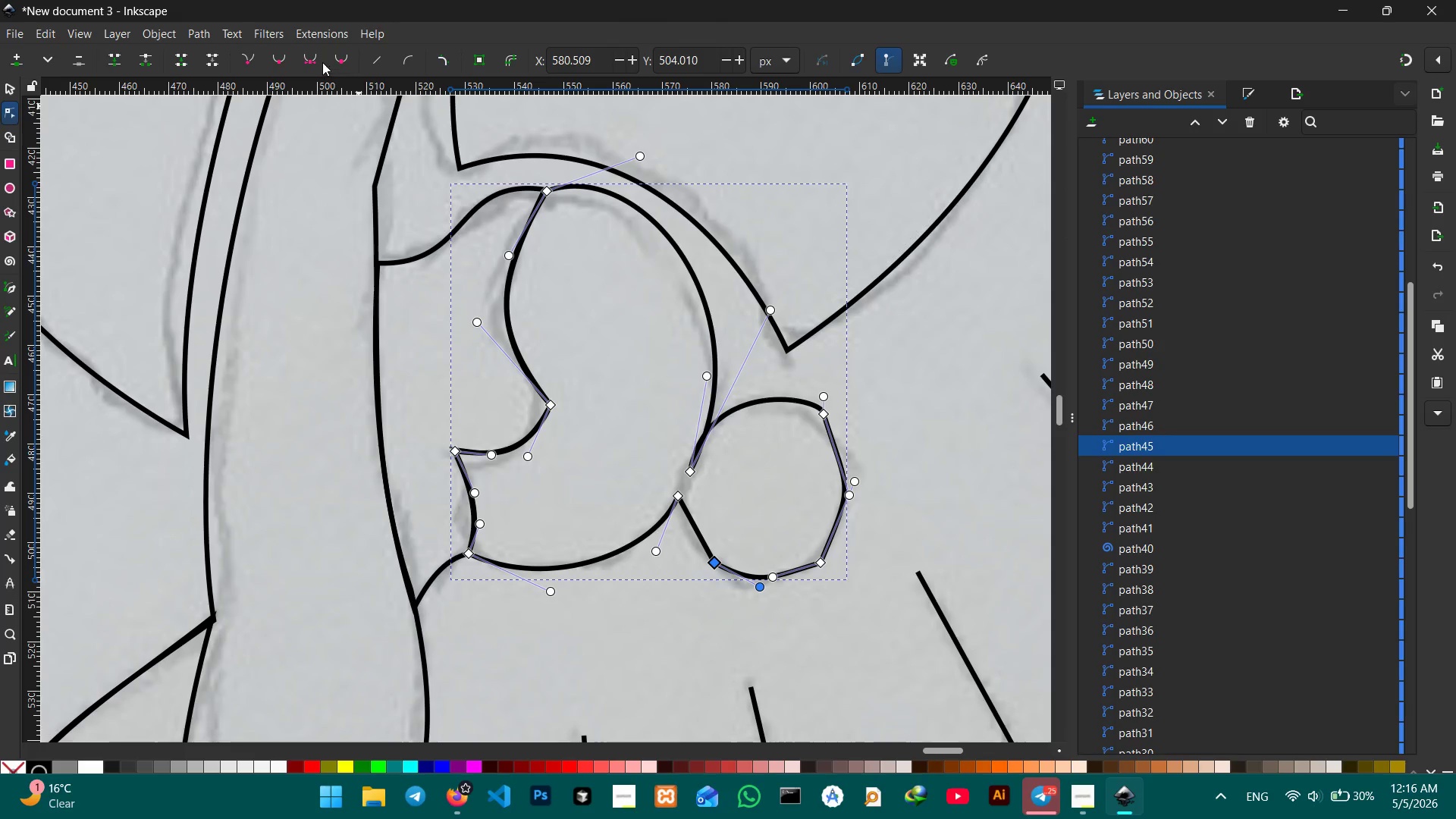 
left_click([275, 60])
 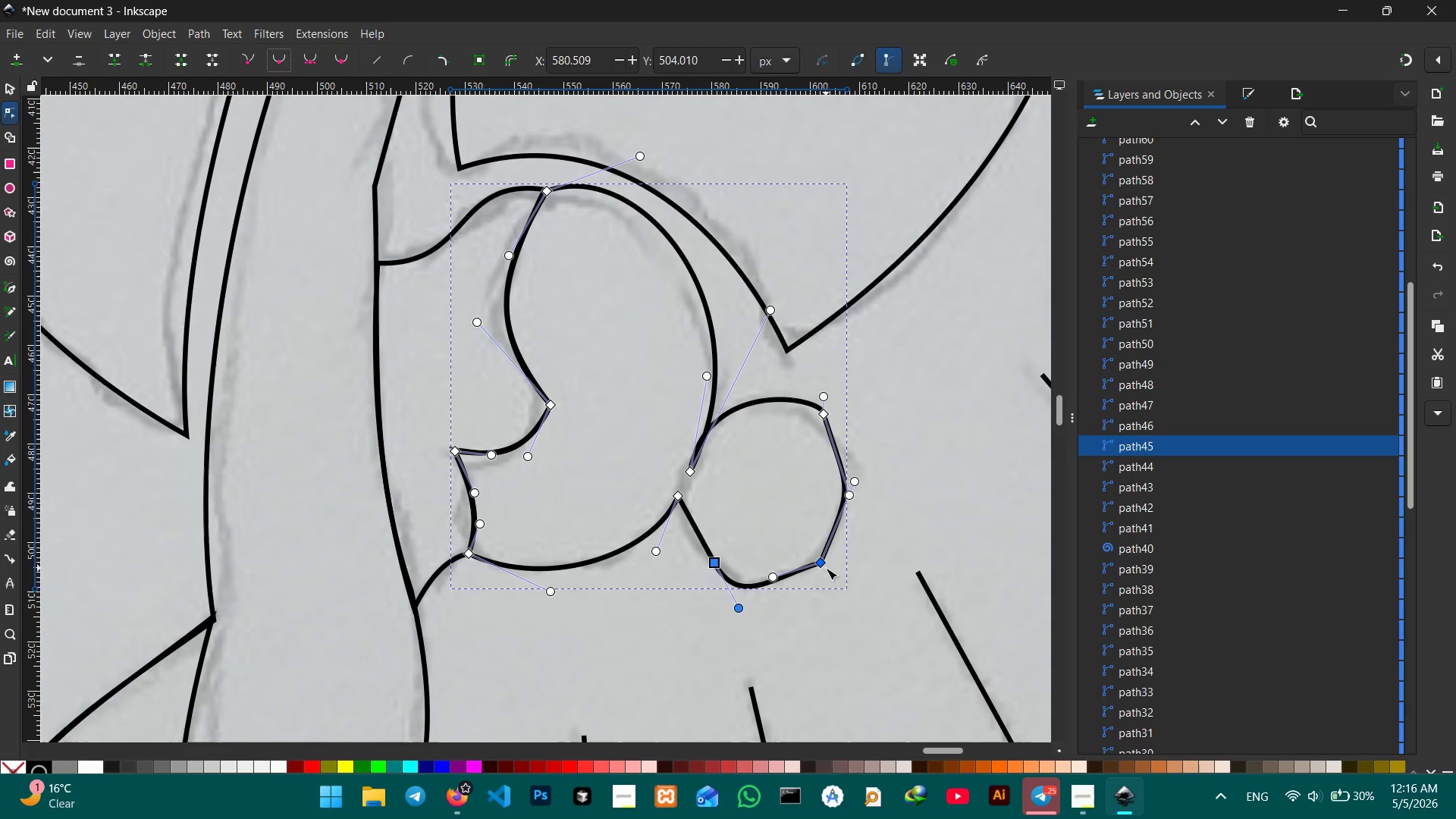 
left_click([826, 561])
 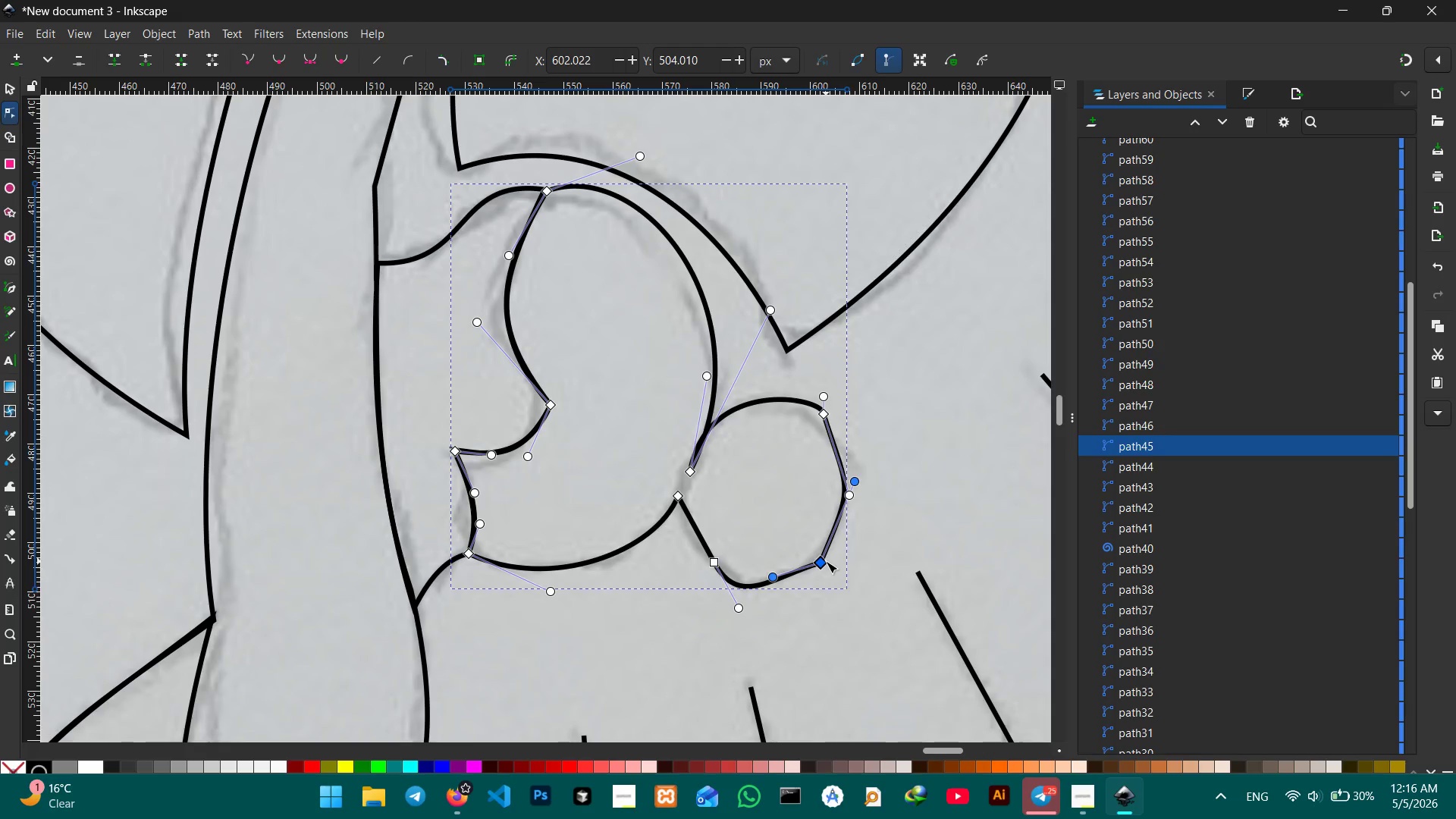 
key(Backspace)
 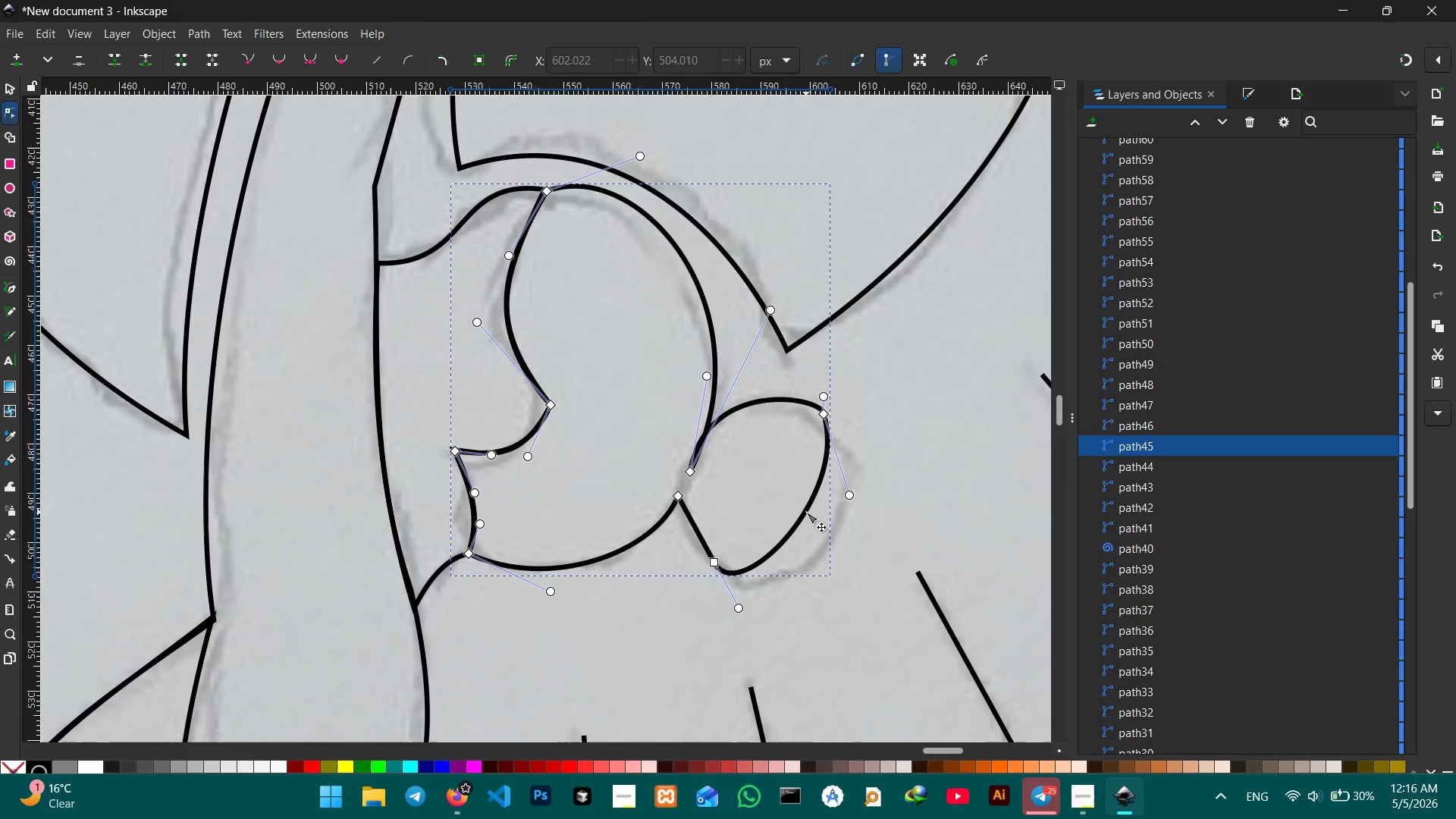 
left_click_drag(start_coordinate=[806, 512], to_coordinate=[849, 531])
 